 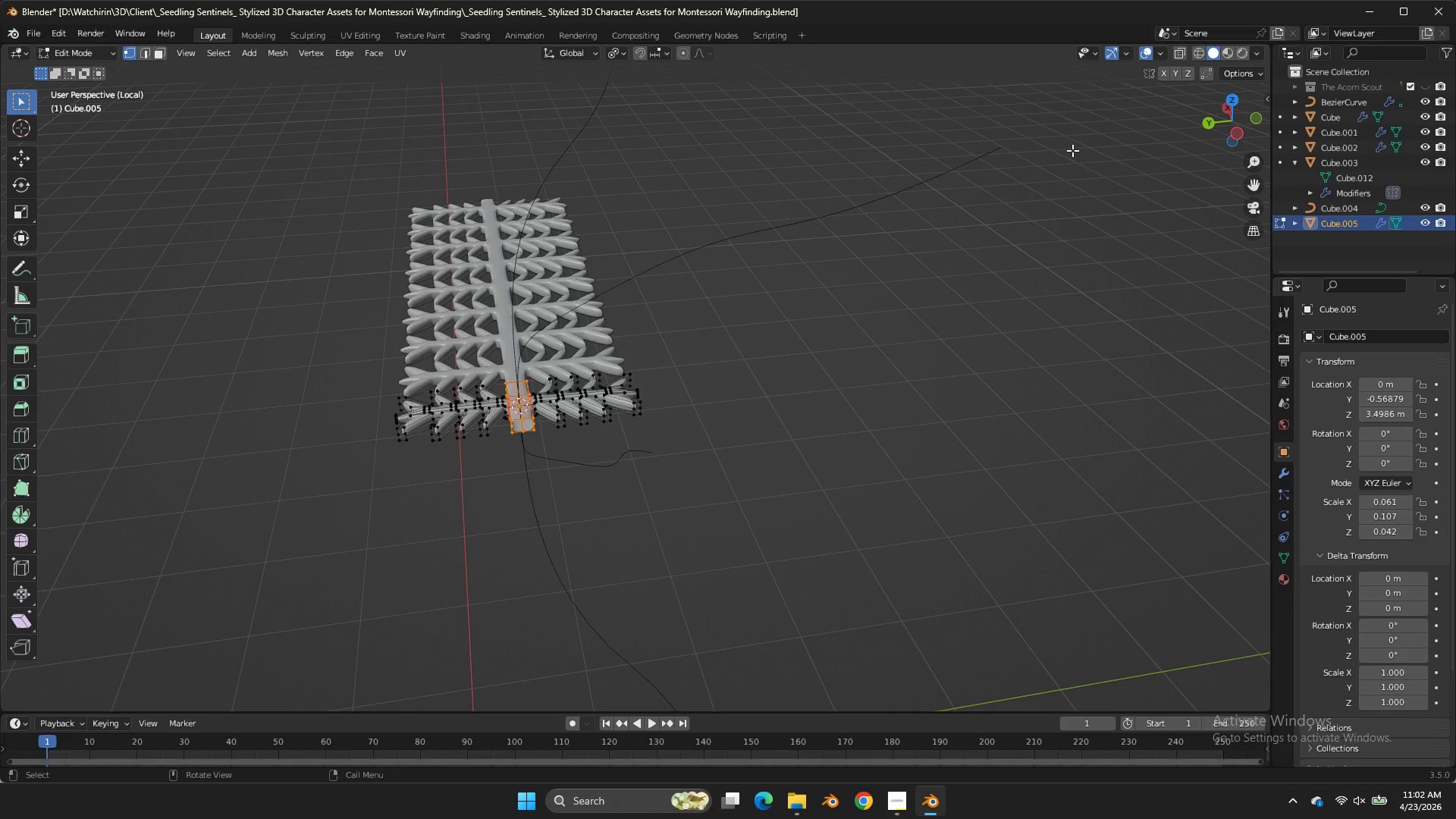 
key(Tab)
 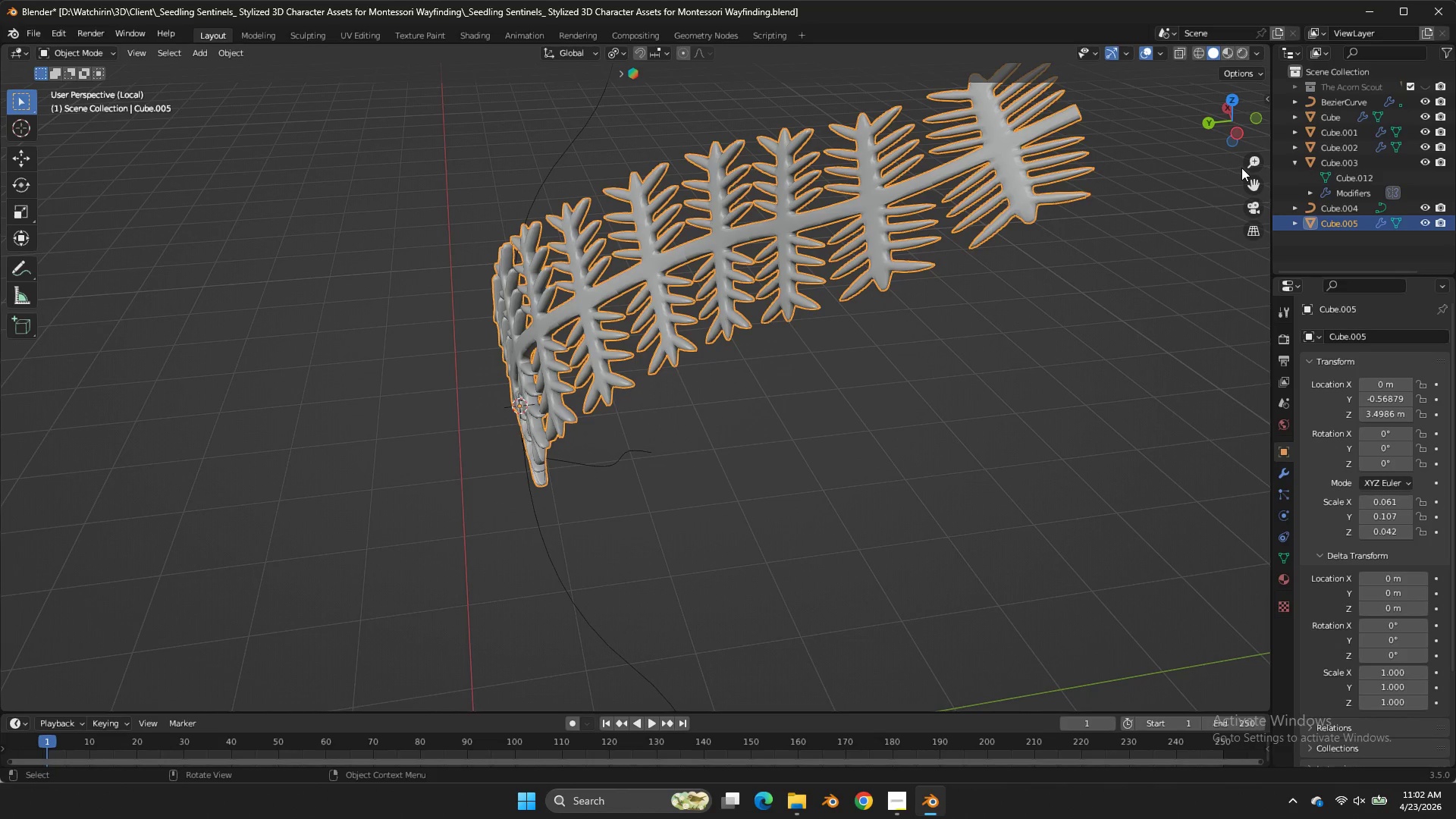 
left_click_drag(start_coordinate=[1247, 179], to_coordinate=[1221, 251])
 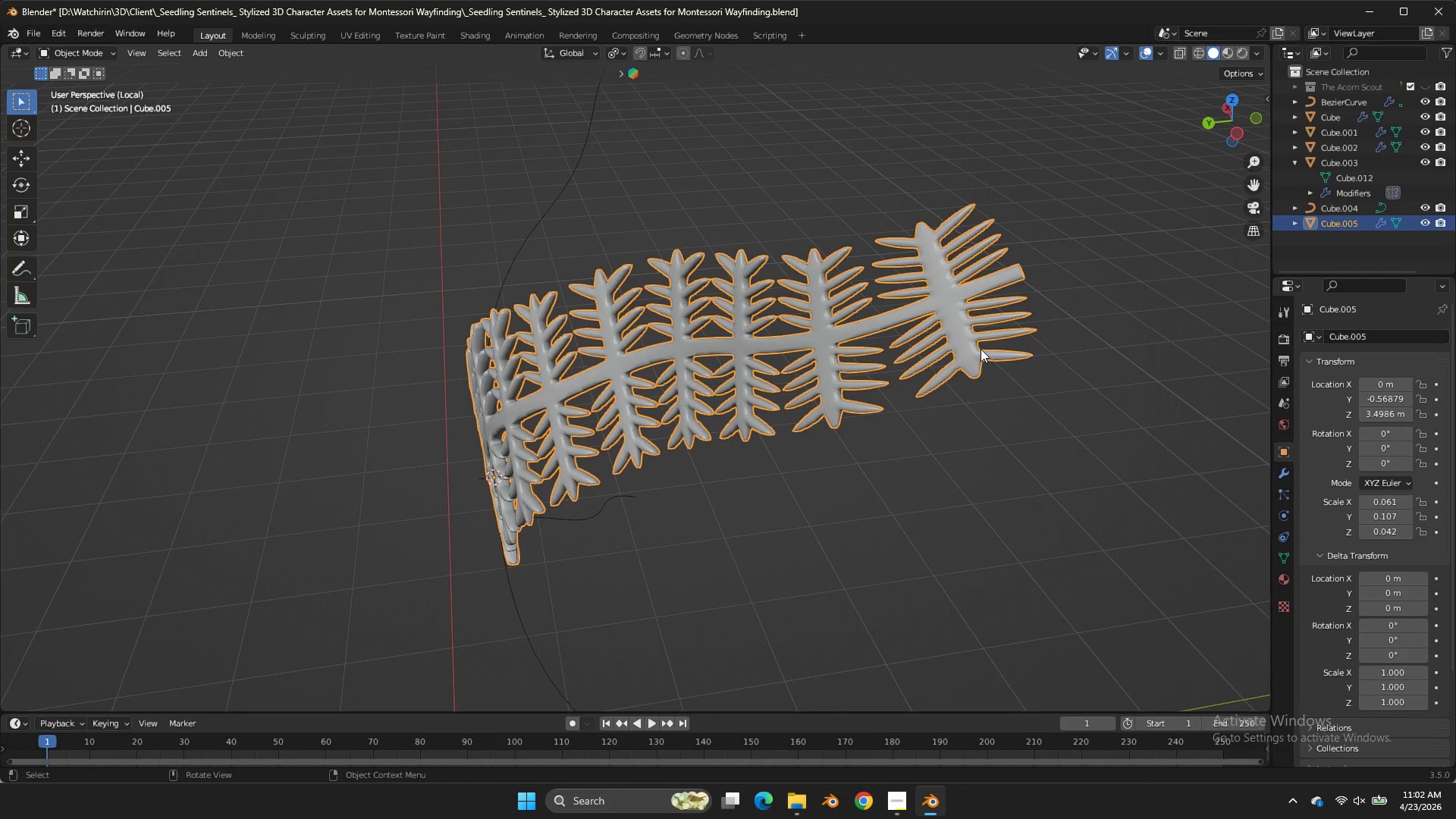 
double_click([1125, 435])
 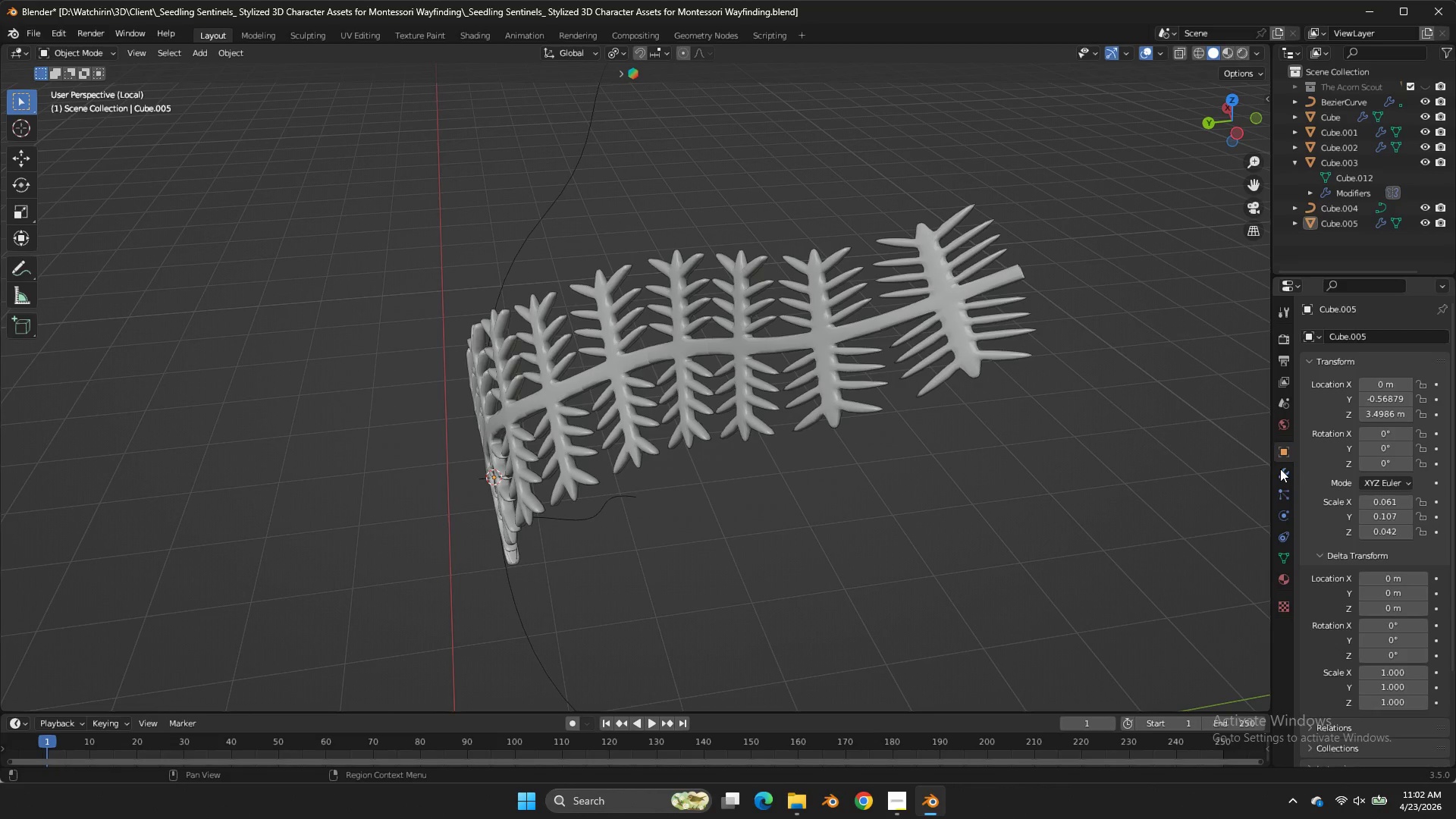 
left_click([1282, 475])
 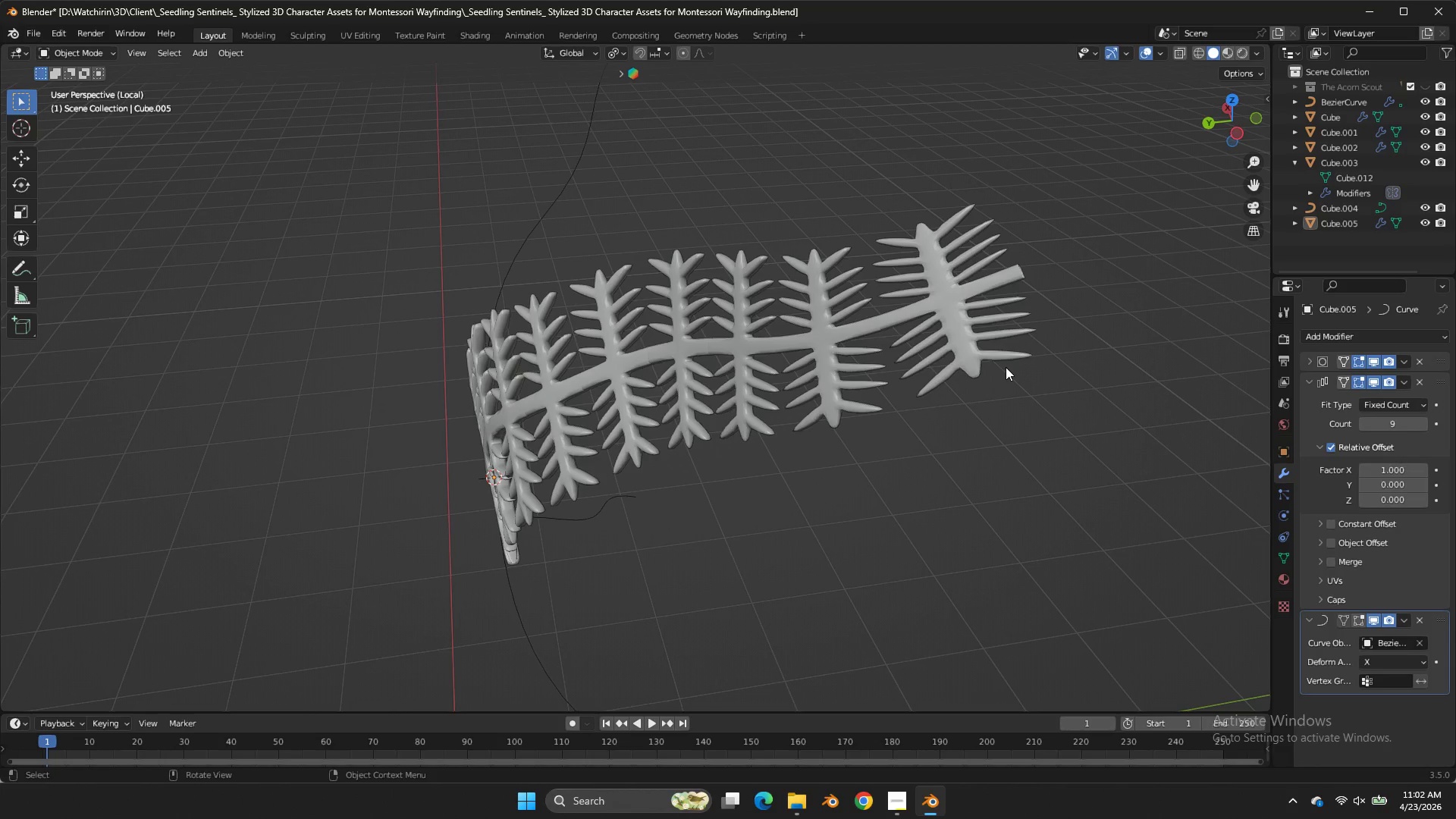 
left_click([1006, 367])
 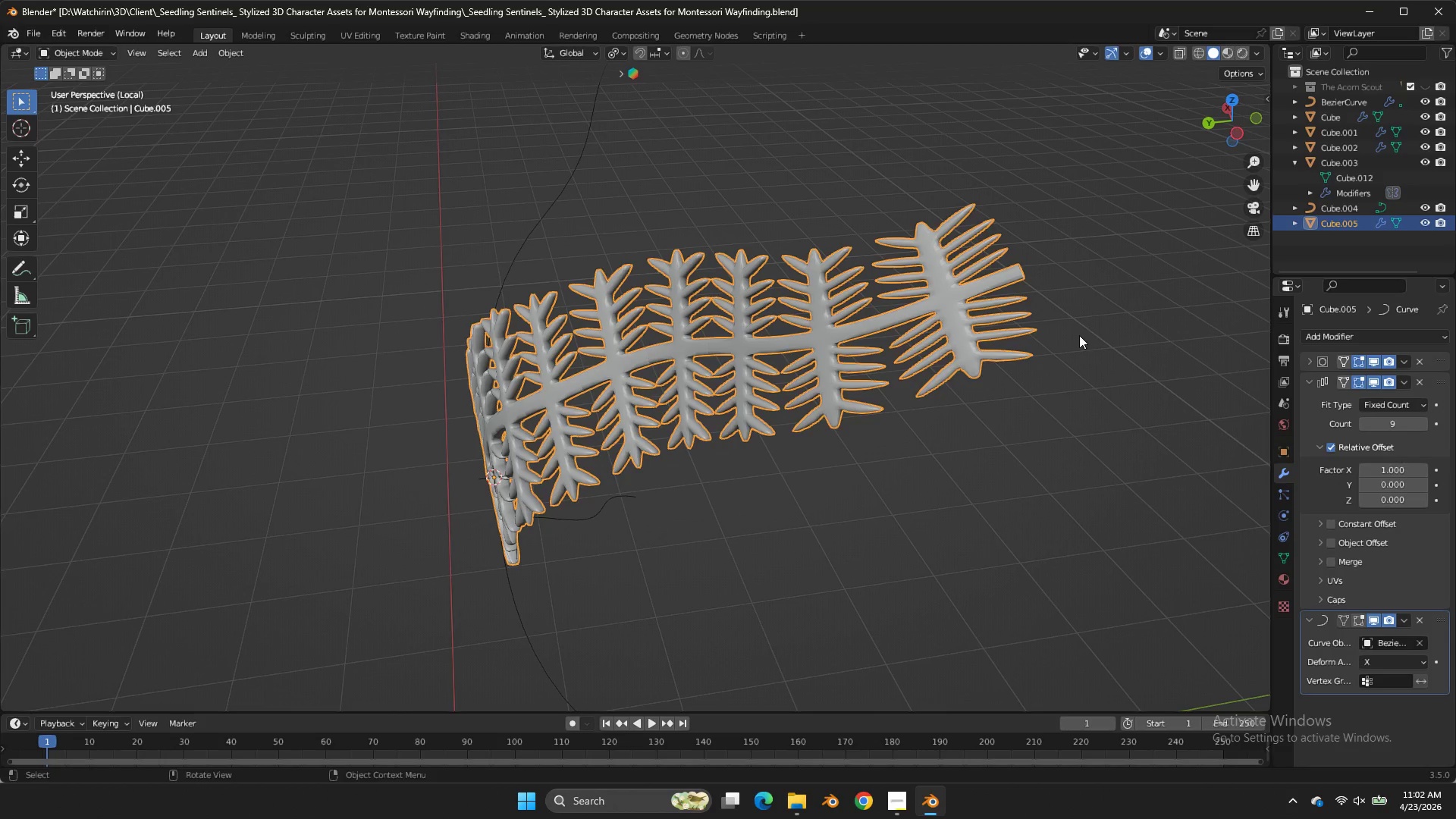 
key(Tab)
 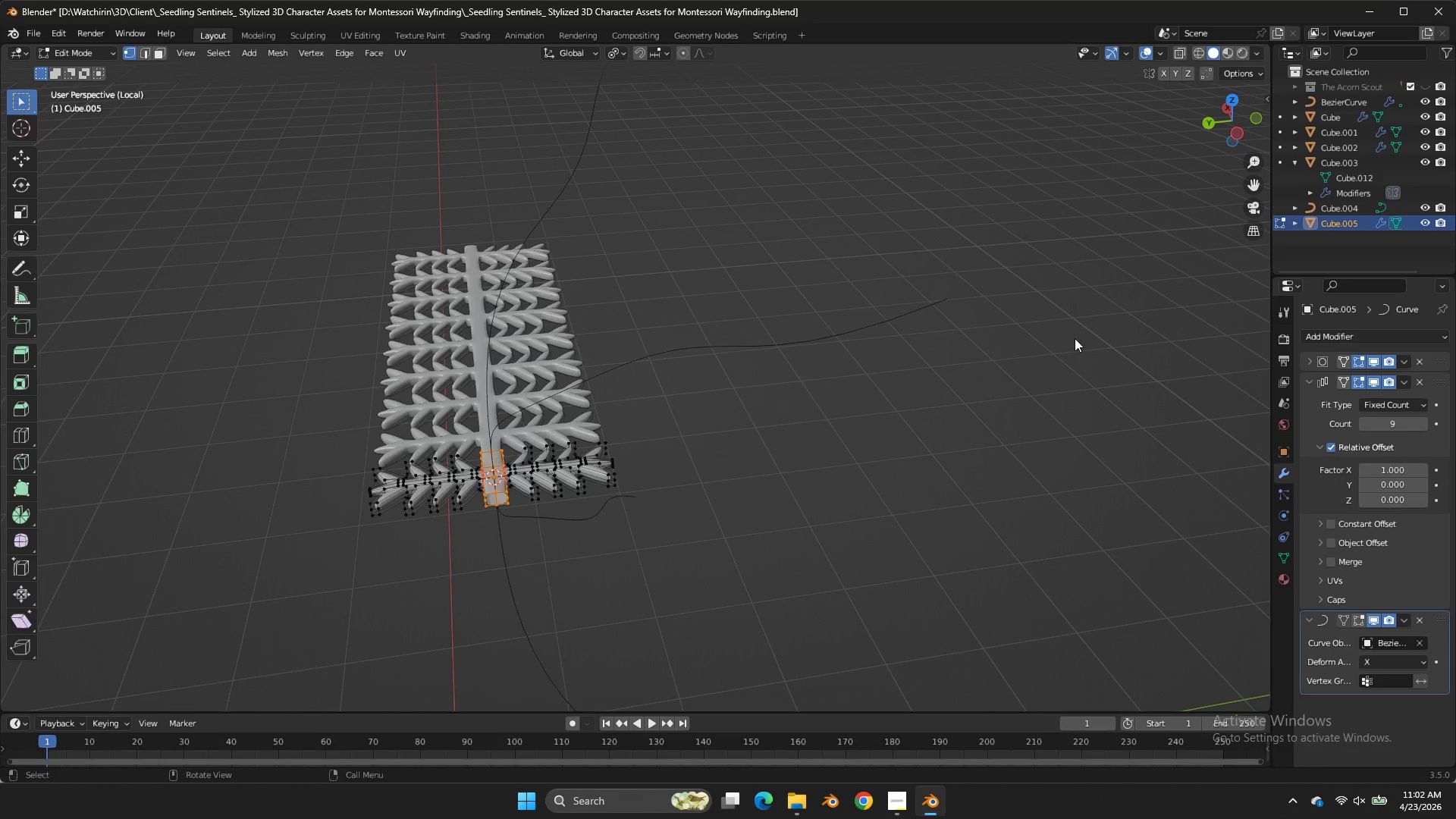 
key(Tab)
 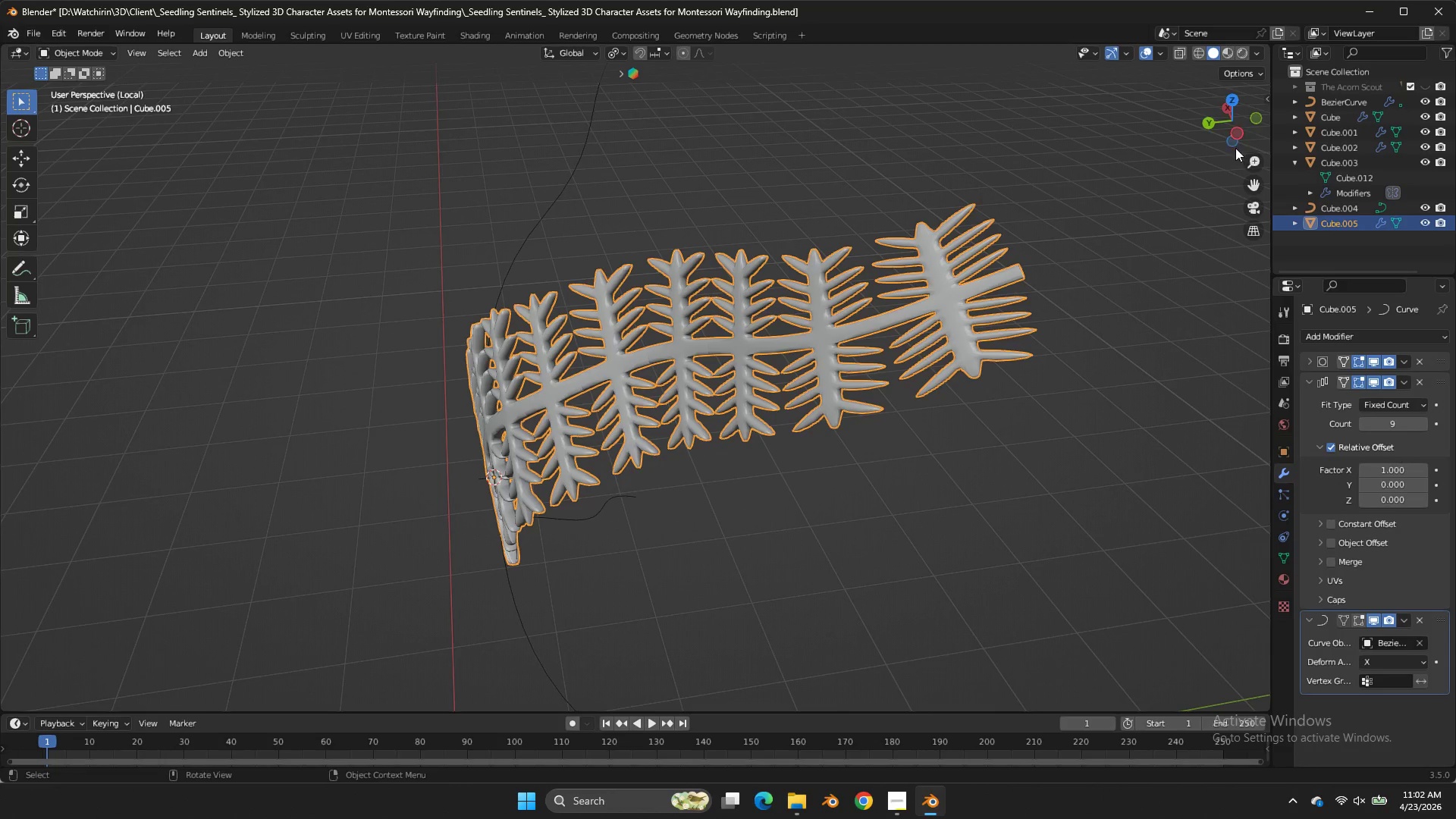 
left_click_drag(start_coordinate=[1237, 127], to_coordinate=[72, 91])
 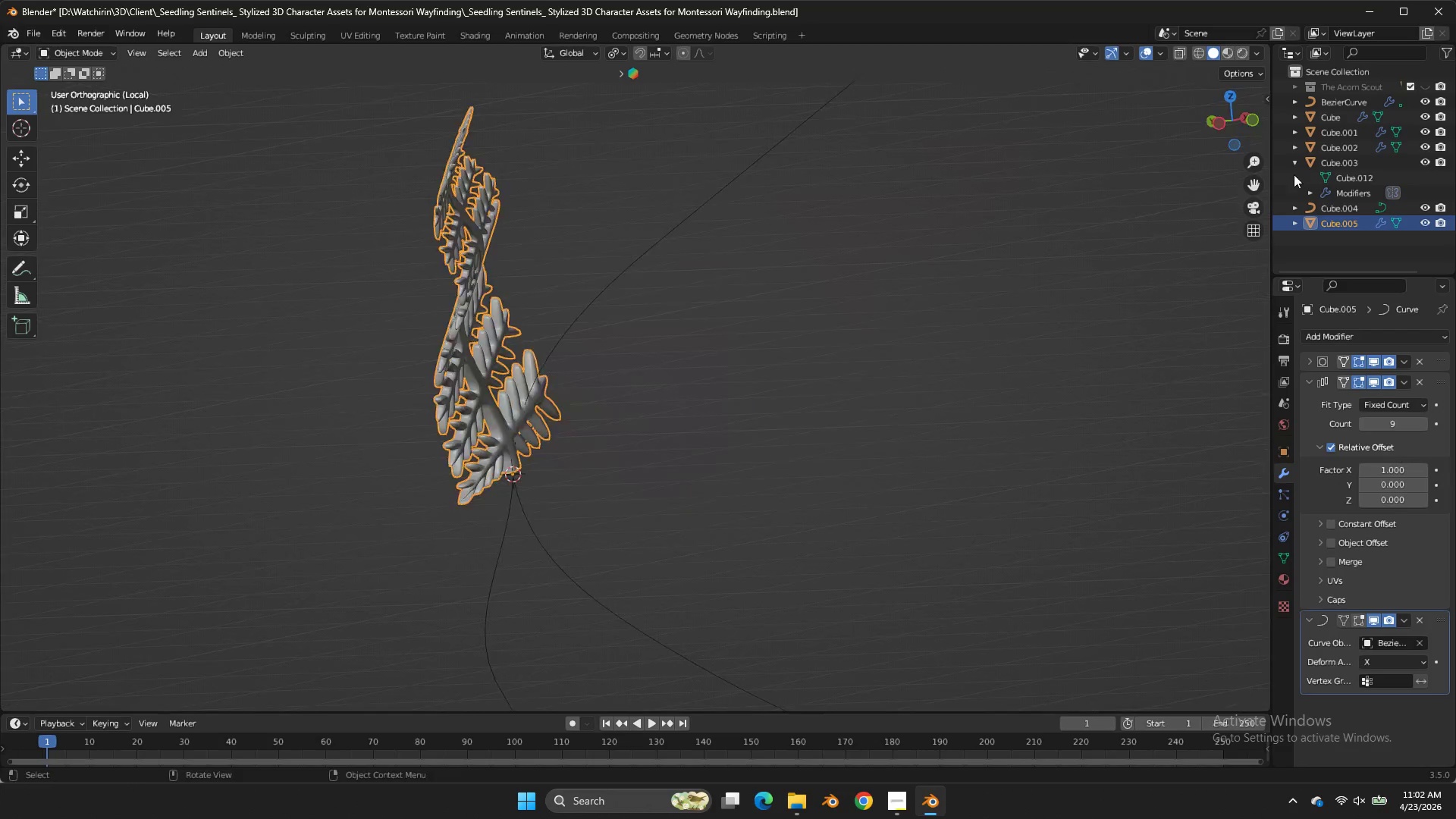 
left_click_drag(start_coordinate=[72, 91], to_coordinate=[1241, 126])
 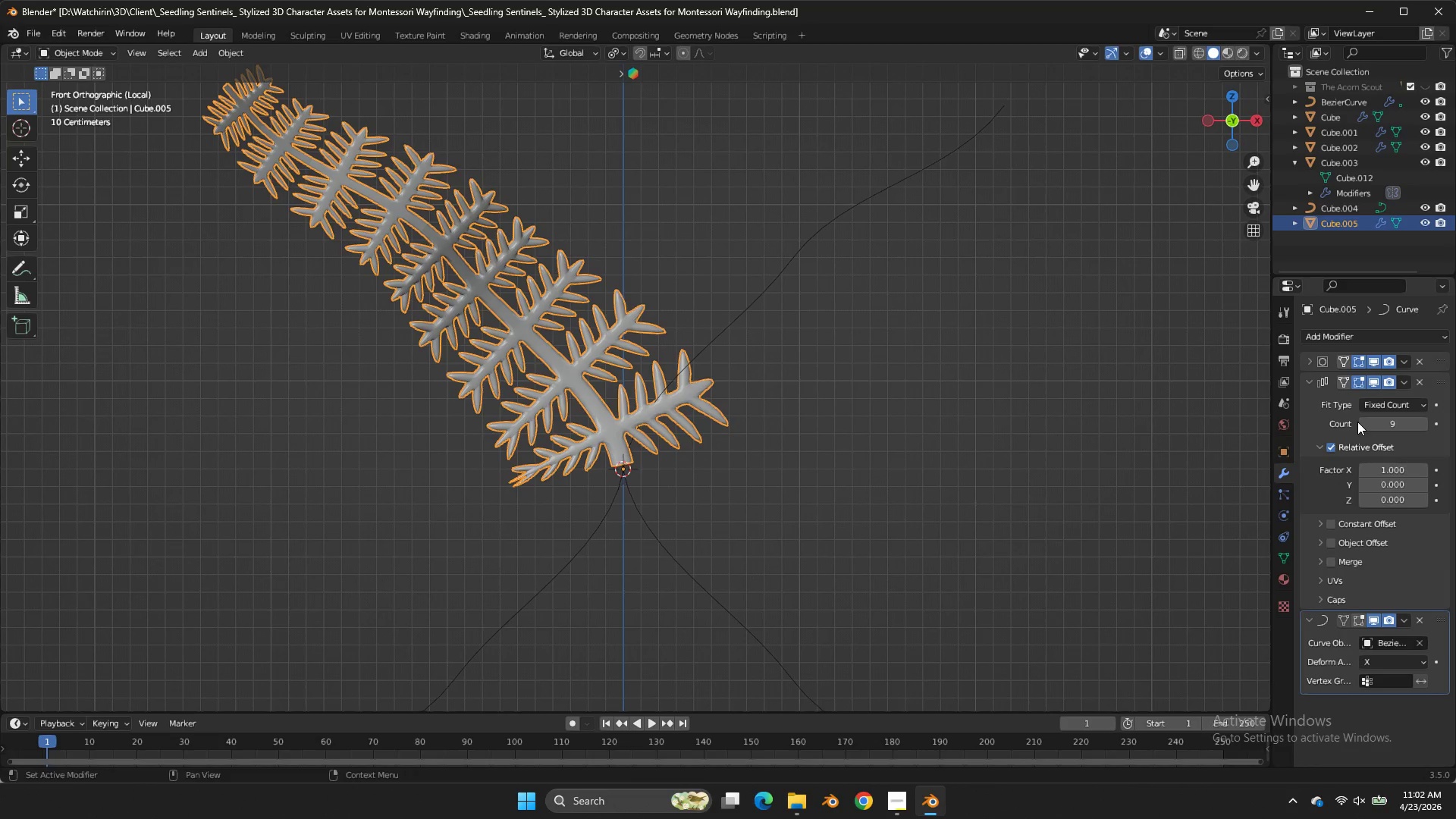 
double_click([1241, 126])
 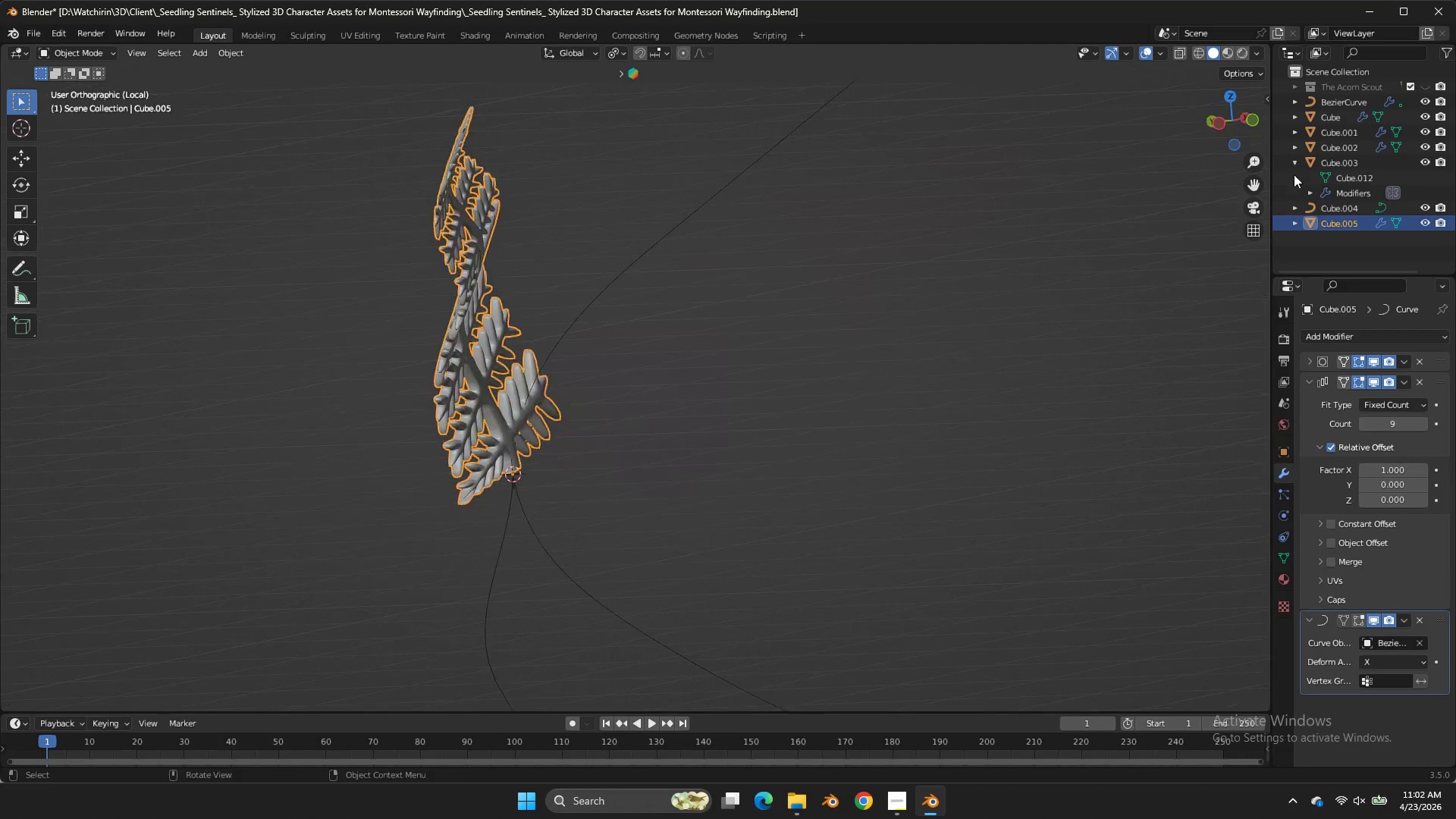 
double_click([1363, 422])
 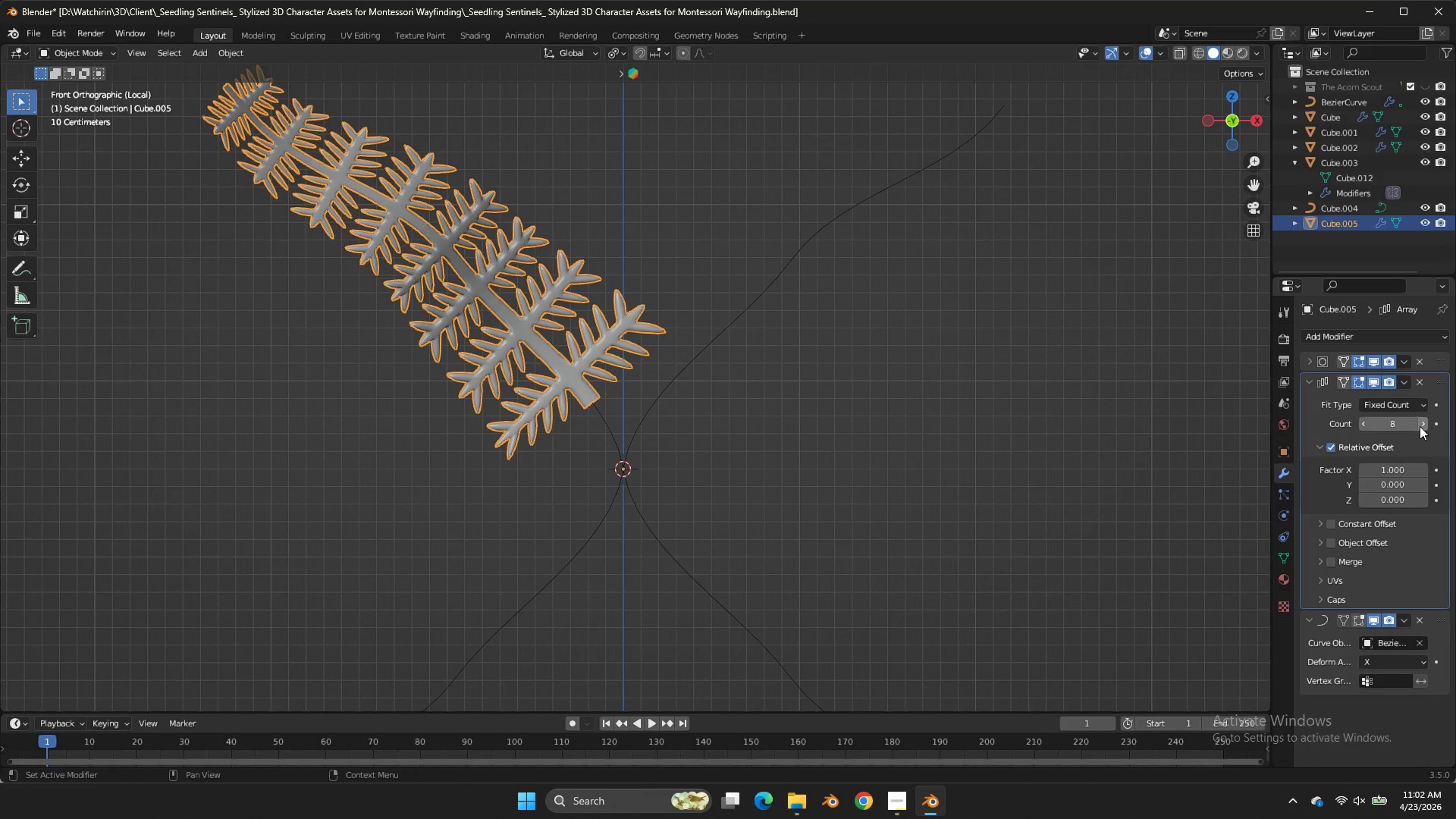 
double_click([1420, 426])
 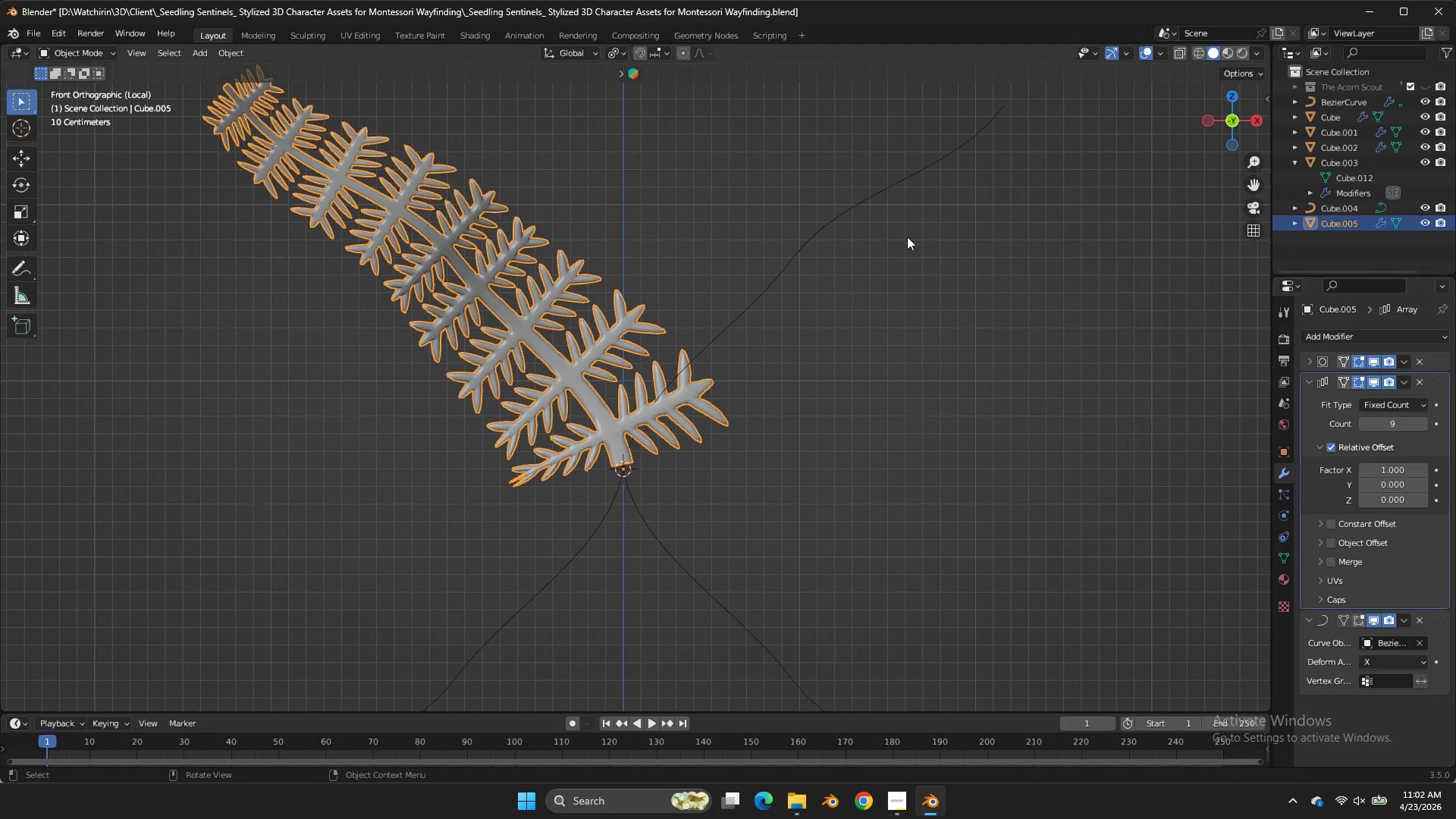 
key(Tab)
 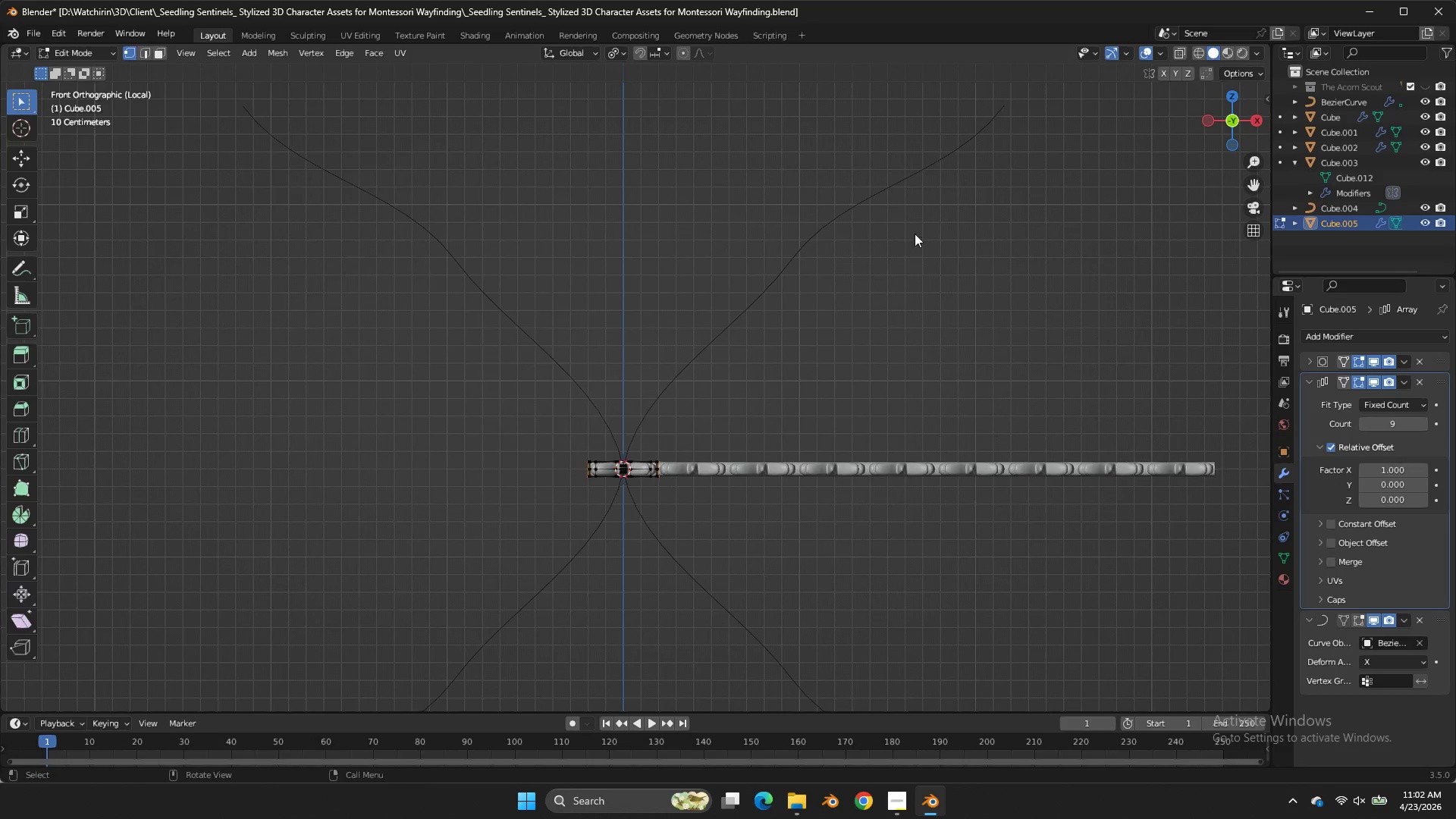 
key(Tab)
 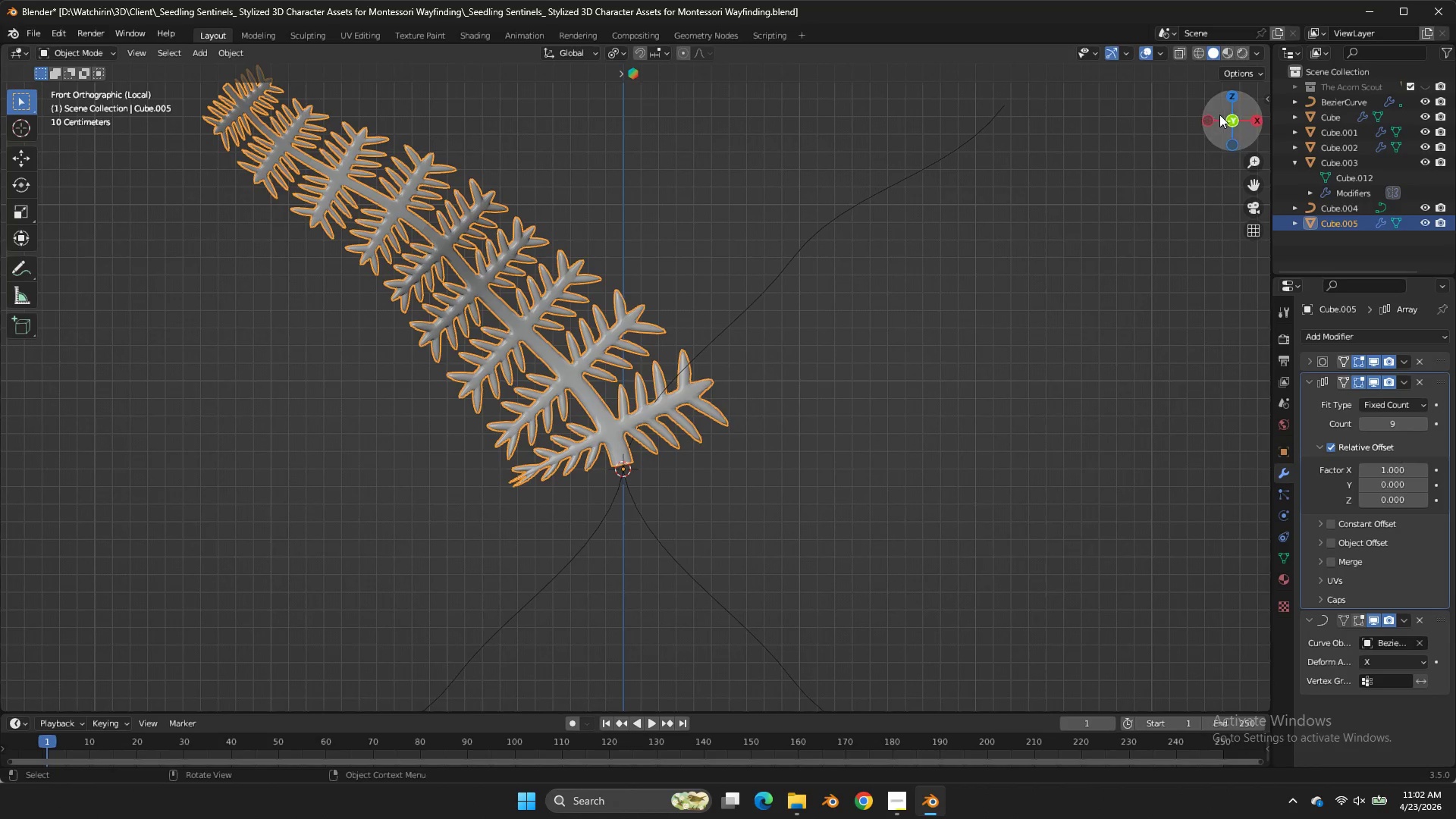 
left_click_drag(start_coordinate=[1223, 115], to_coordinate=[178, 182])
 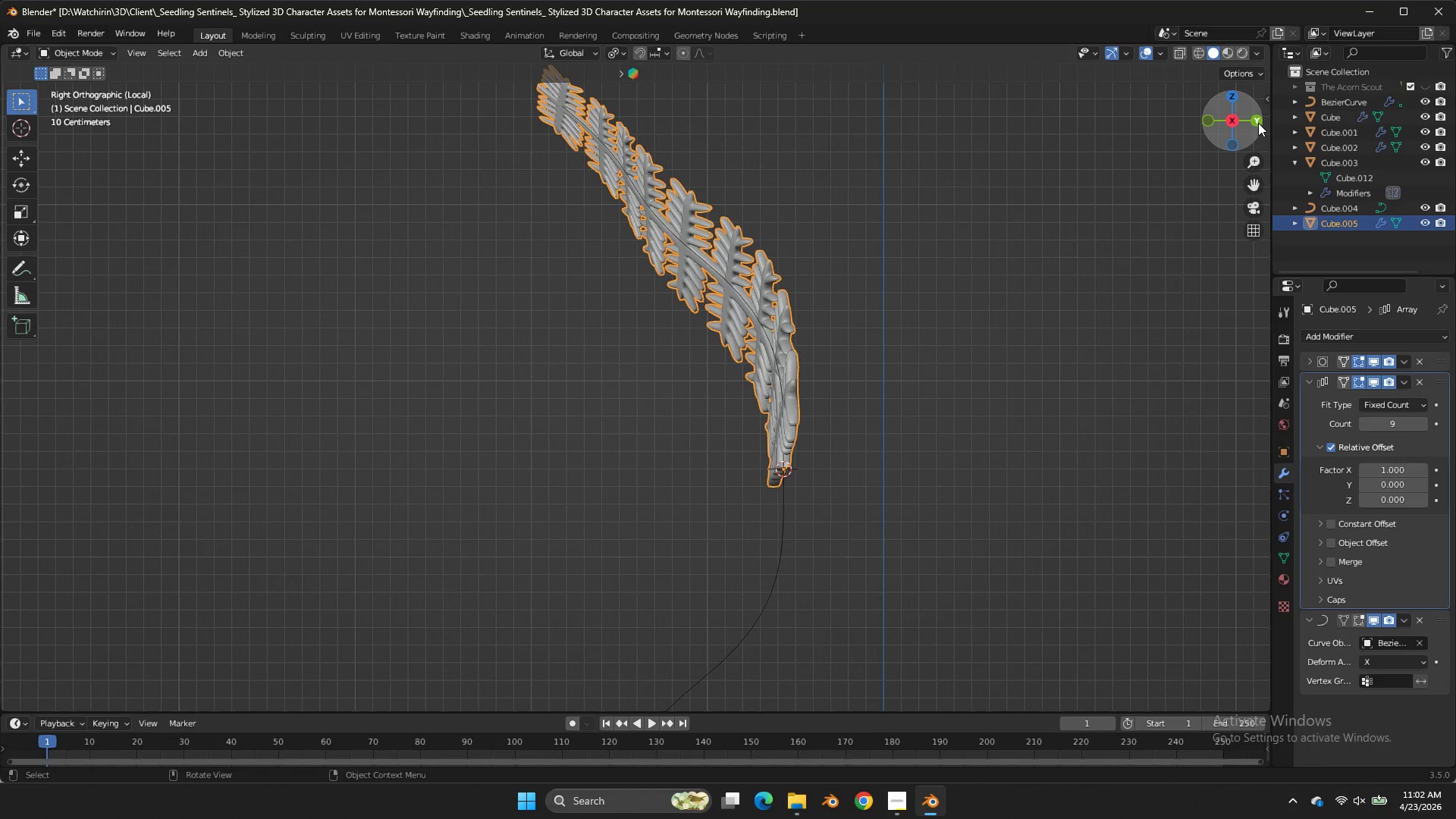 
double_click([1258, 123])
 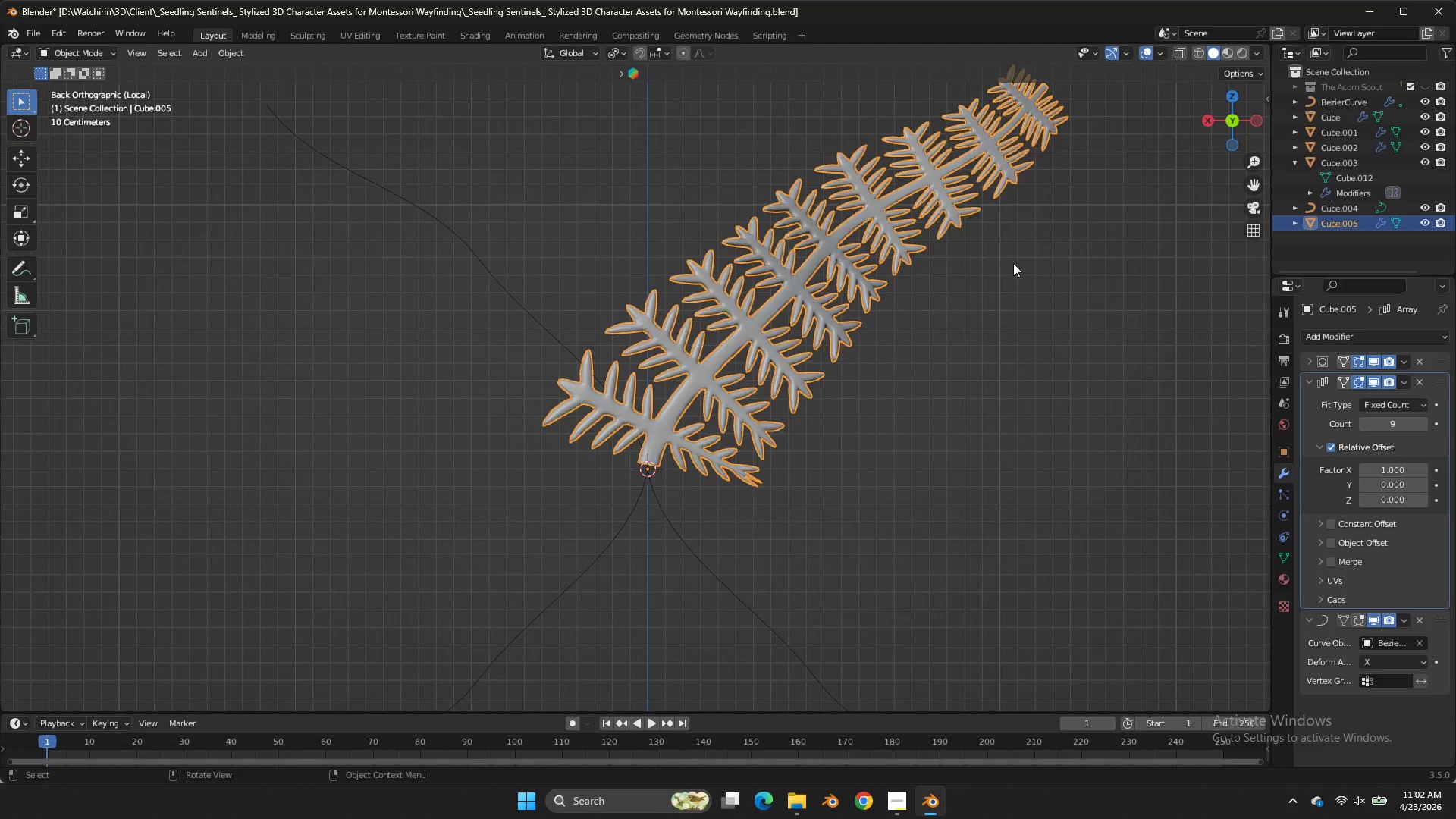 
key(Control+S)
 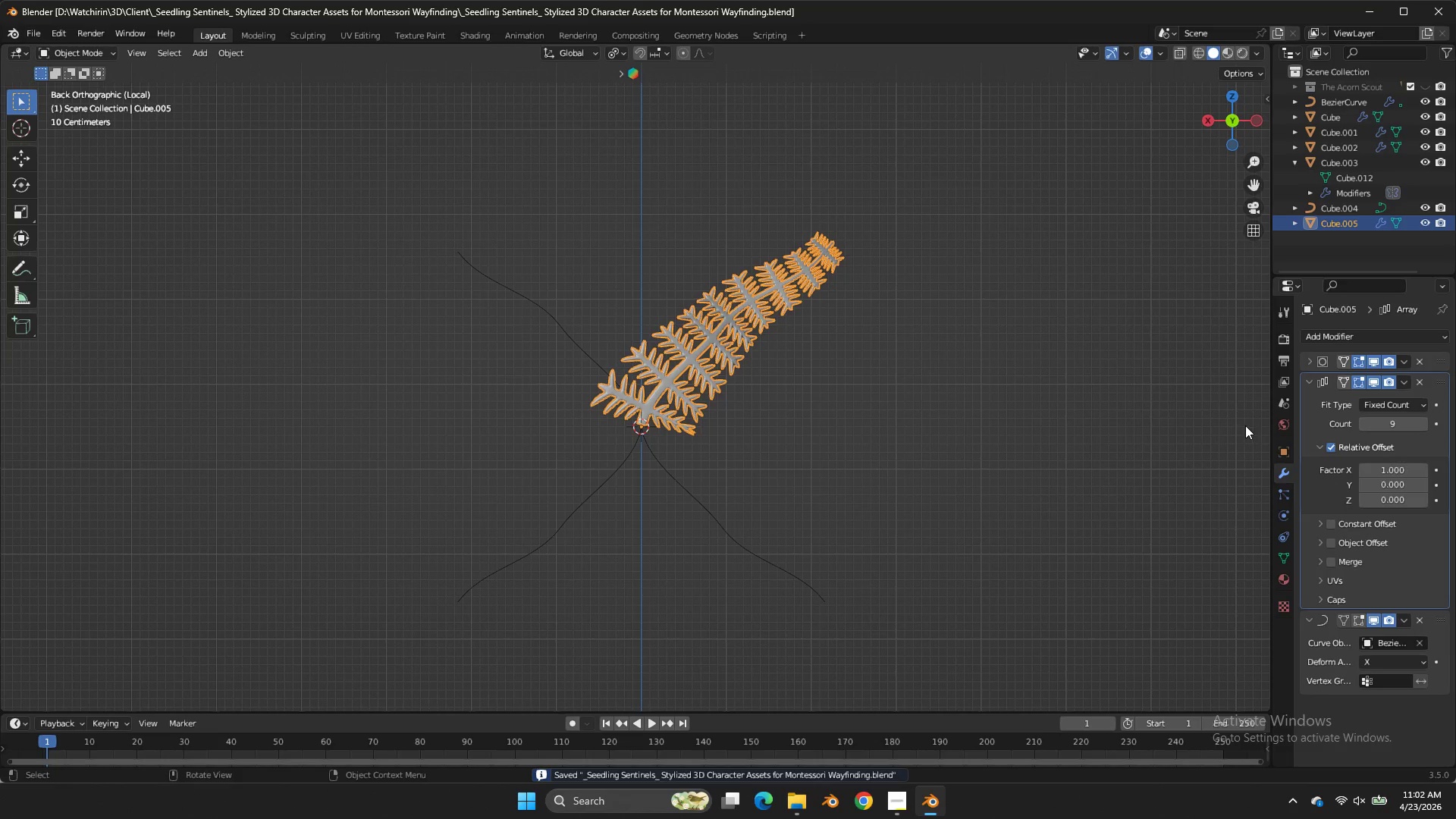 
scroll: coordinate [990, 291], scroll_direction: down, amount: 4.0
 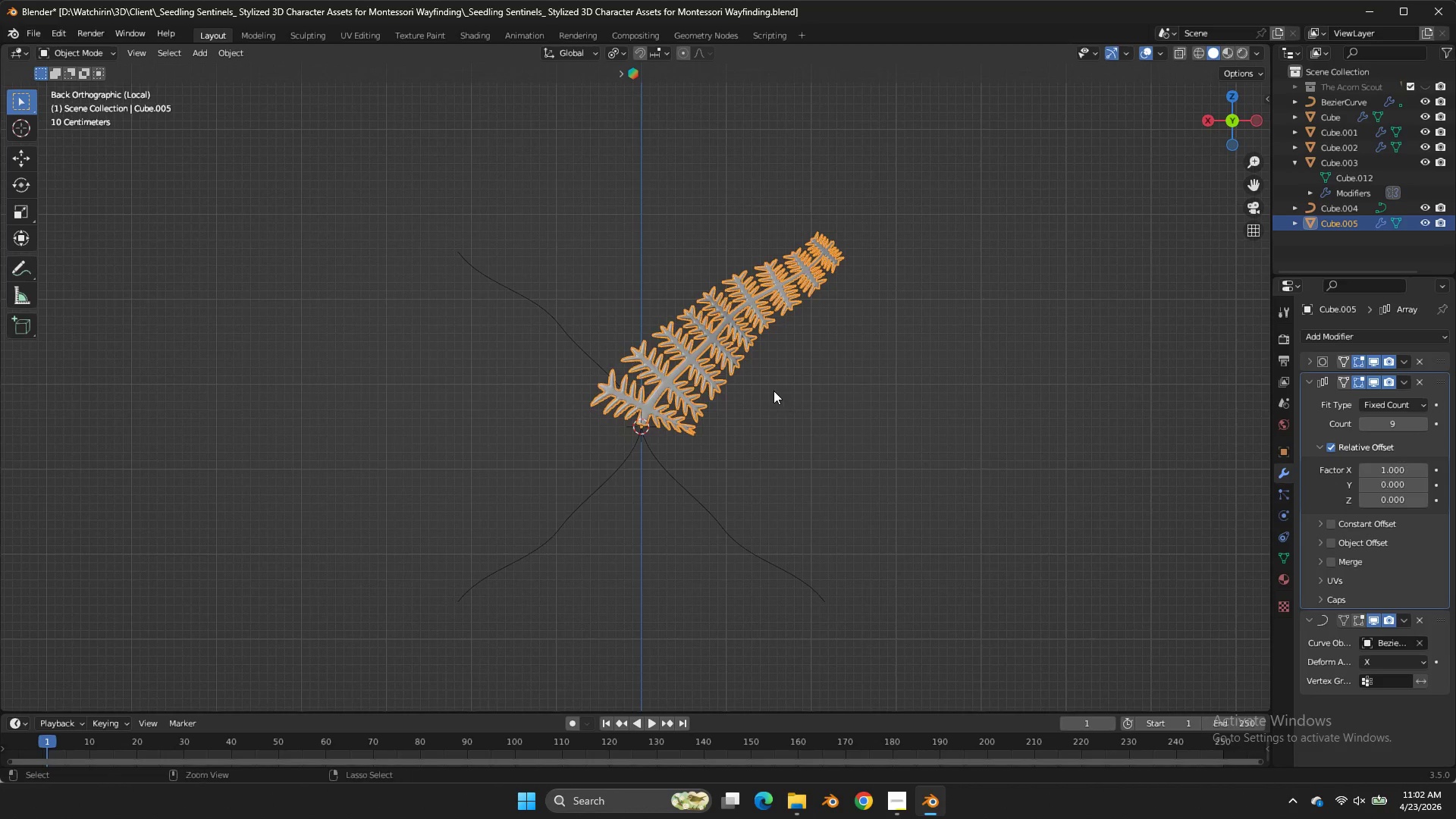 
left_click([1360, 422])
 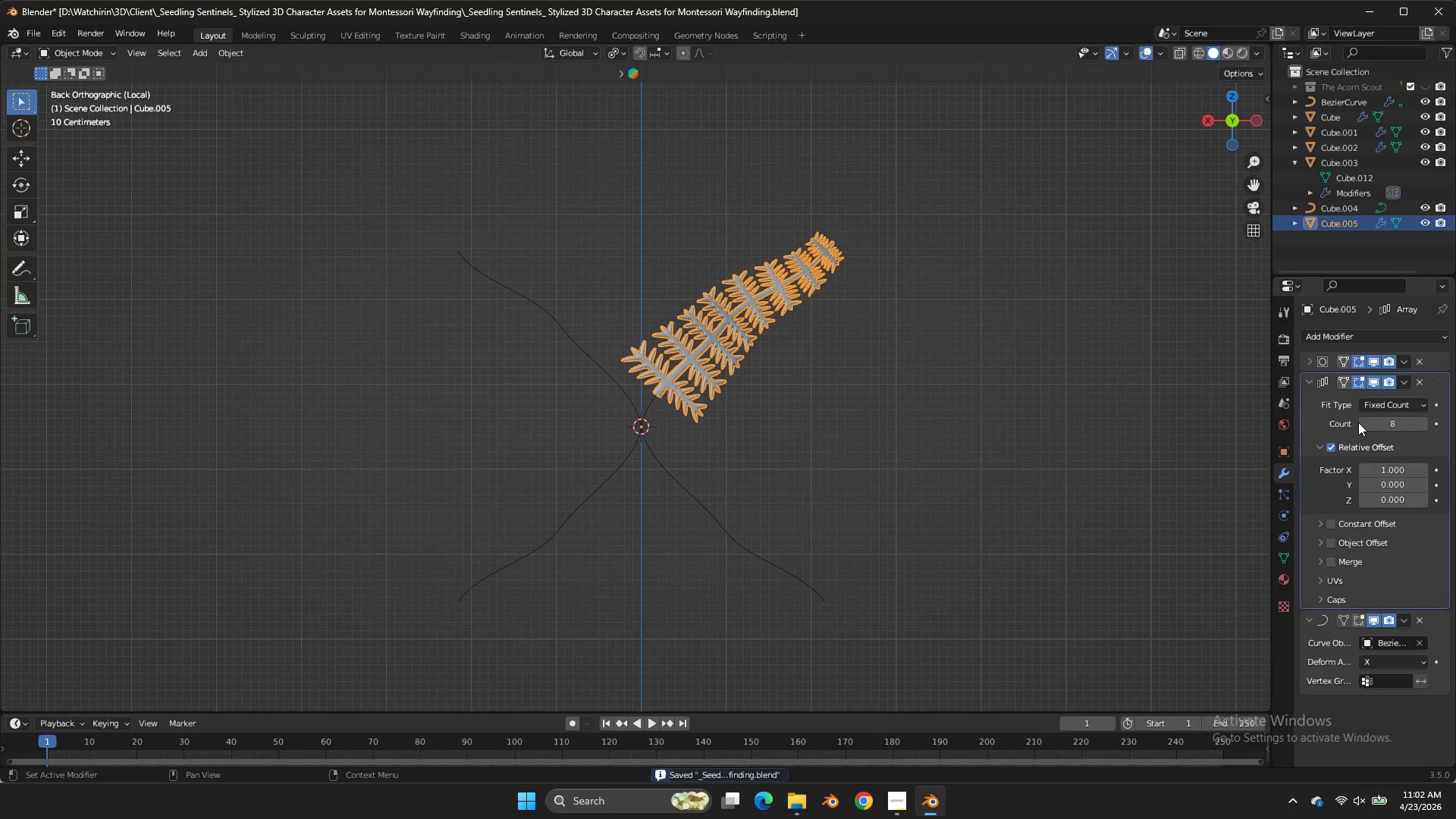 
key(Tab)
 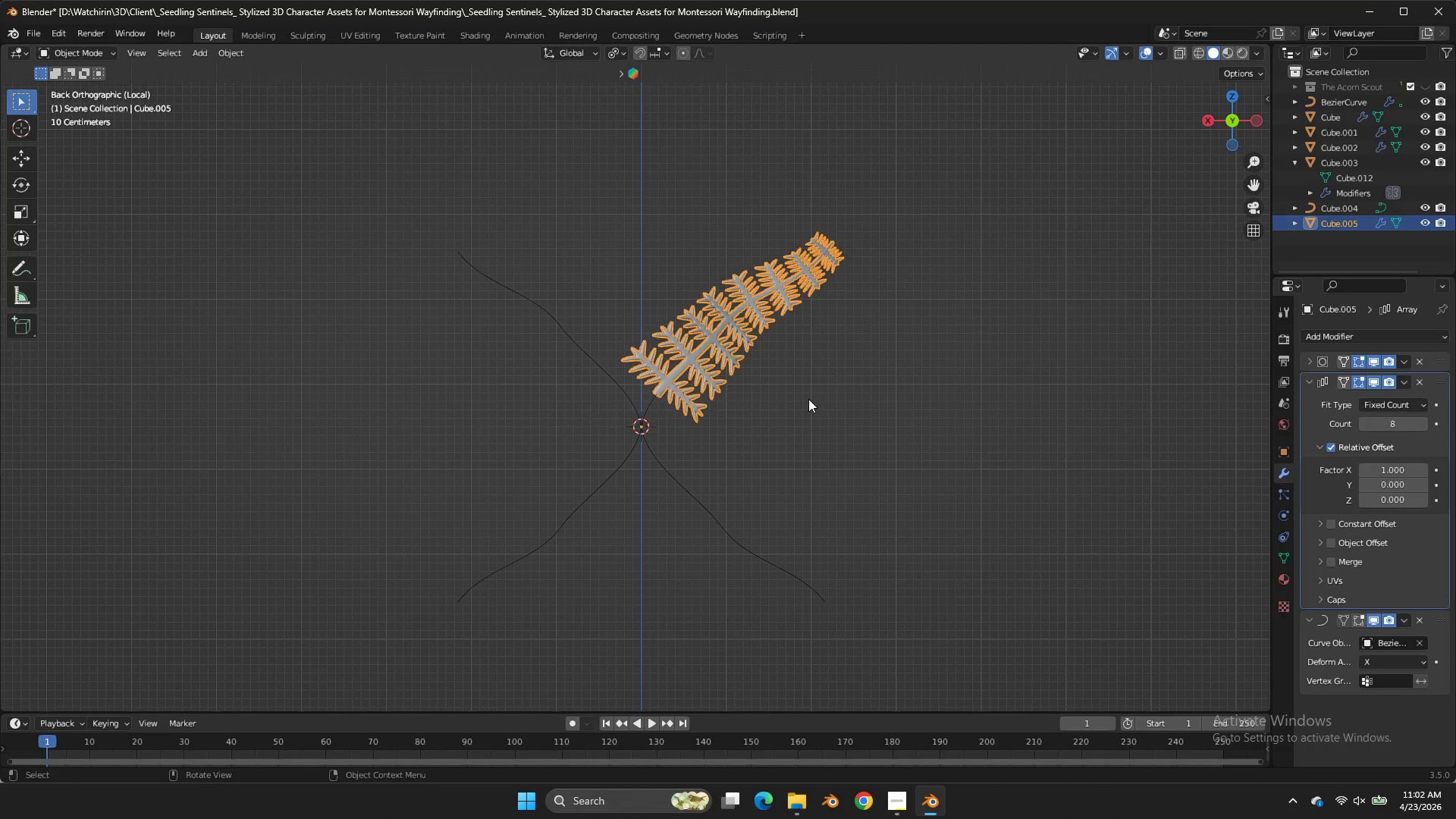 
key(Tab)
 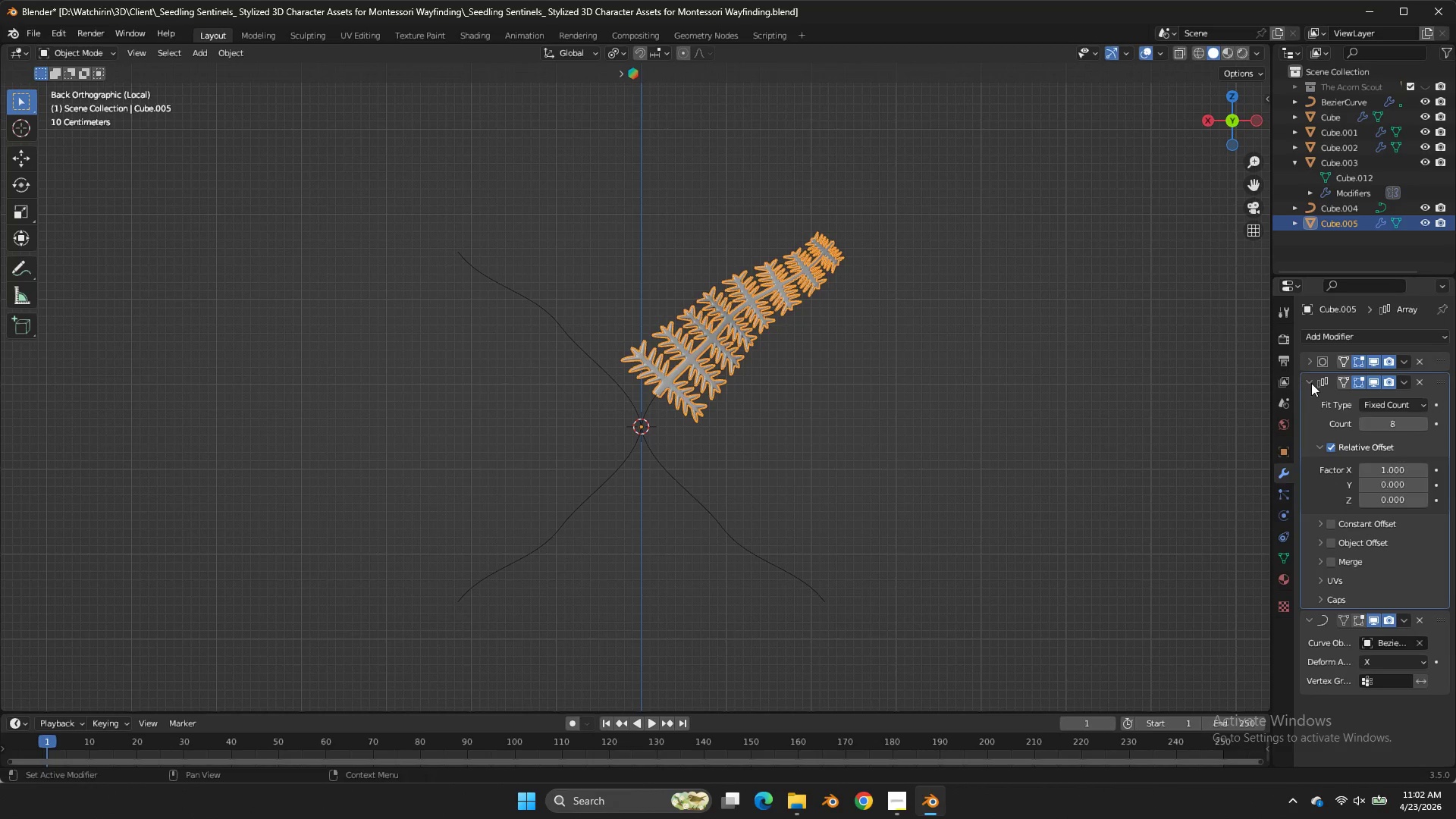 
key(Control+A)
 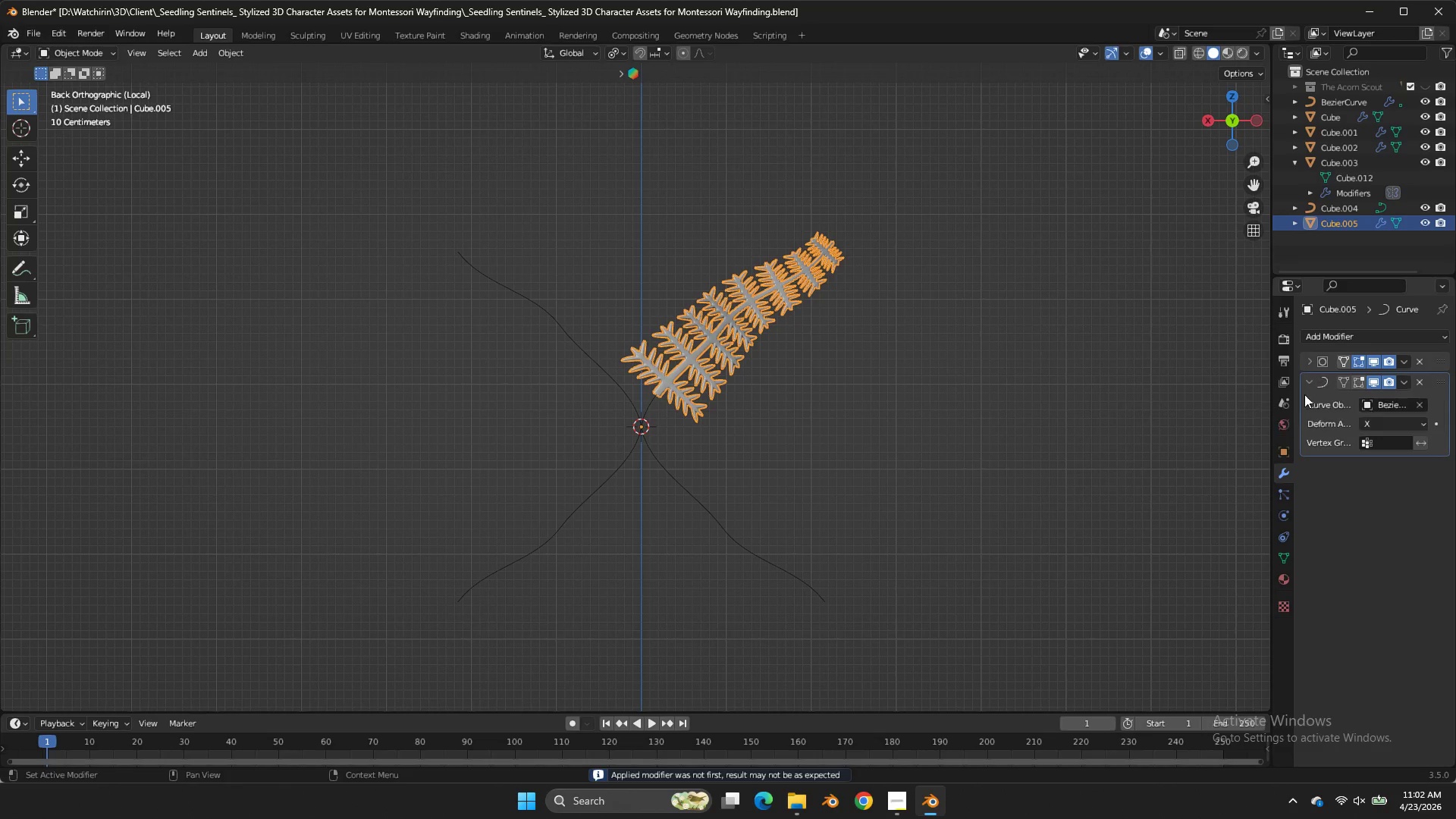 
hold_key(key=ControlLeft, duration=1.26)
 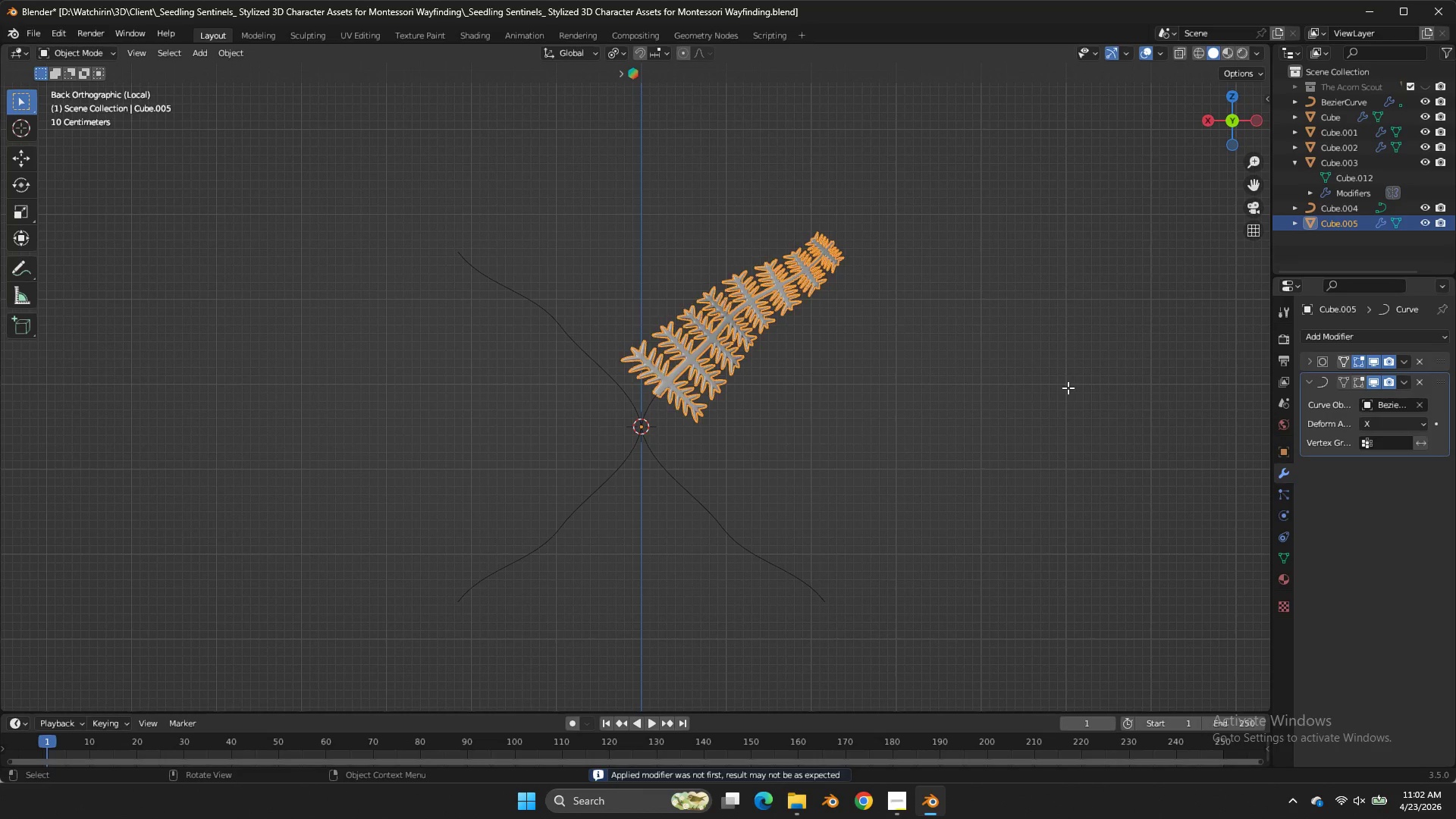 
key(Tab)
 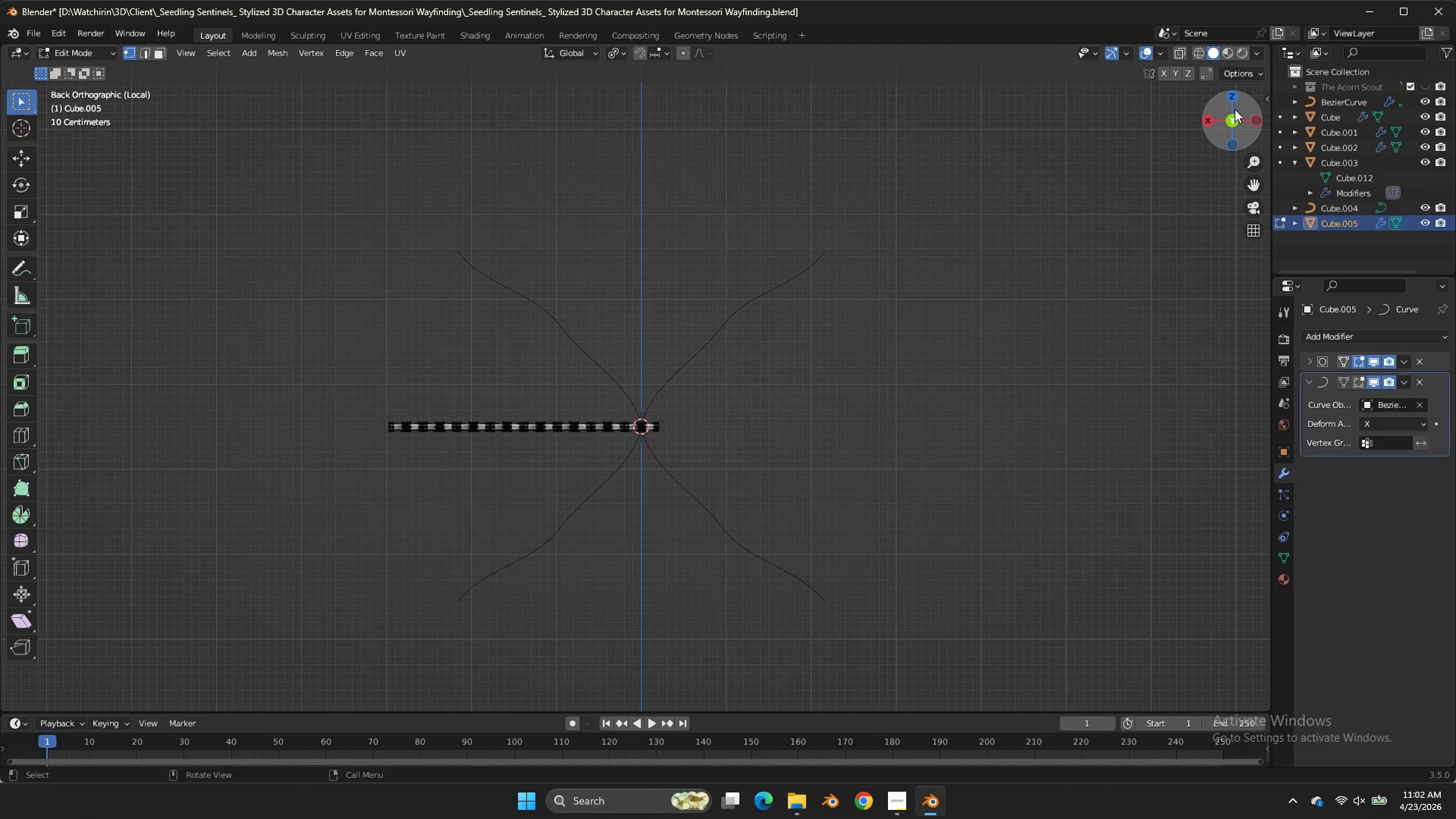 
left_click([1235, 98])
 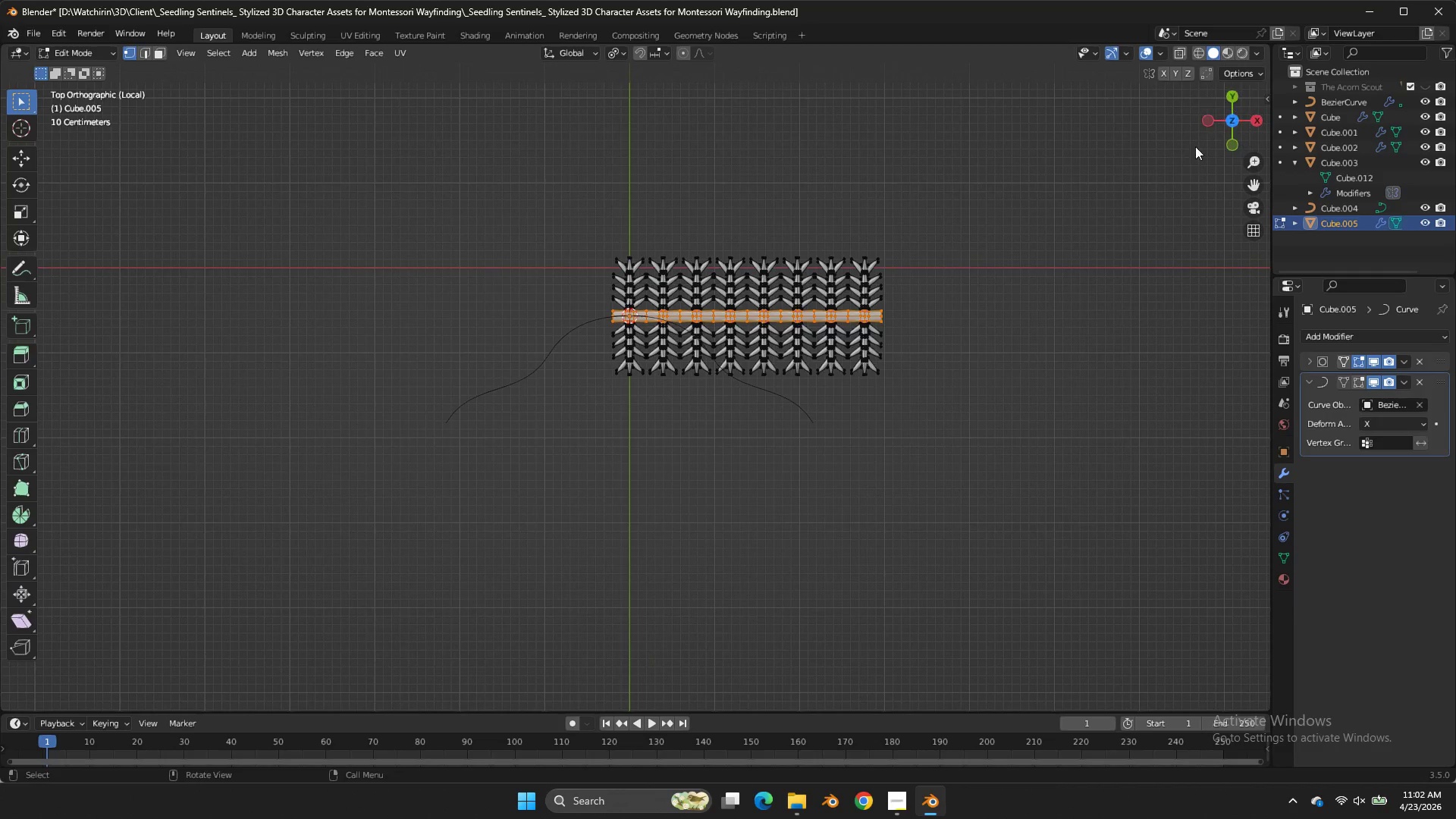 
key(Tab)
 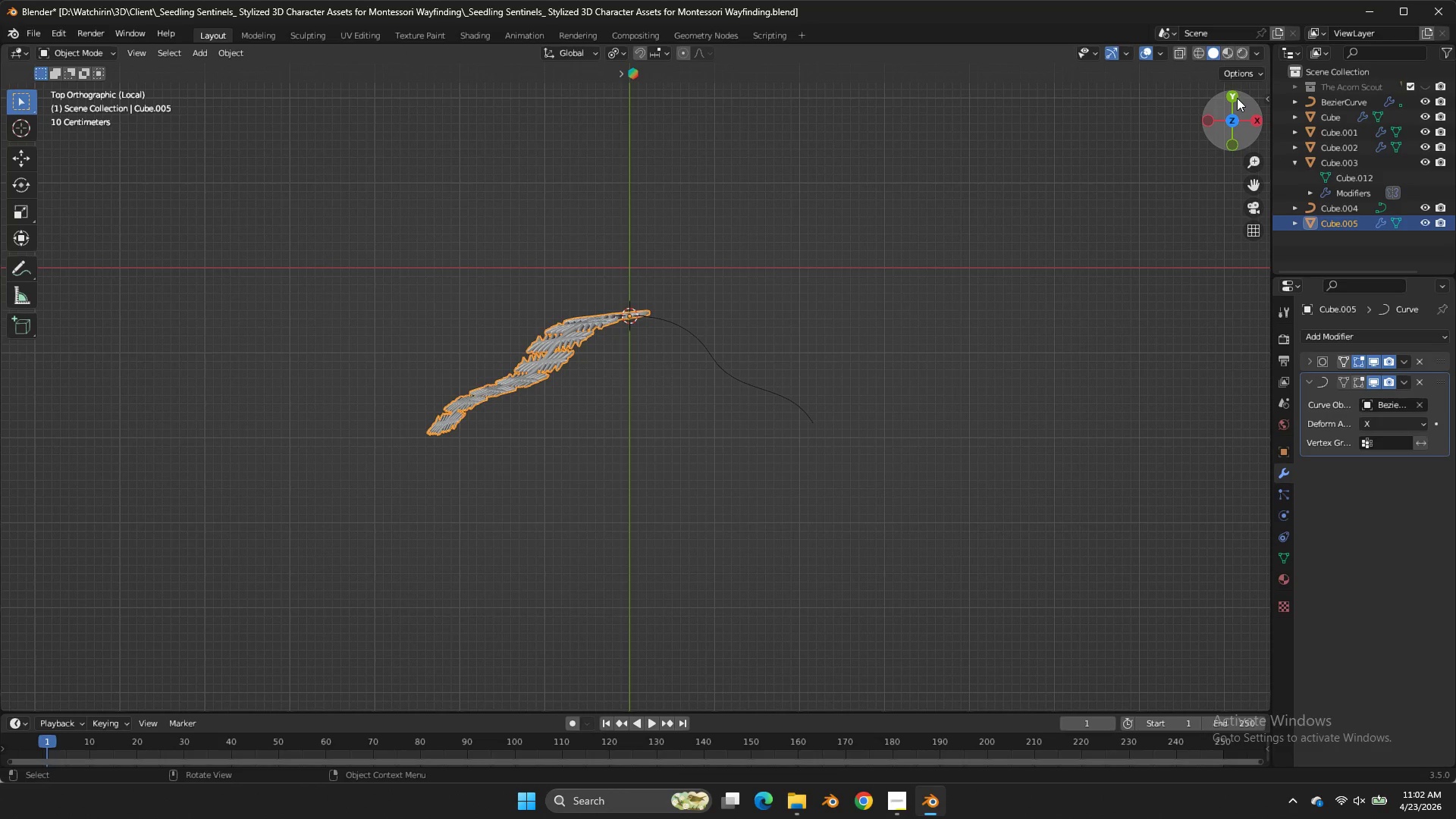 
left_click([1237, 98])
 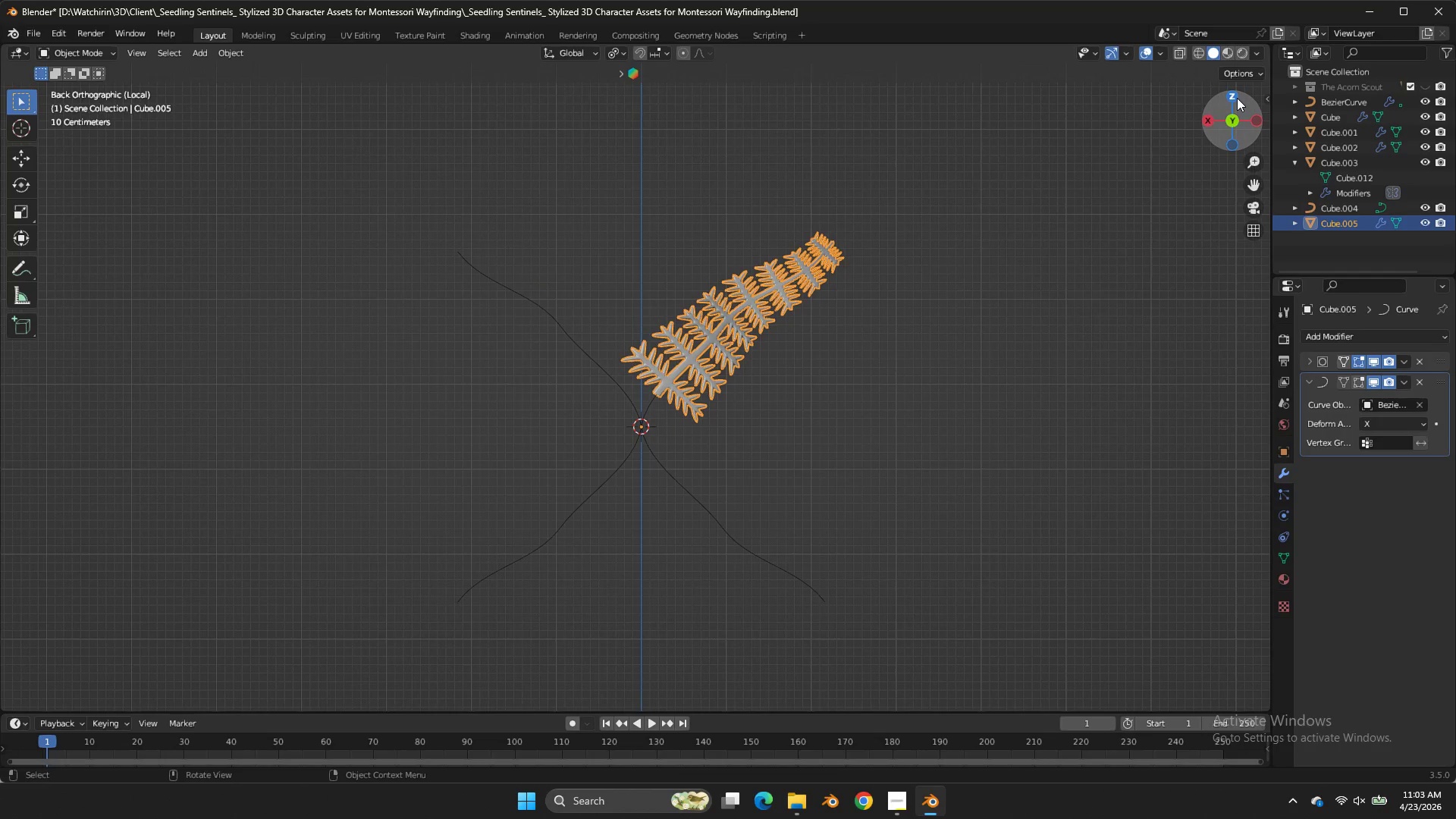 
key(Tab)
 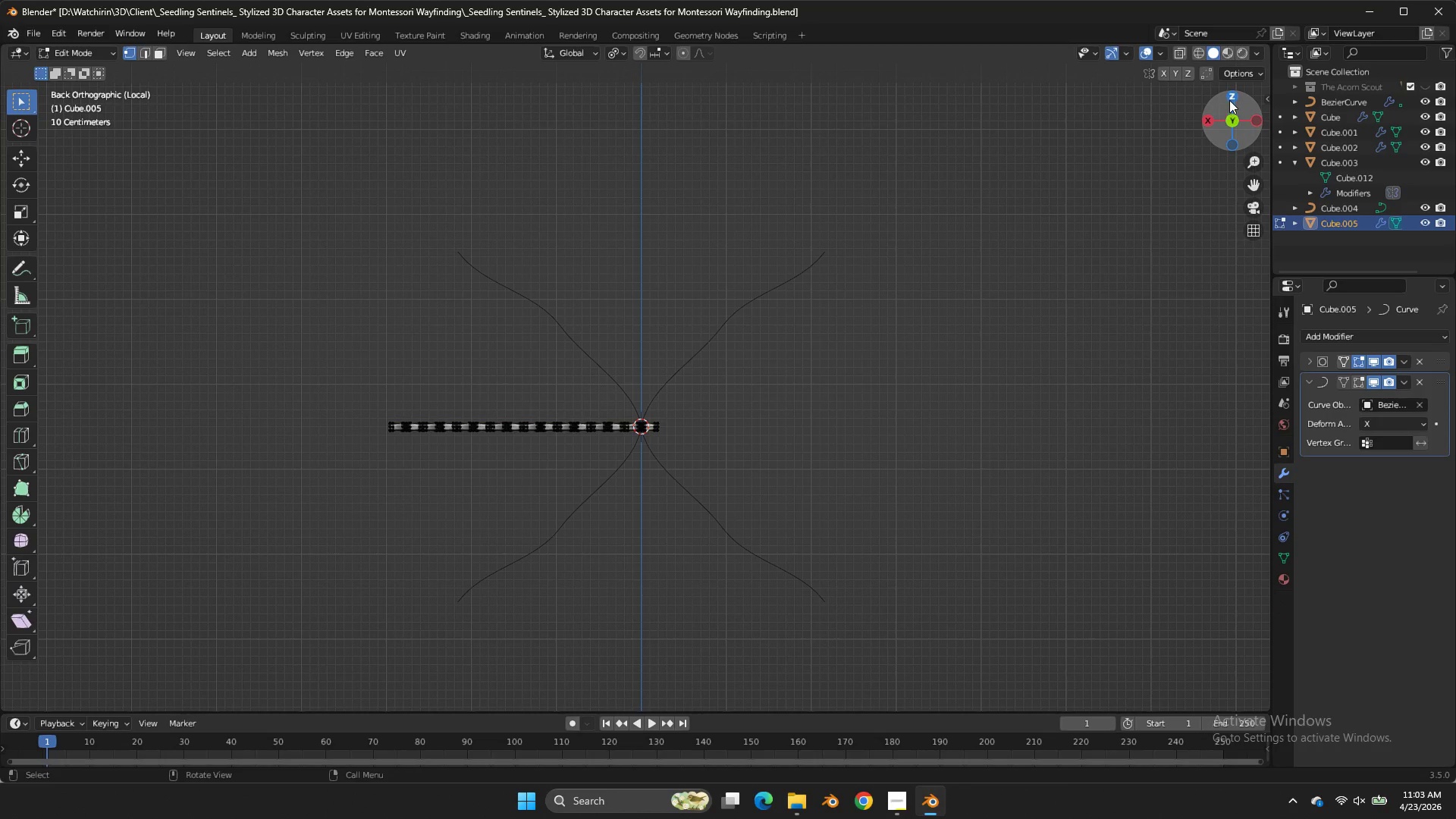 
double_click([1229, 99])
 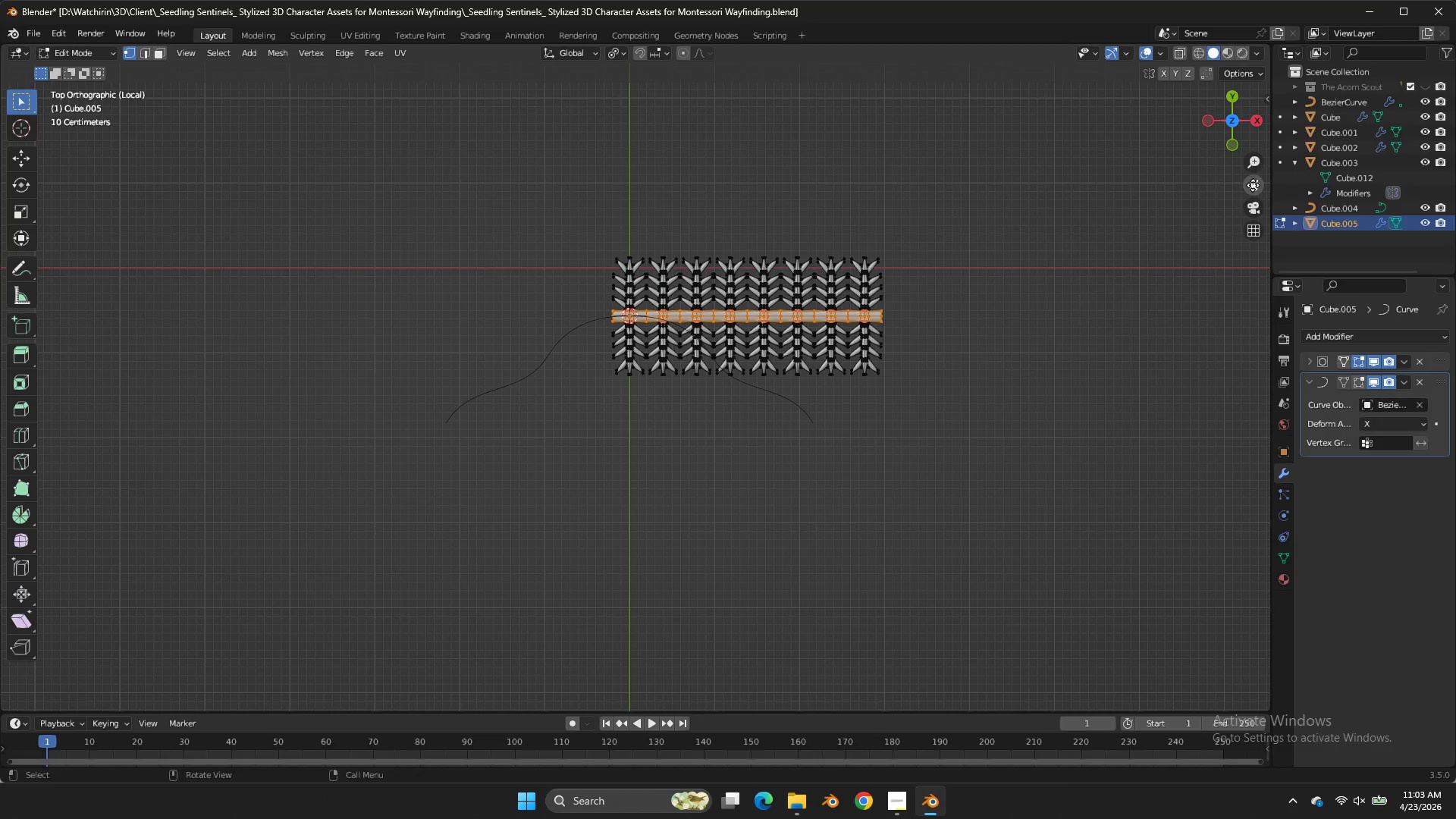 
left_click_drag(start_coordinate=[1253, 187], to_coordinate=[1147, 234])
 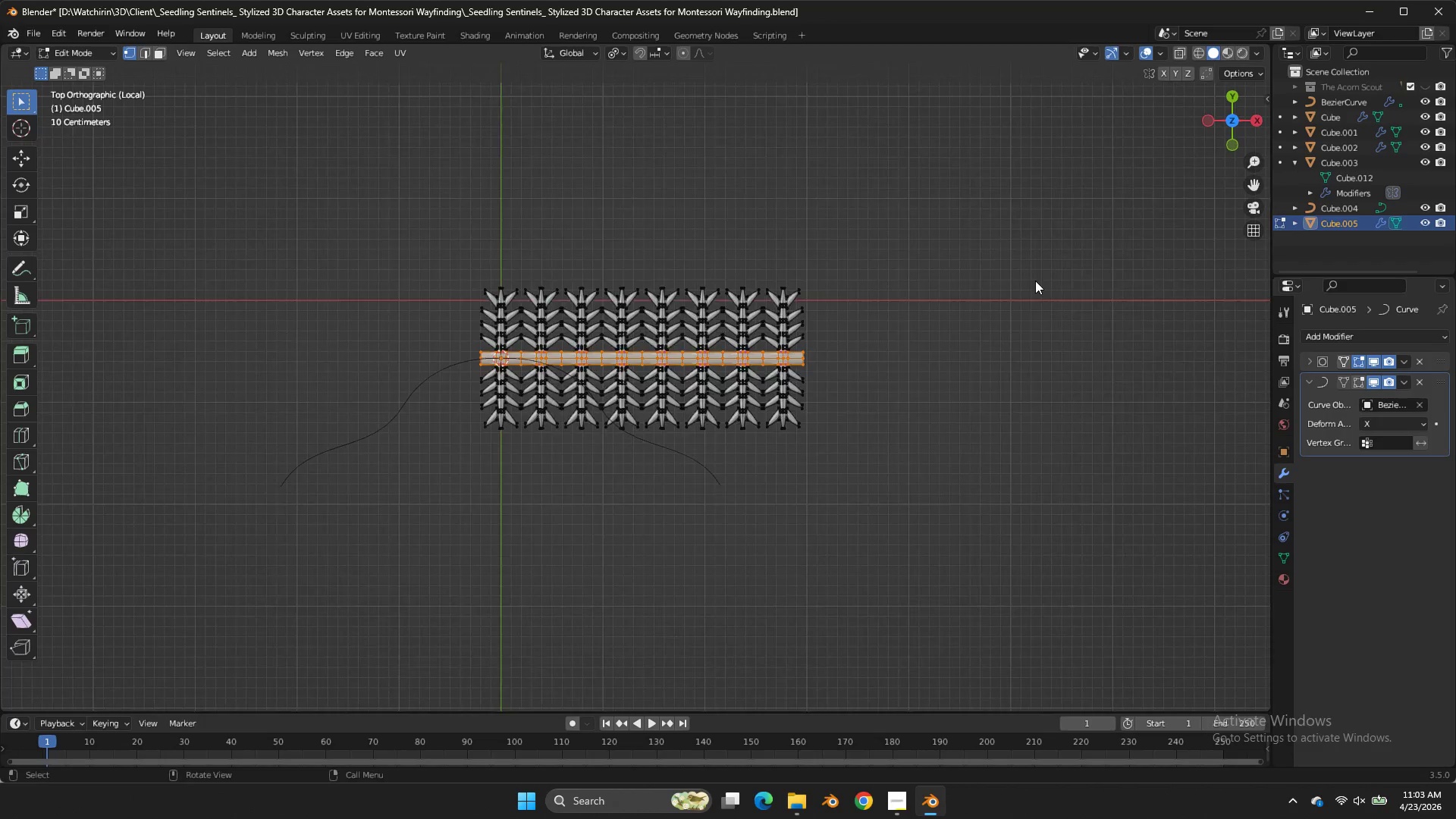 
key(Tab)
 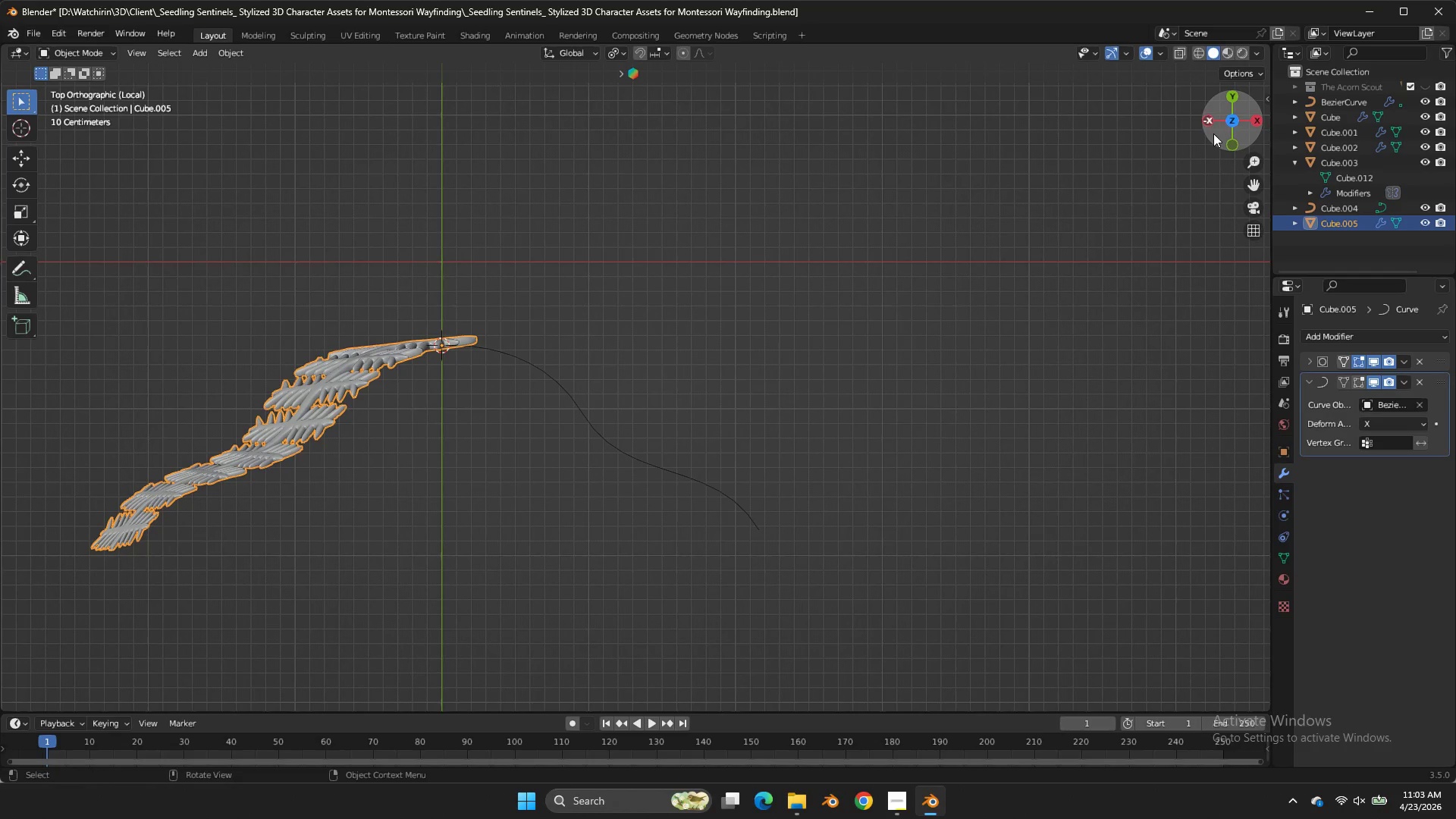 
scroll: coordinate [1035, 281], scroll_direction: up, amount: 3.0
 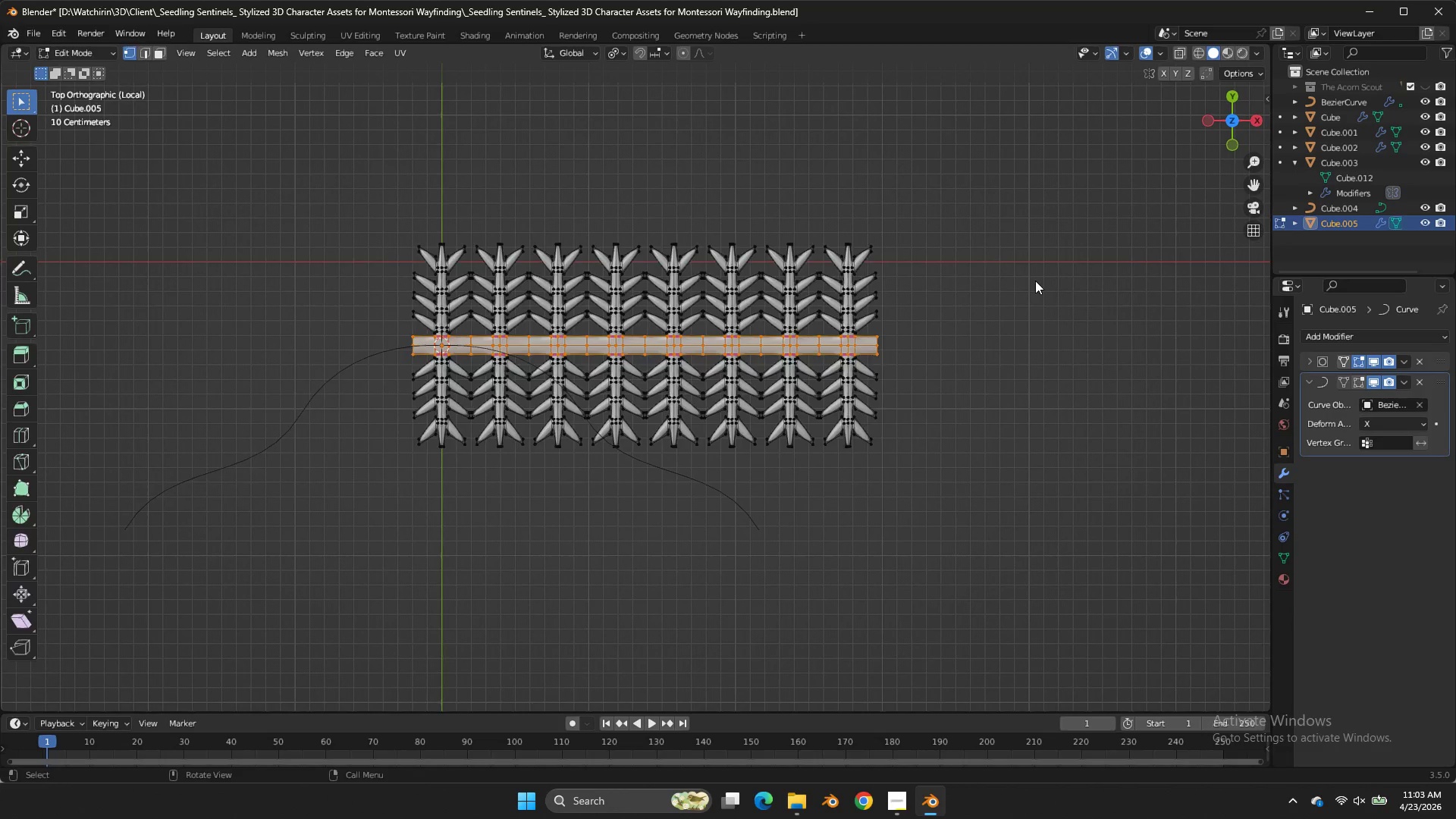 
key(Tab)
 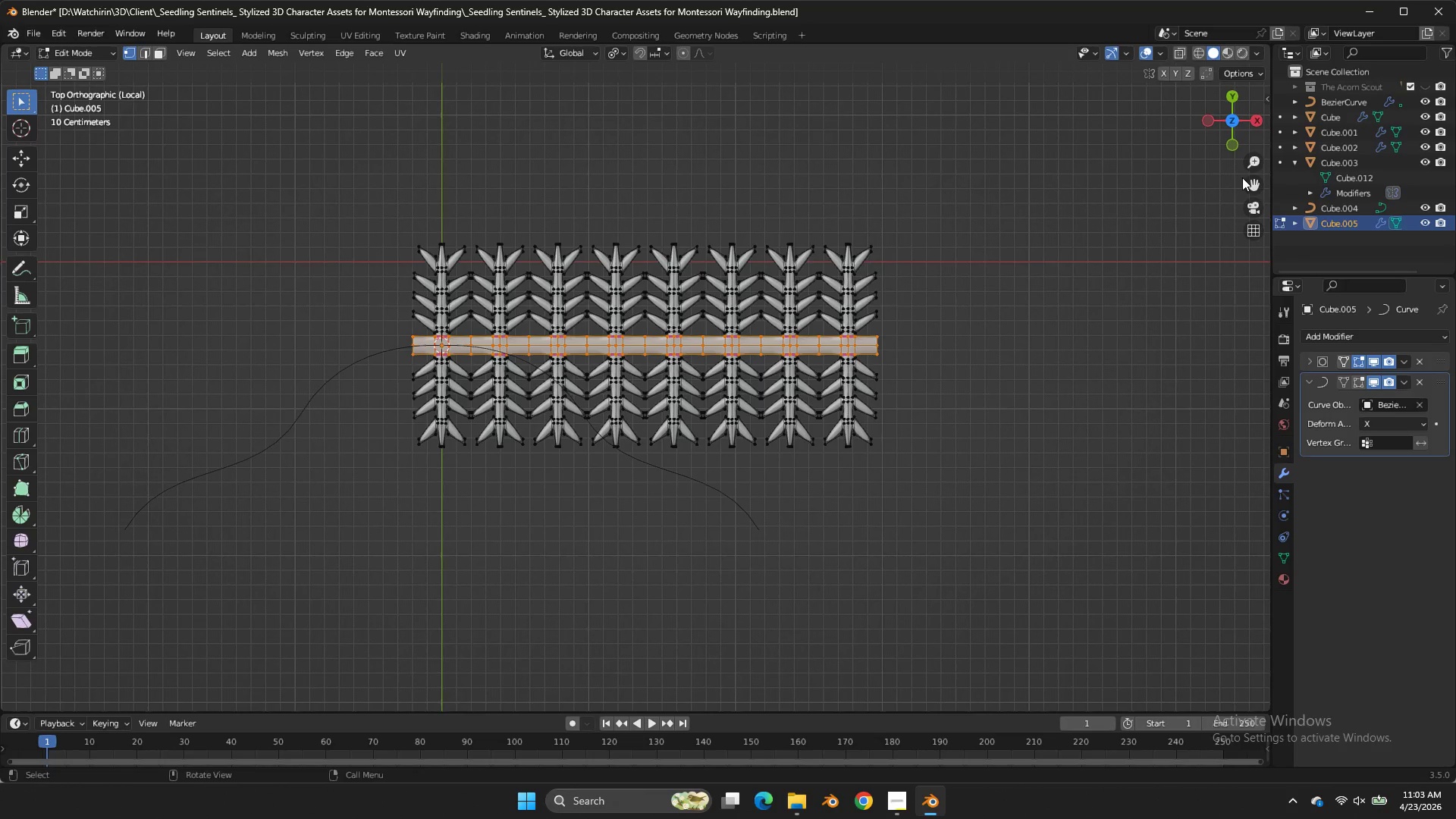 
left_click_drag(start_coordinate=[1252, 178], to_coordinate=[209, 180])
 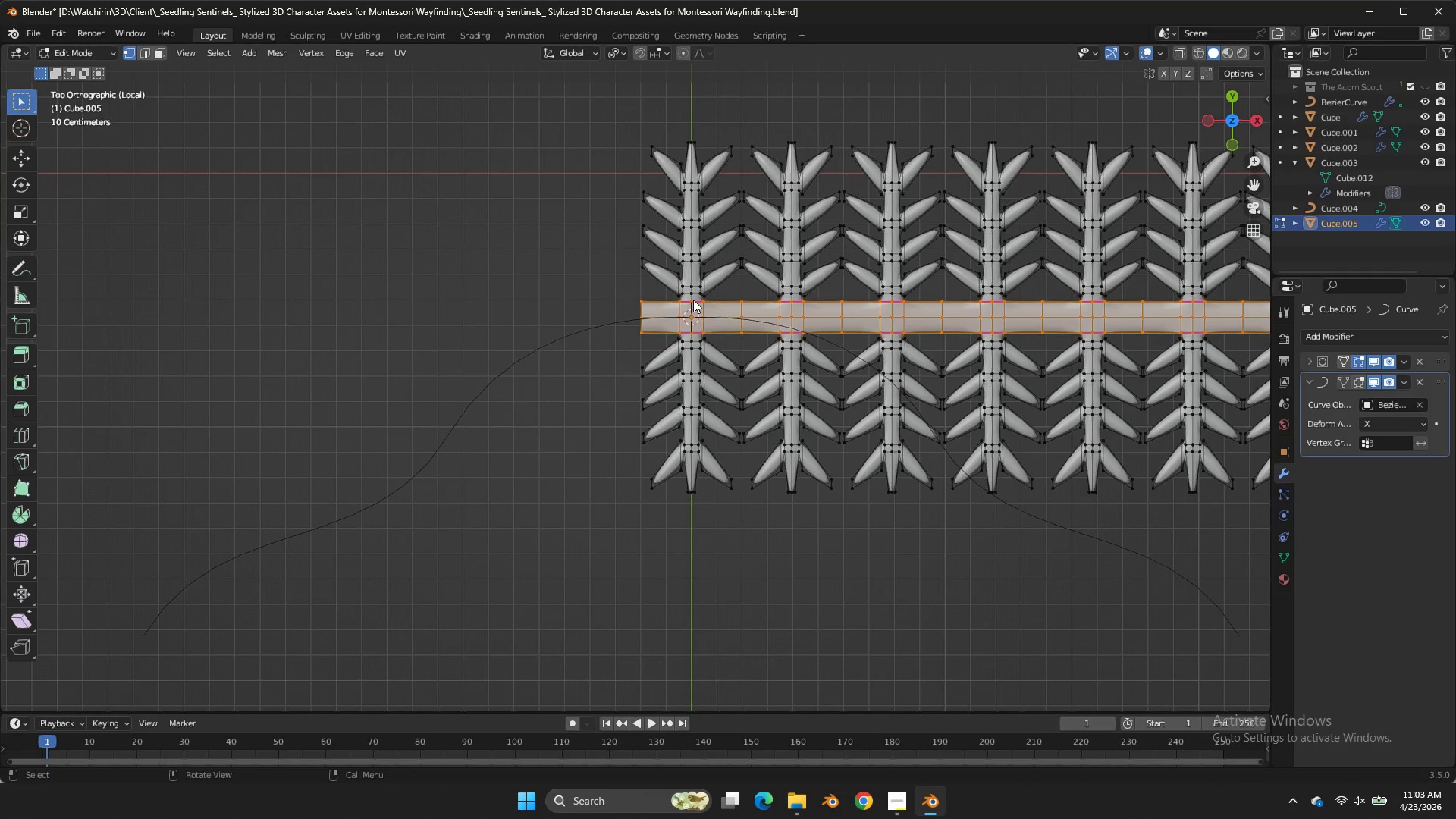 
scroll: coordinate [693, 300], scroll_direction: up, amount: 3.0
 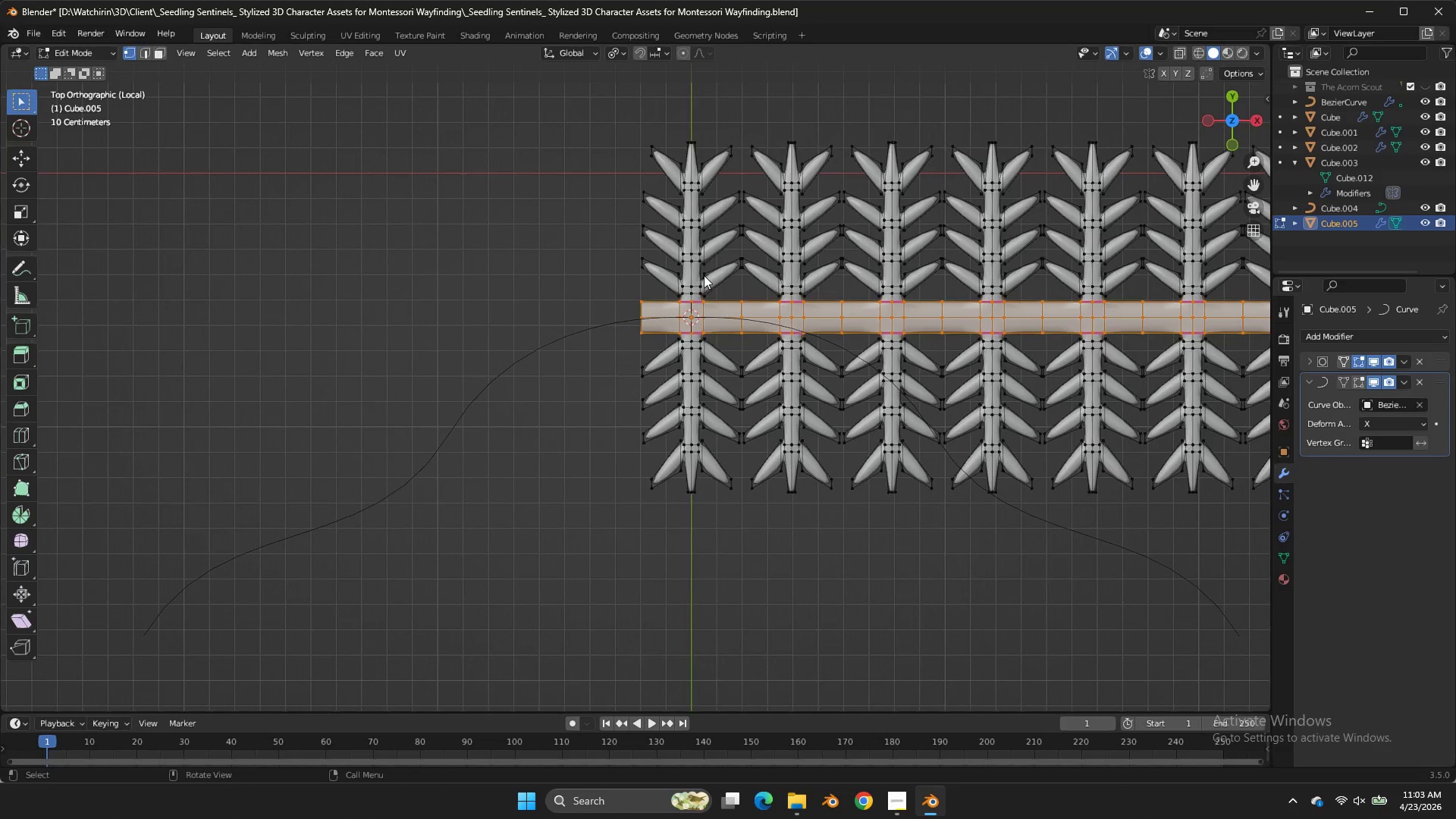 
double_click([704, 275])
 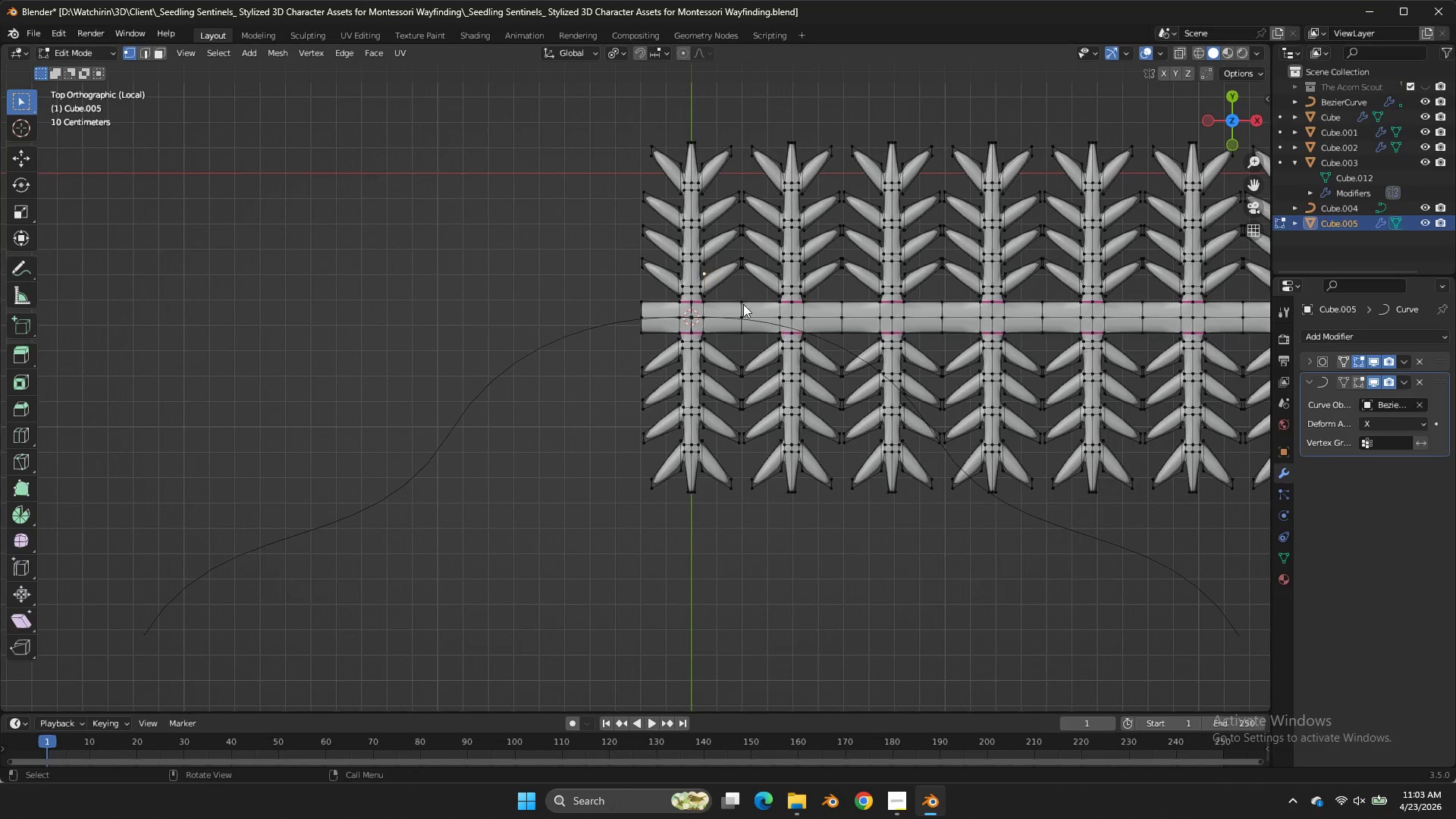 
hold_key(key=AltLeft, duration=0.56)
left_click([739, 311])
 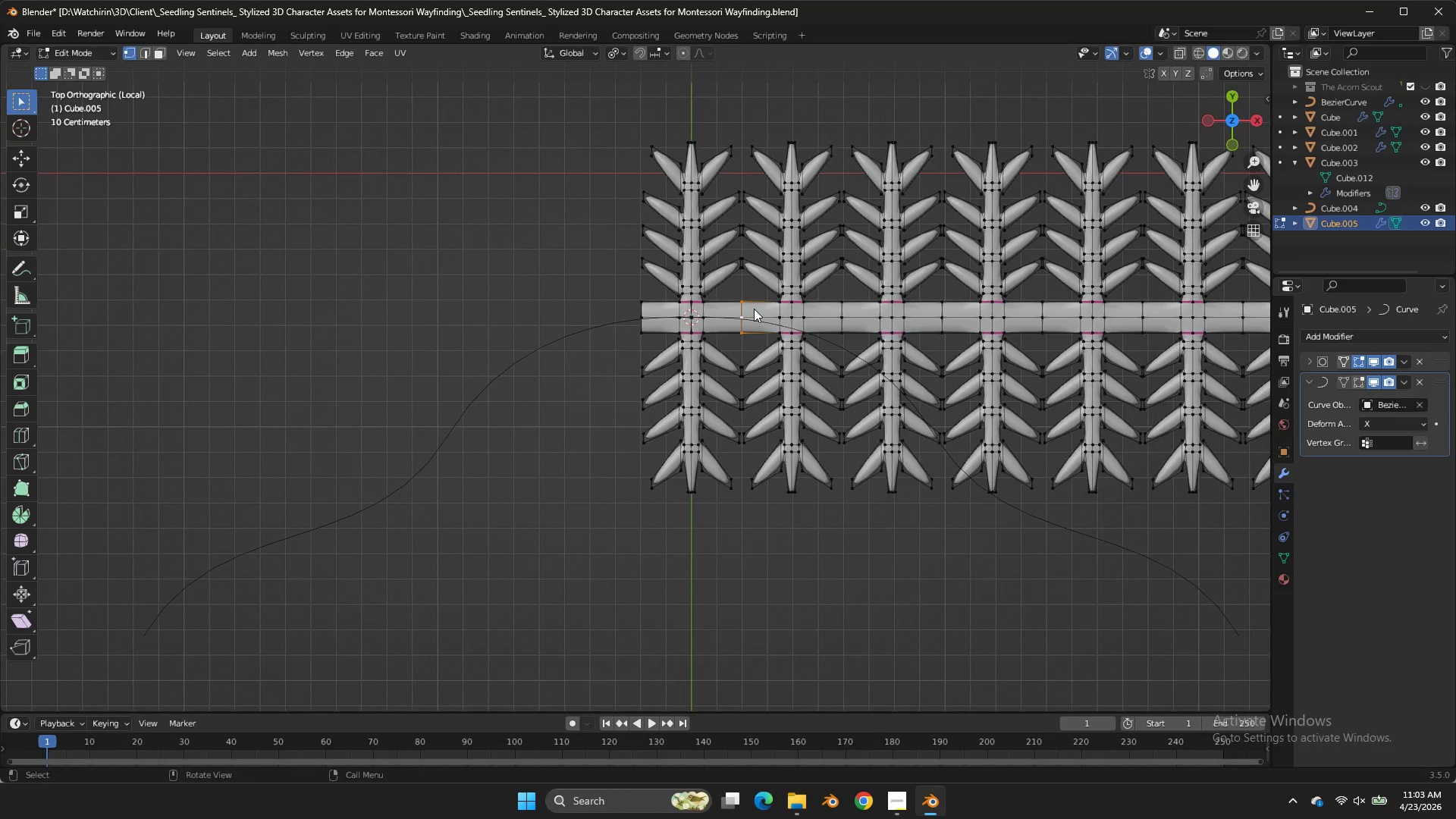 
double_click([739, 311])
 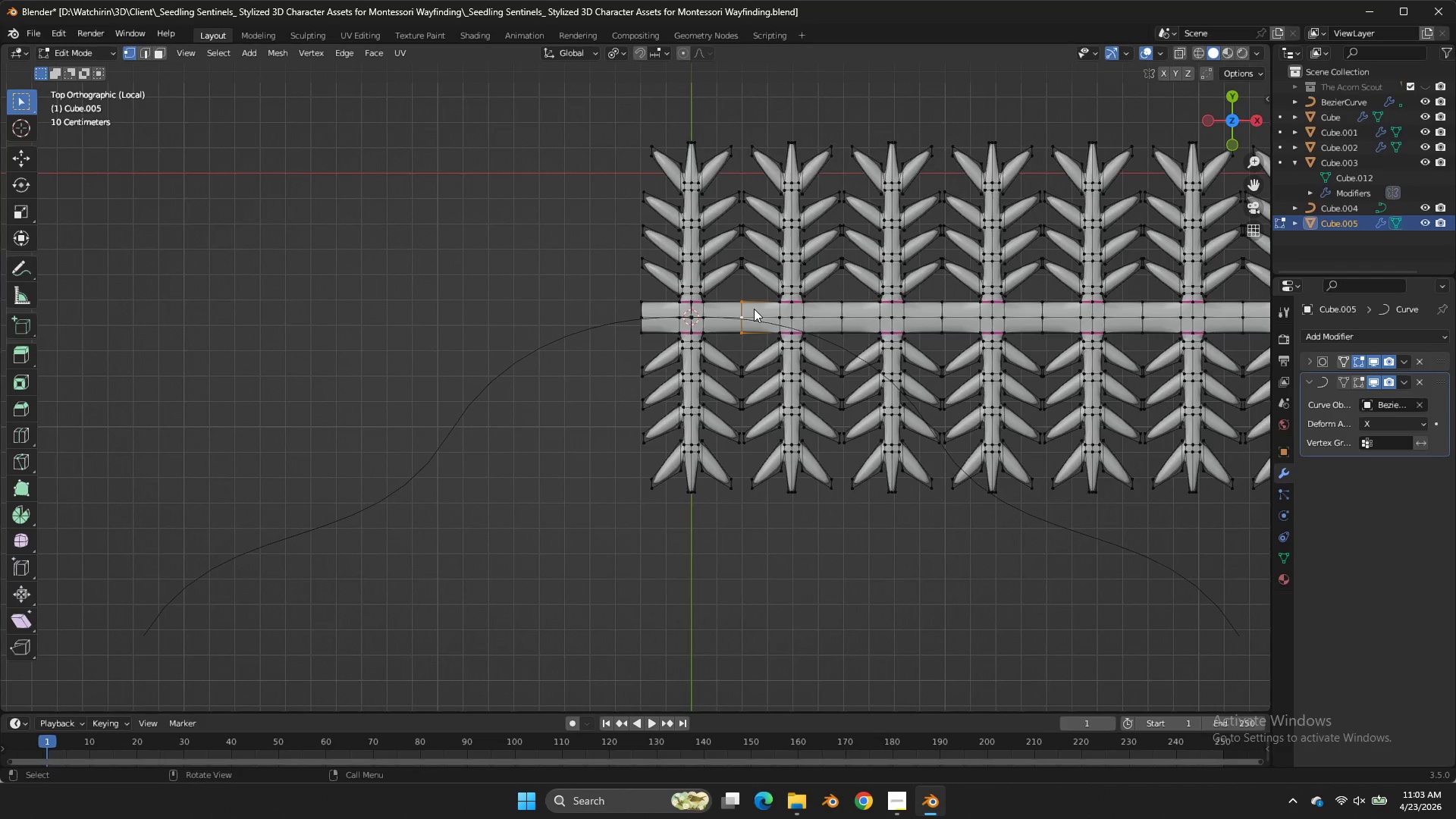 
key(U)
 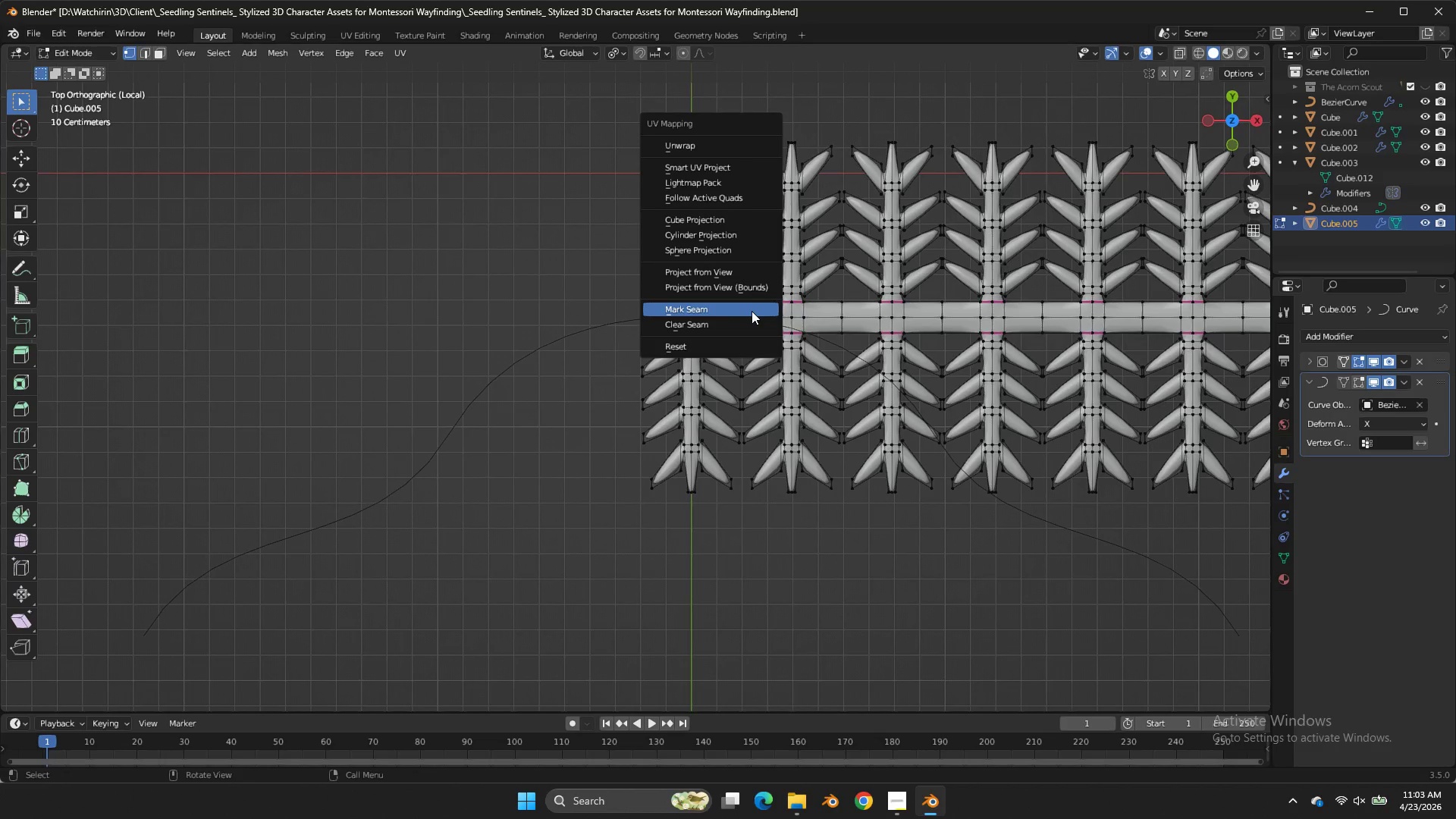 
left_click([752, 311])
 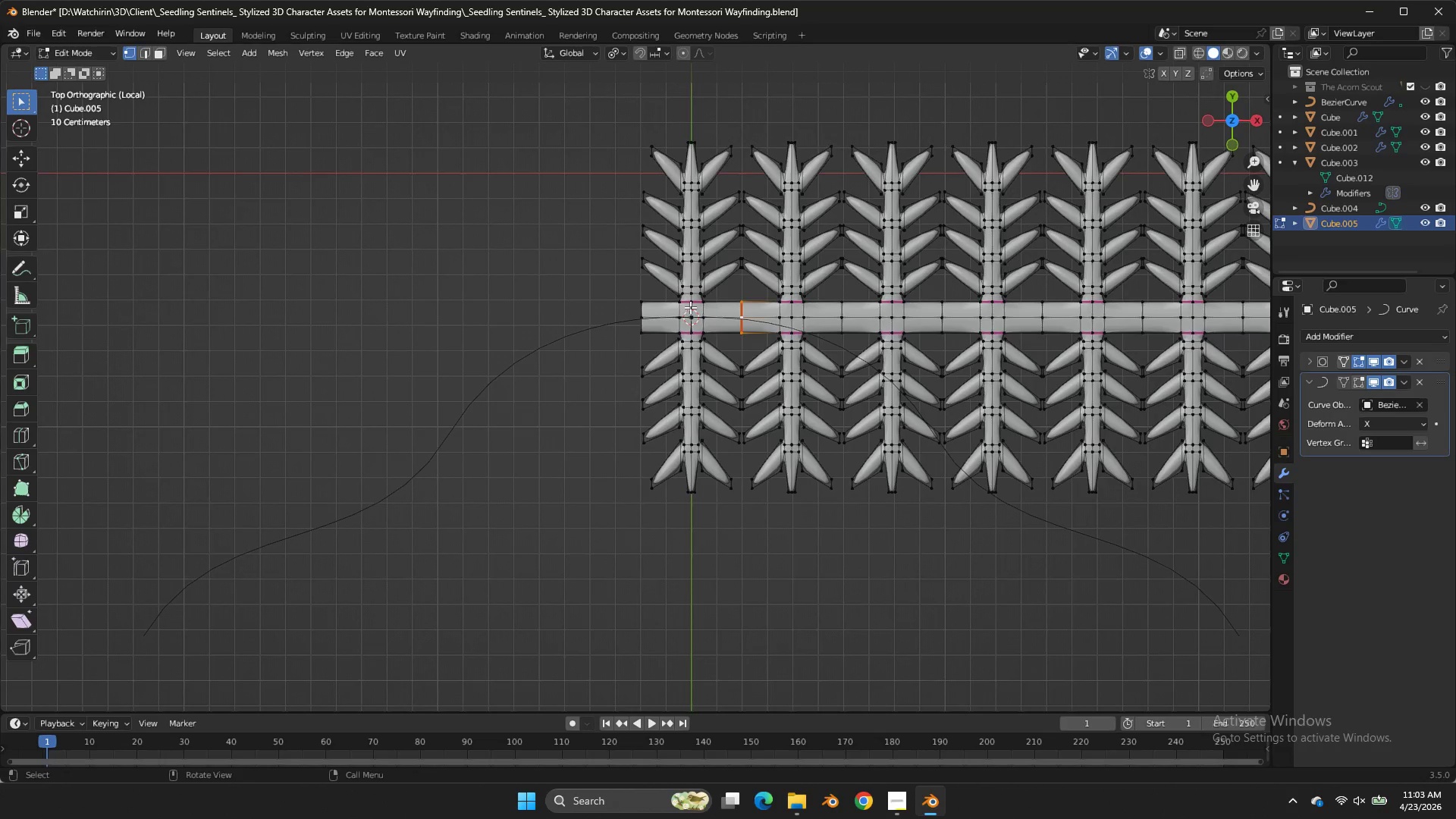 
double_click([690, 307])
 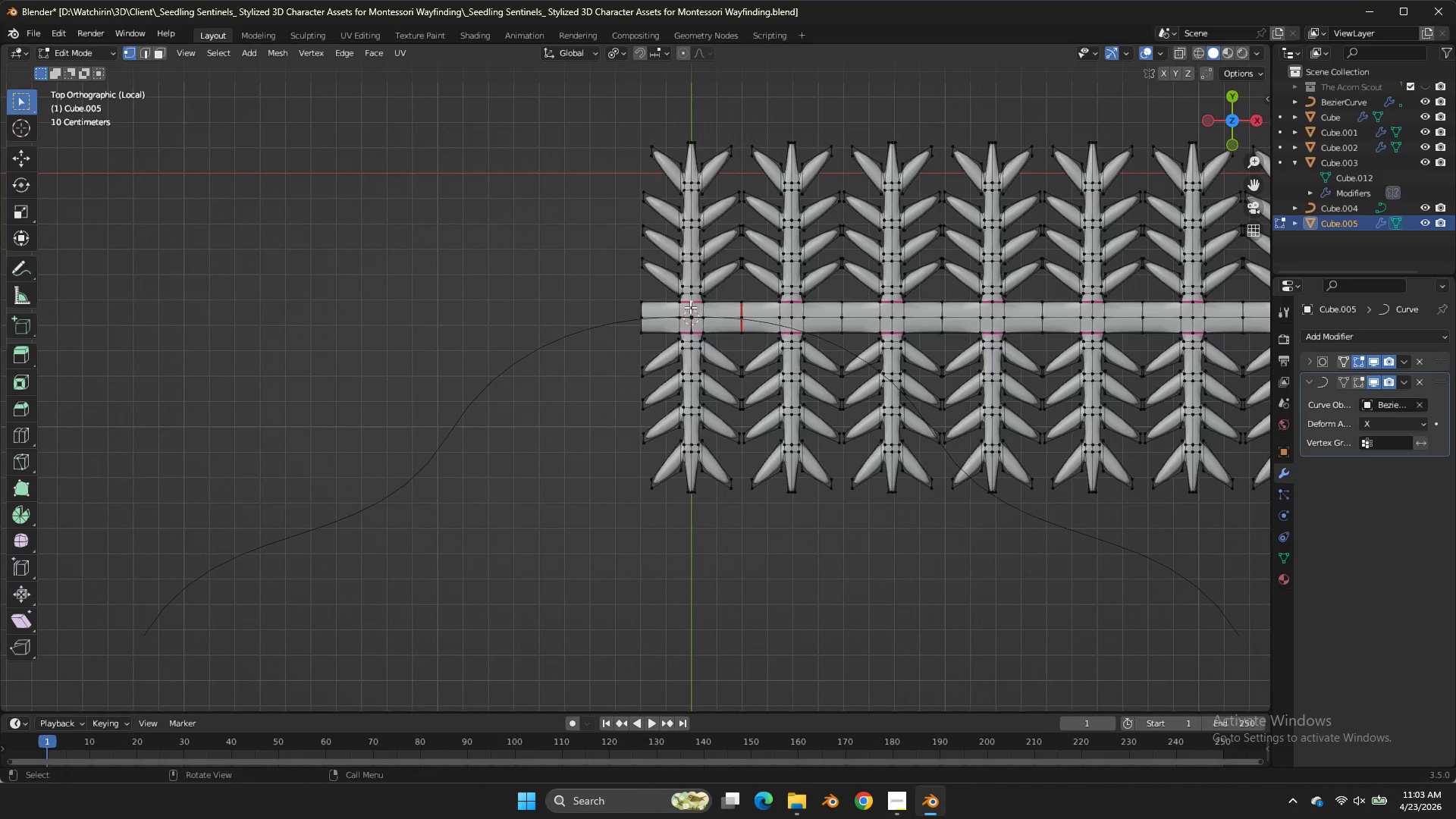 
key(L)
 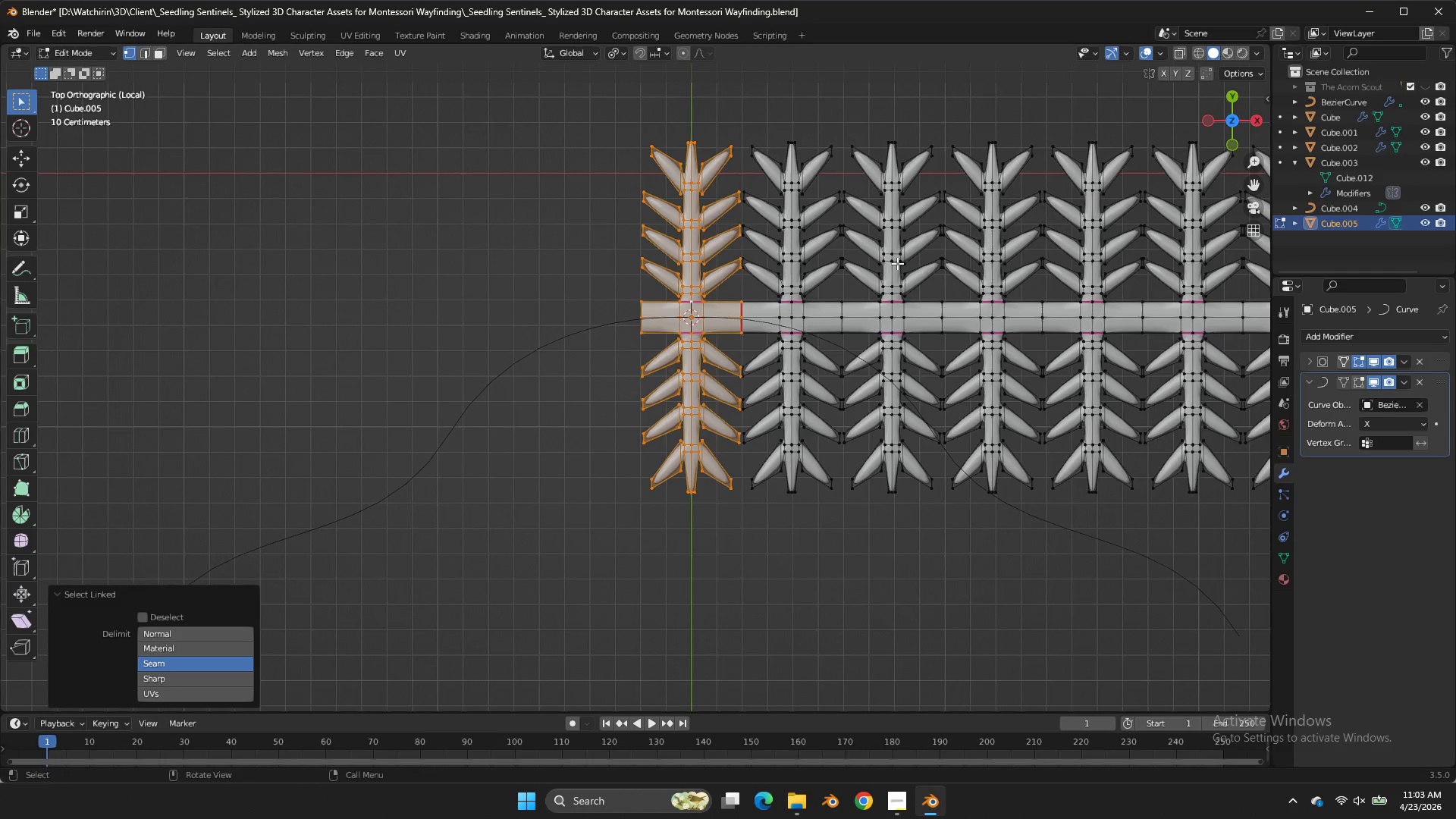 
key(X)
 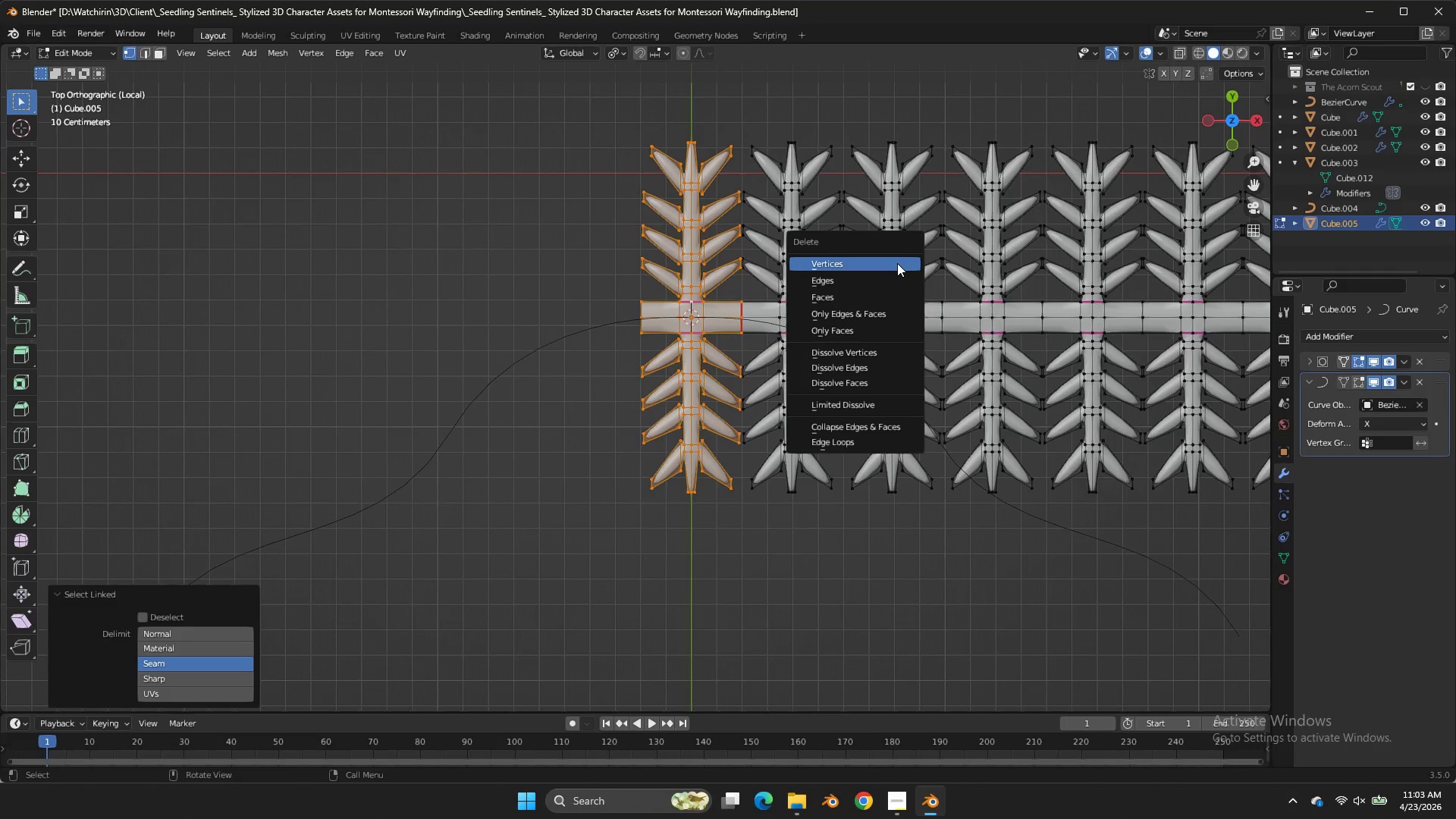 
double_click([897, 263])
 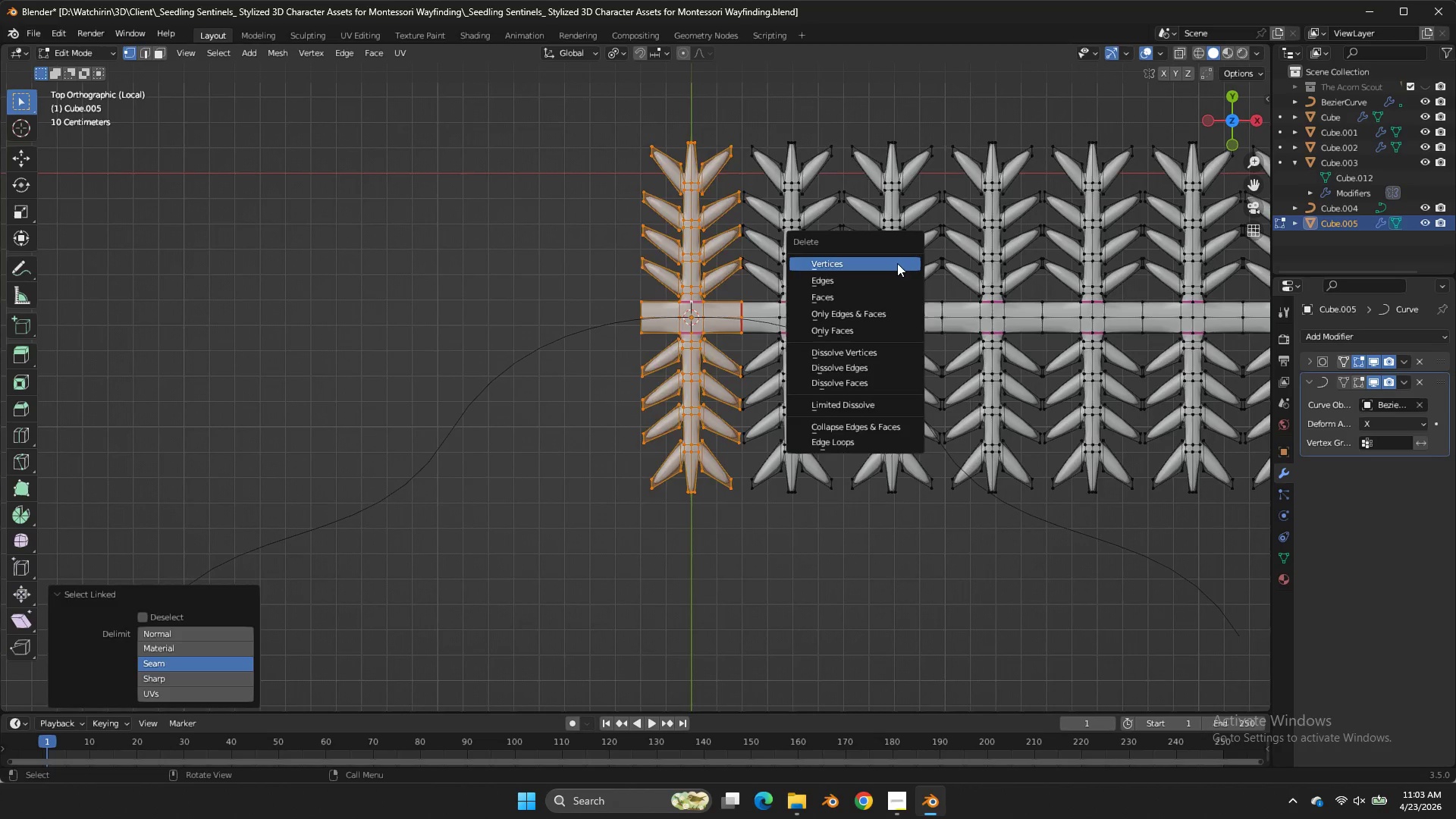 
left_click([897, 263])
 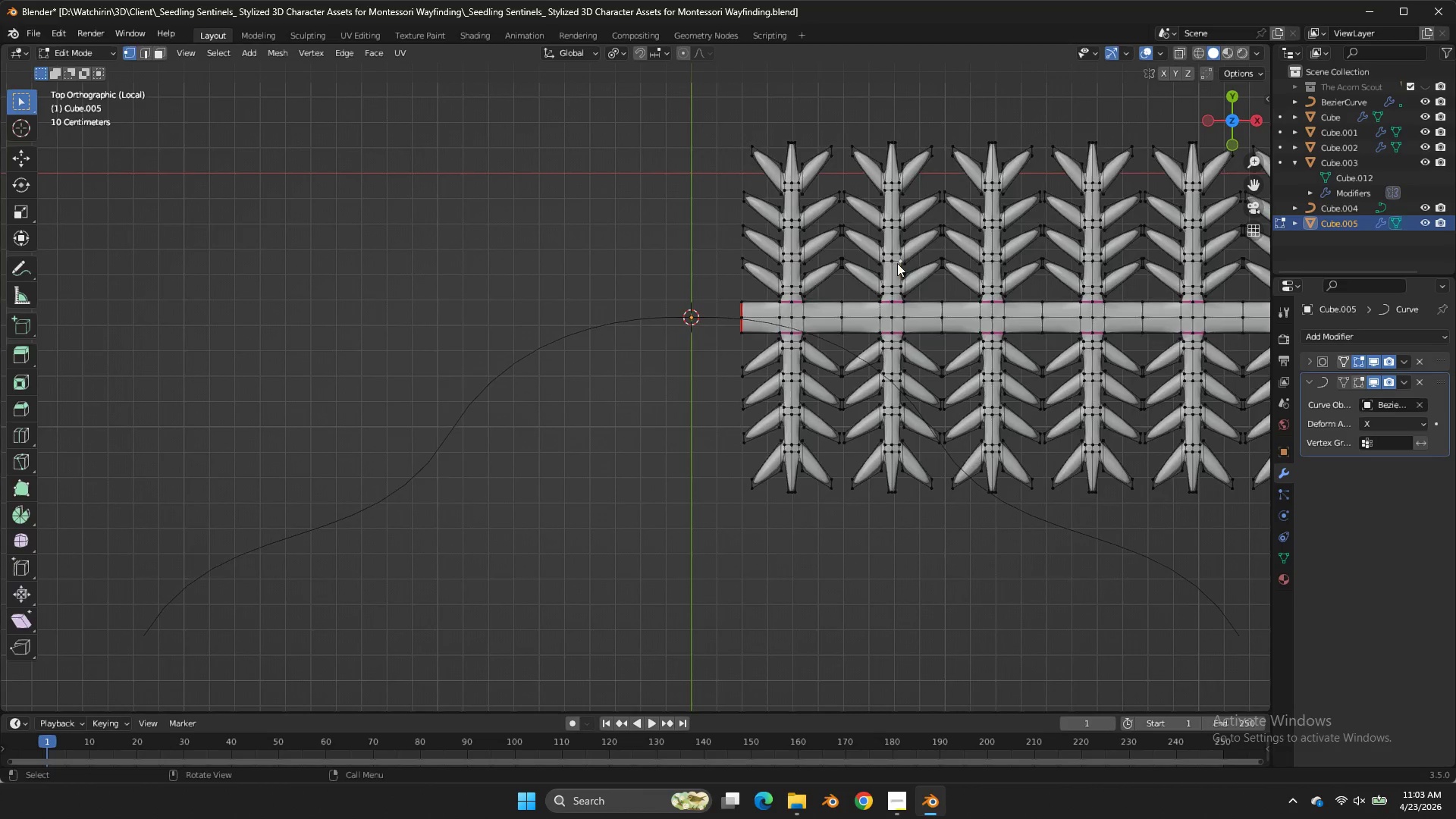 
key(Tab)
 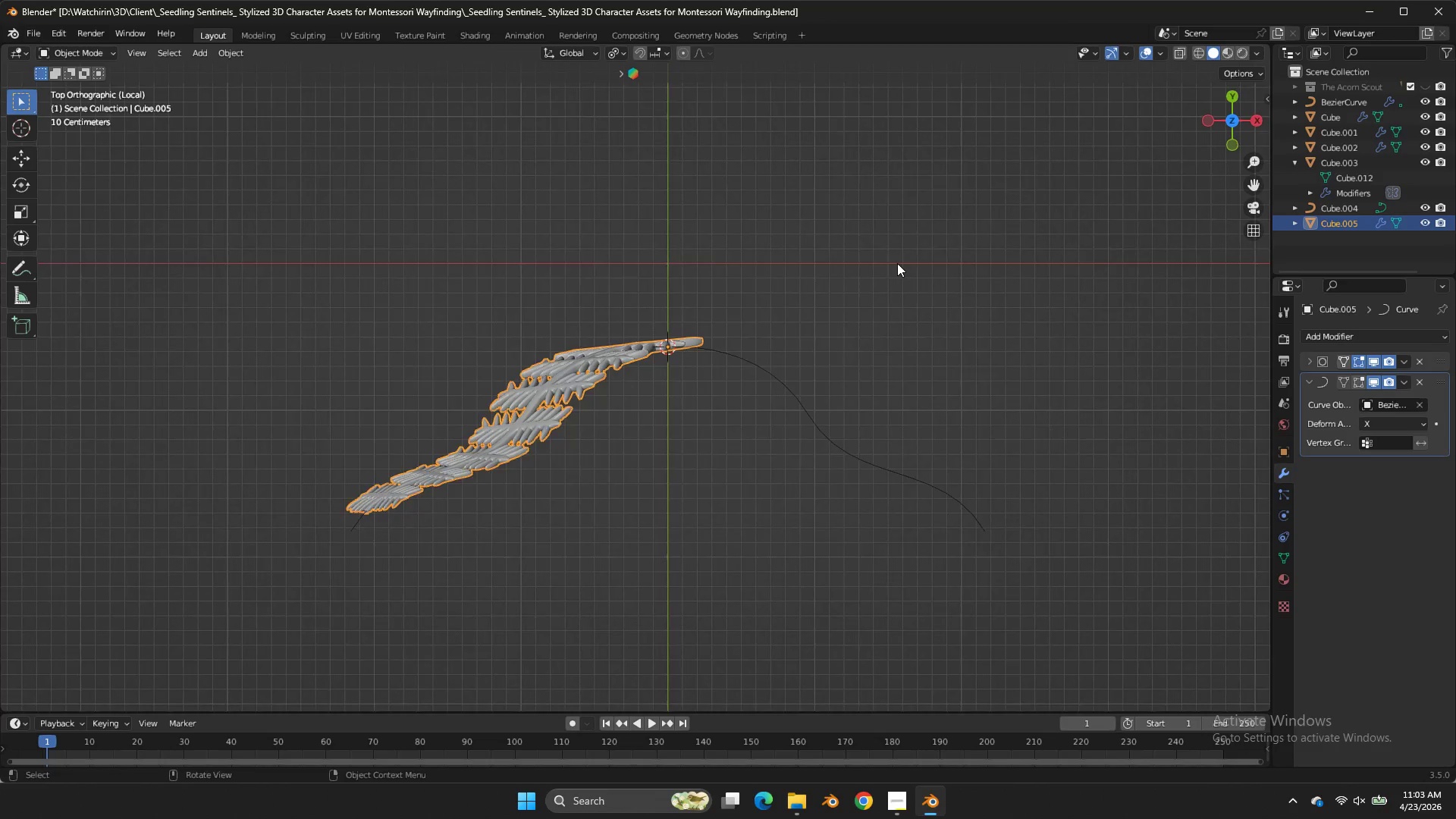 
scroll: coordinate [897, 263], scroll_direction: down, amount: 4.0
 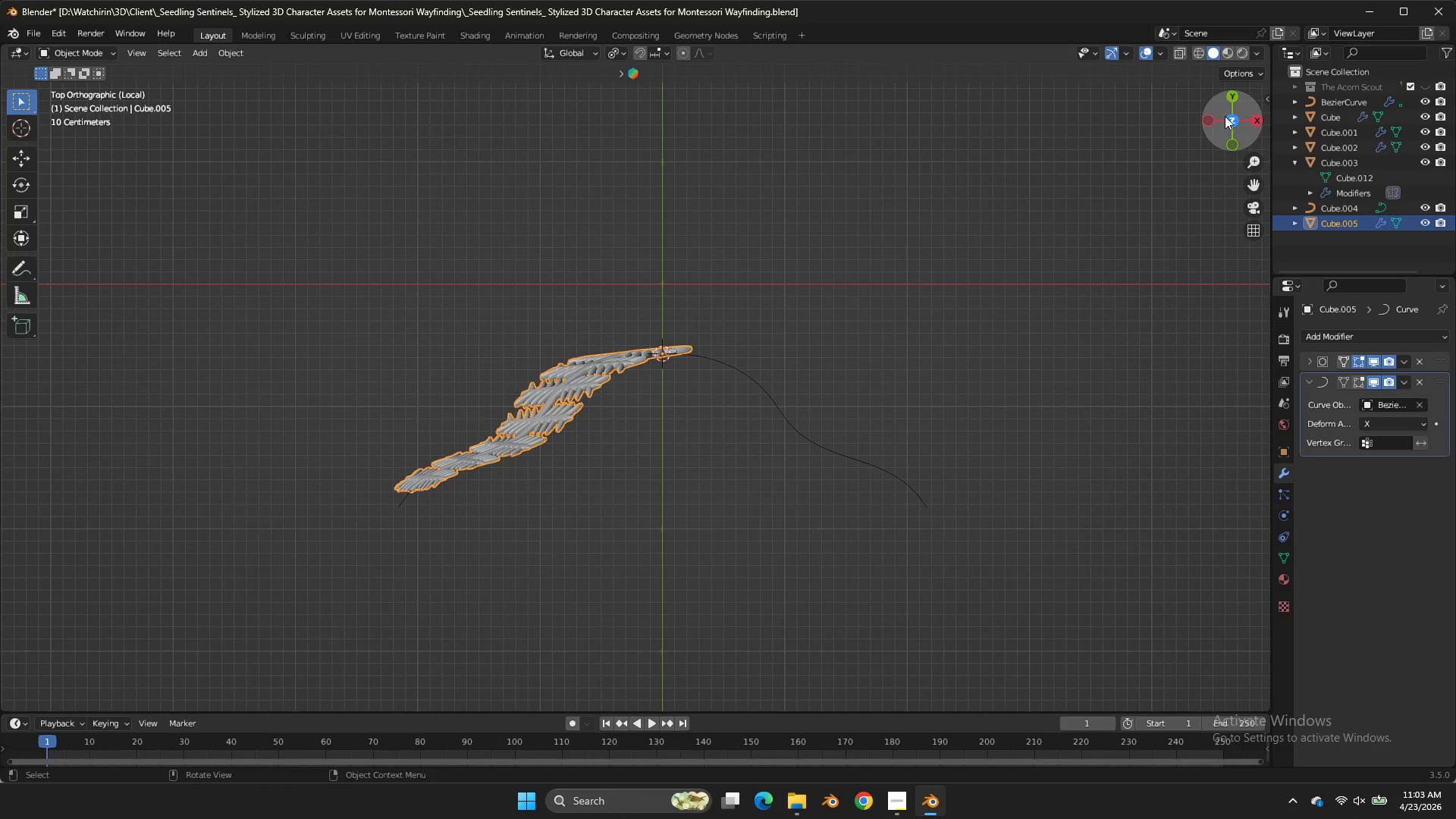 
left_click_drag(start_coordinate=[1224, 116], to_coordinate=[195, 630])
 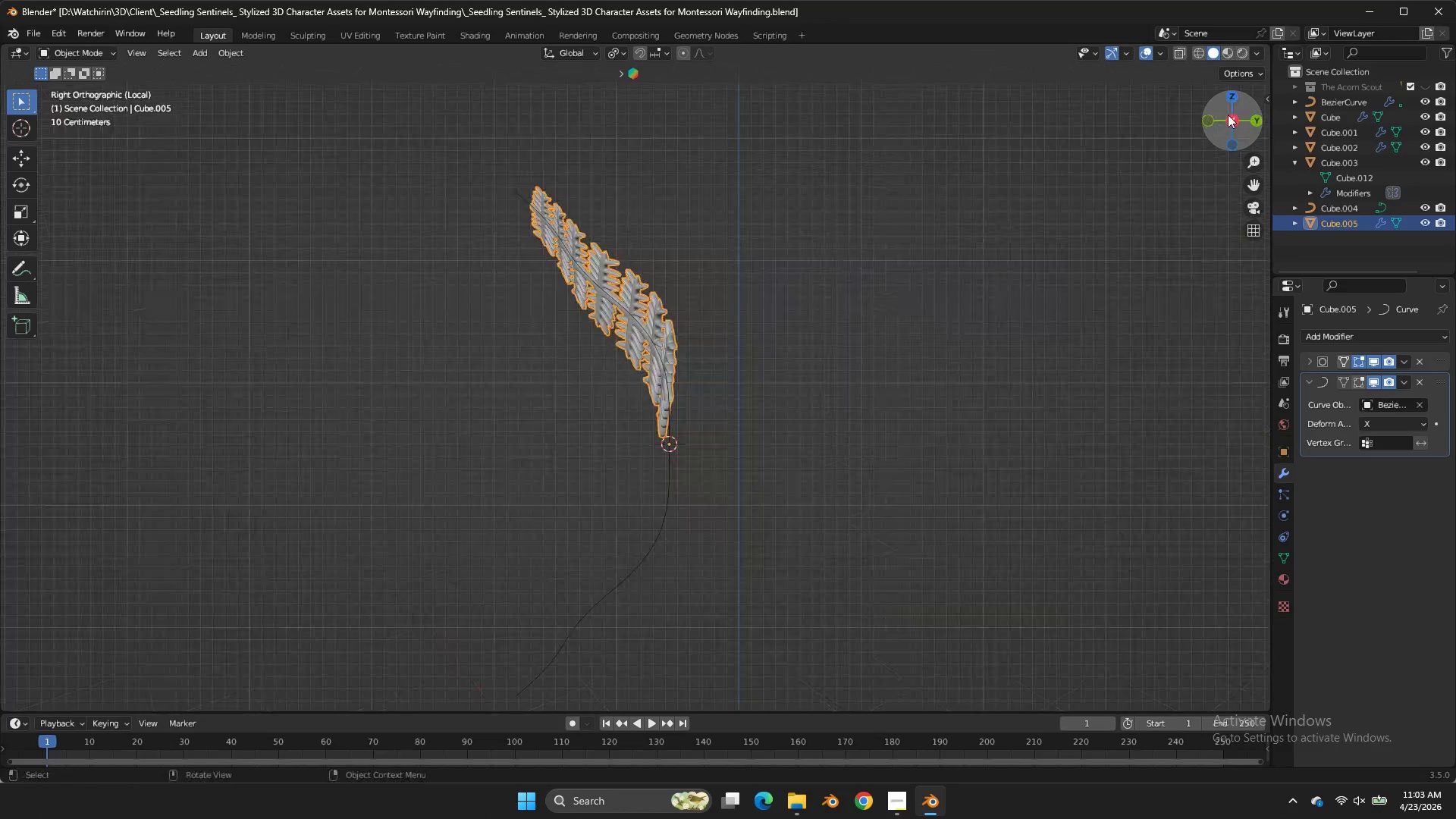 
double_click([1228, 115])
 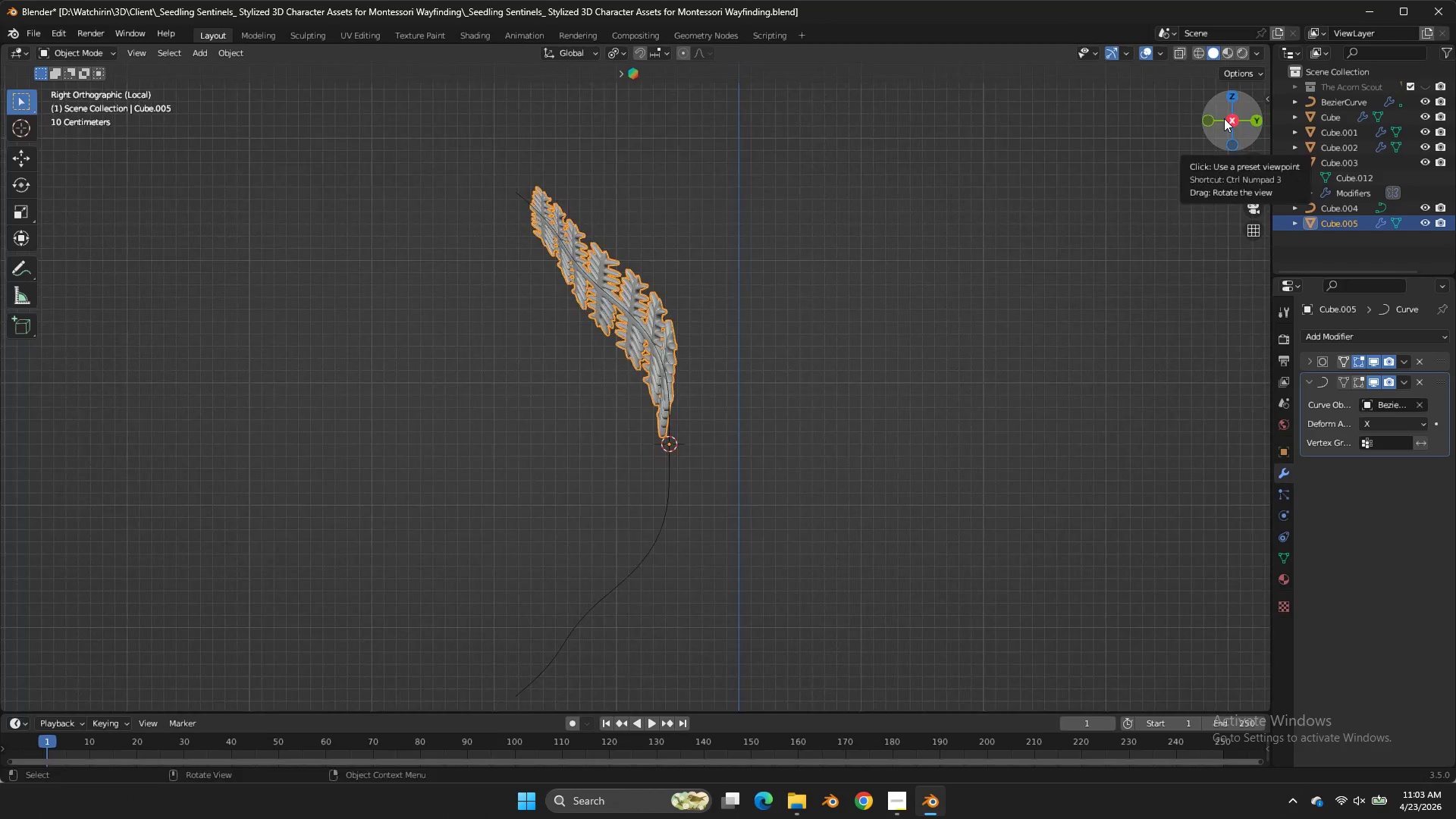 
left_click_drag(start_coordinate=[1225, 117], to_coordinate=[996, 155])
 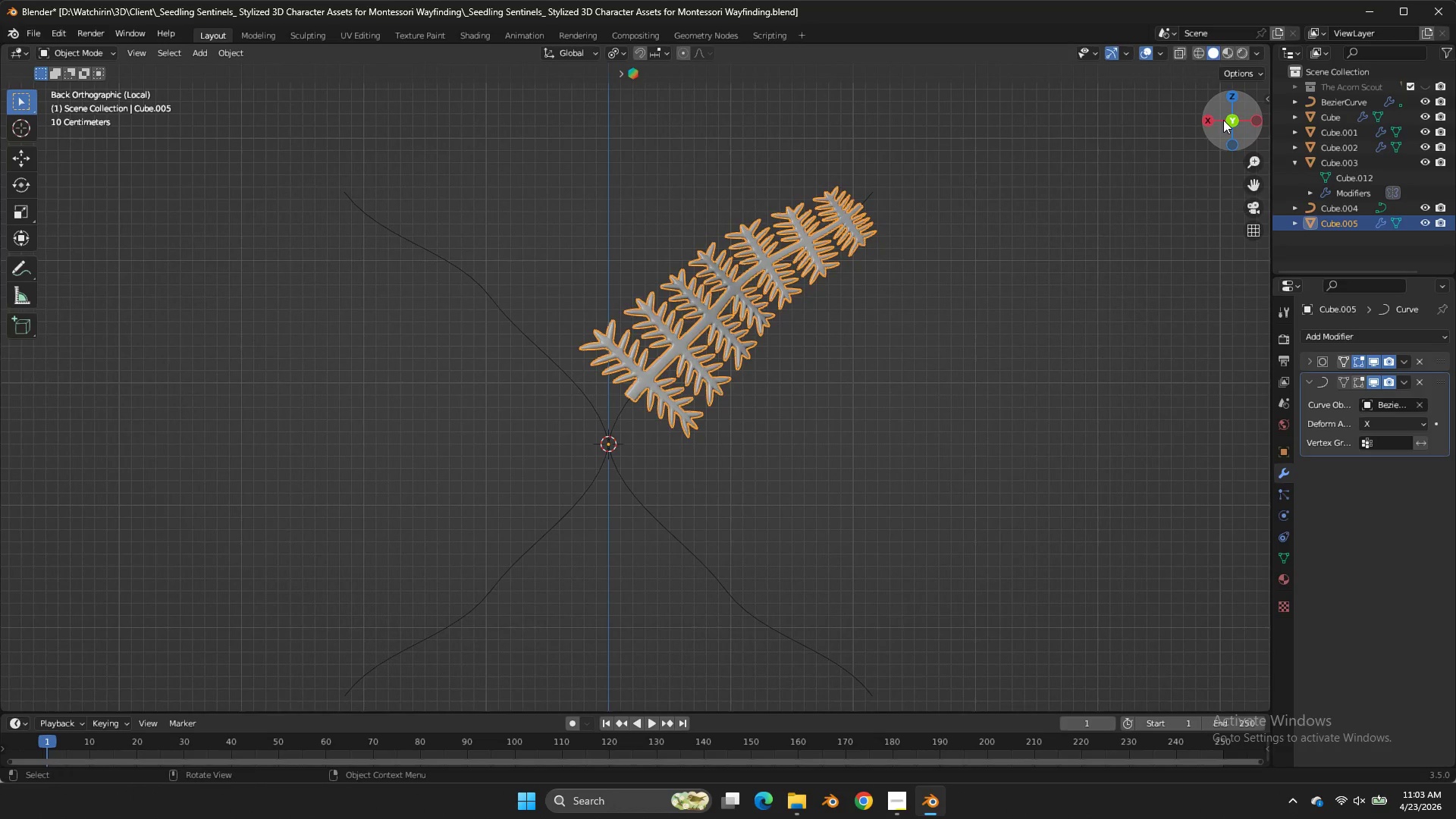 
left_click([1223, 120])
 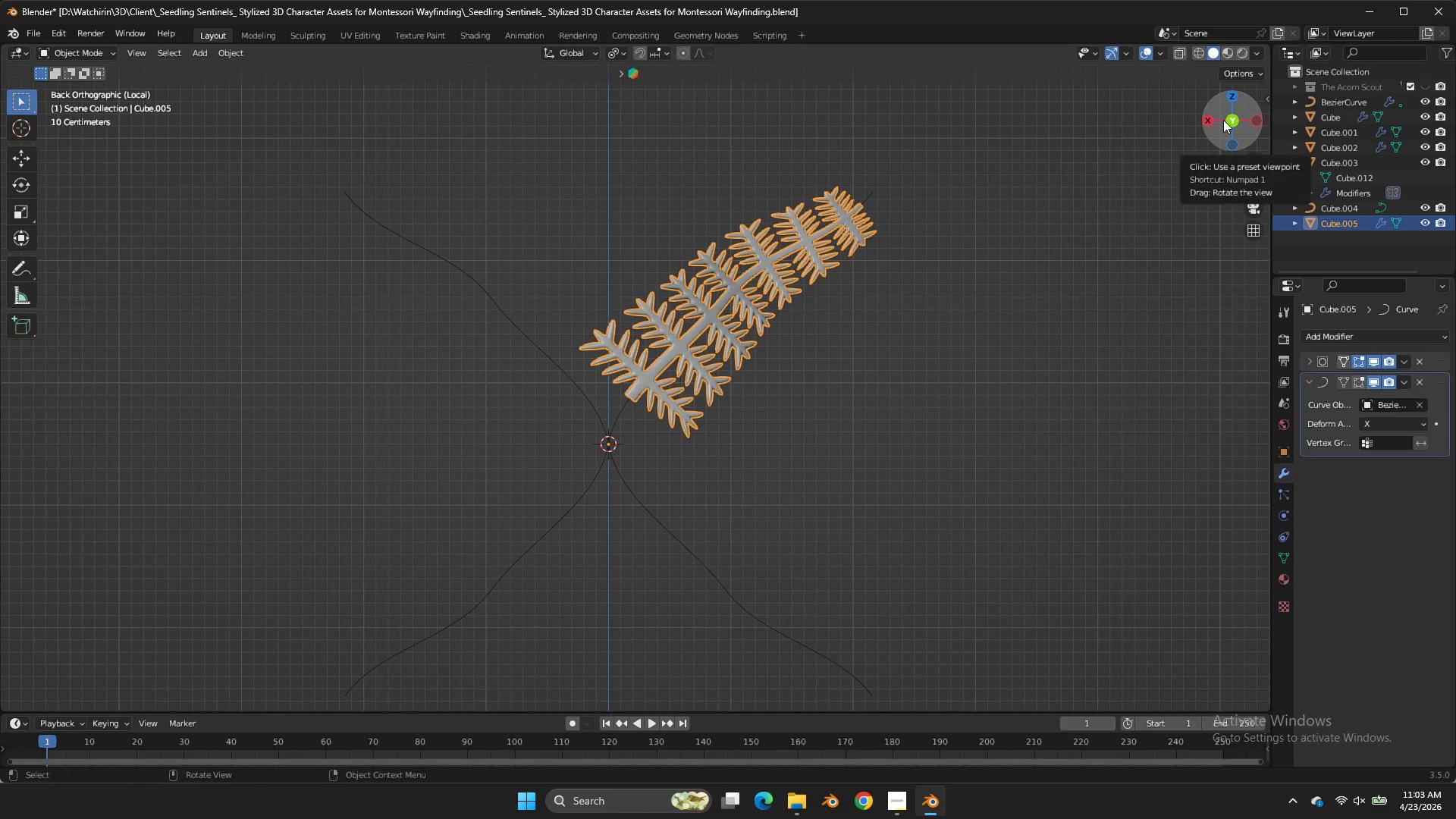 
key(Tab)
 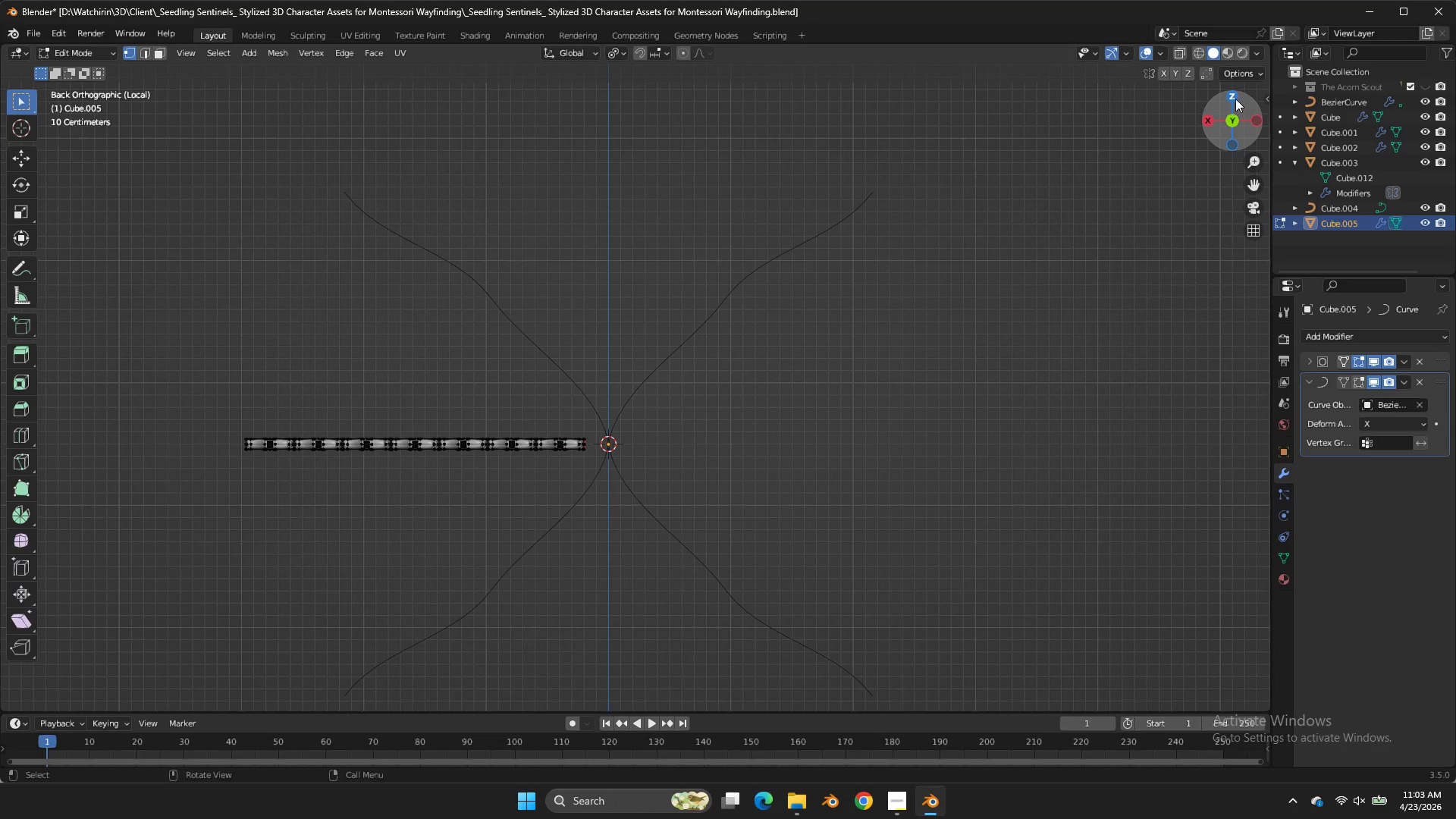 
left_click([1239, 96])
 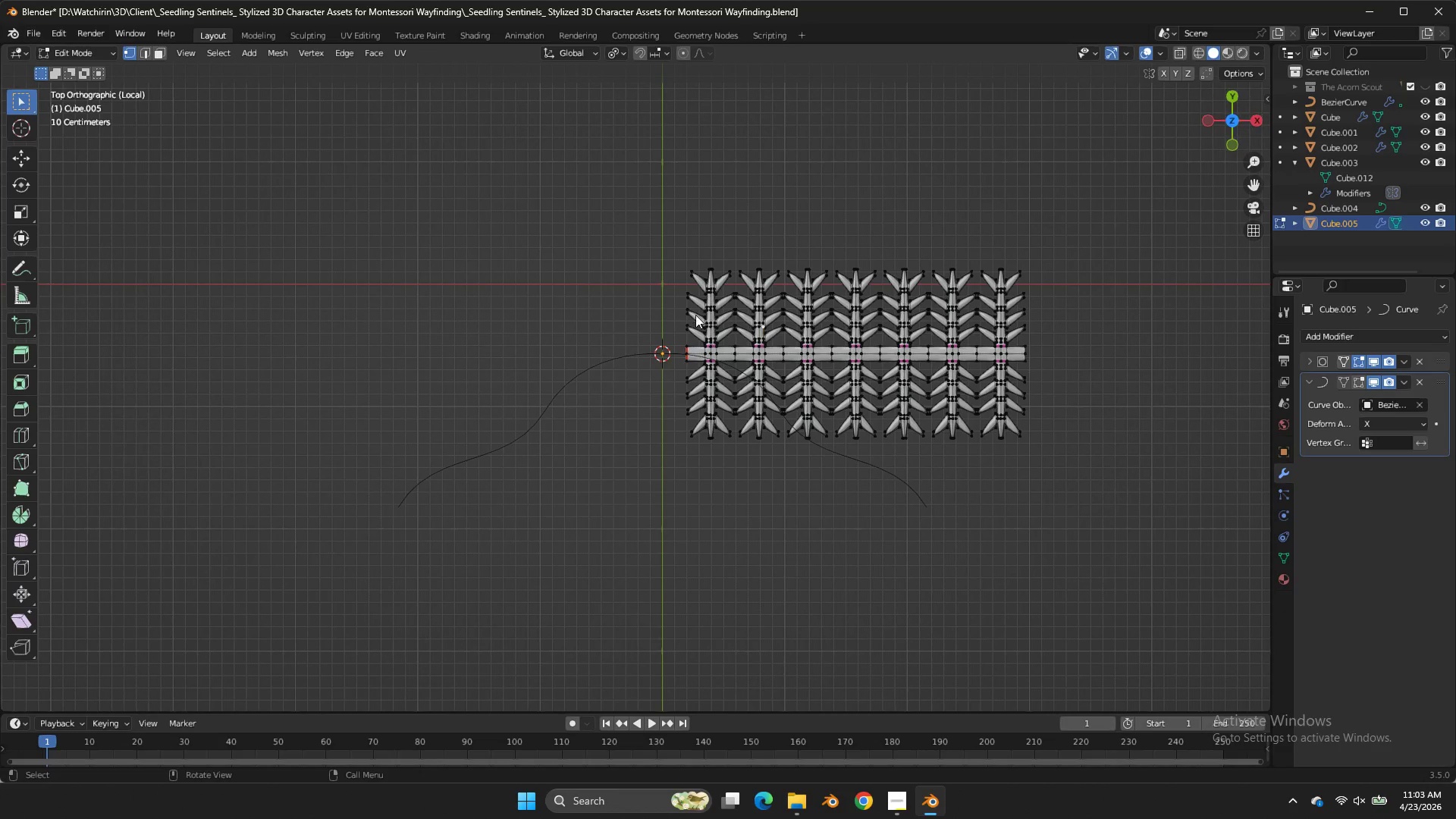 
scroll: coordinate [694, 316], scroll_direction: up, amount: 4.0
 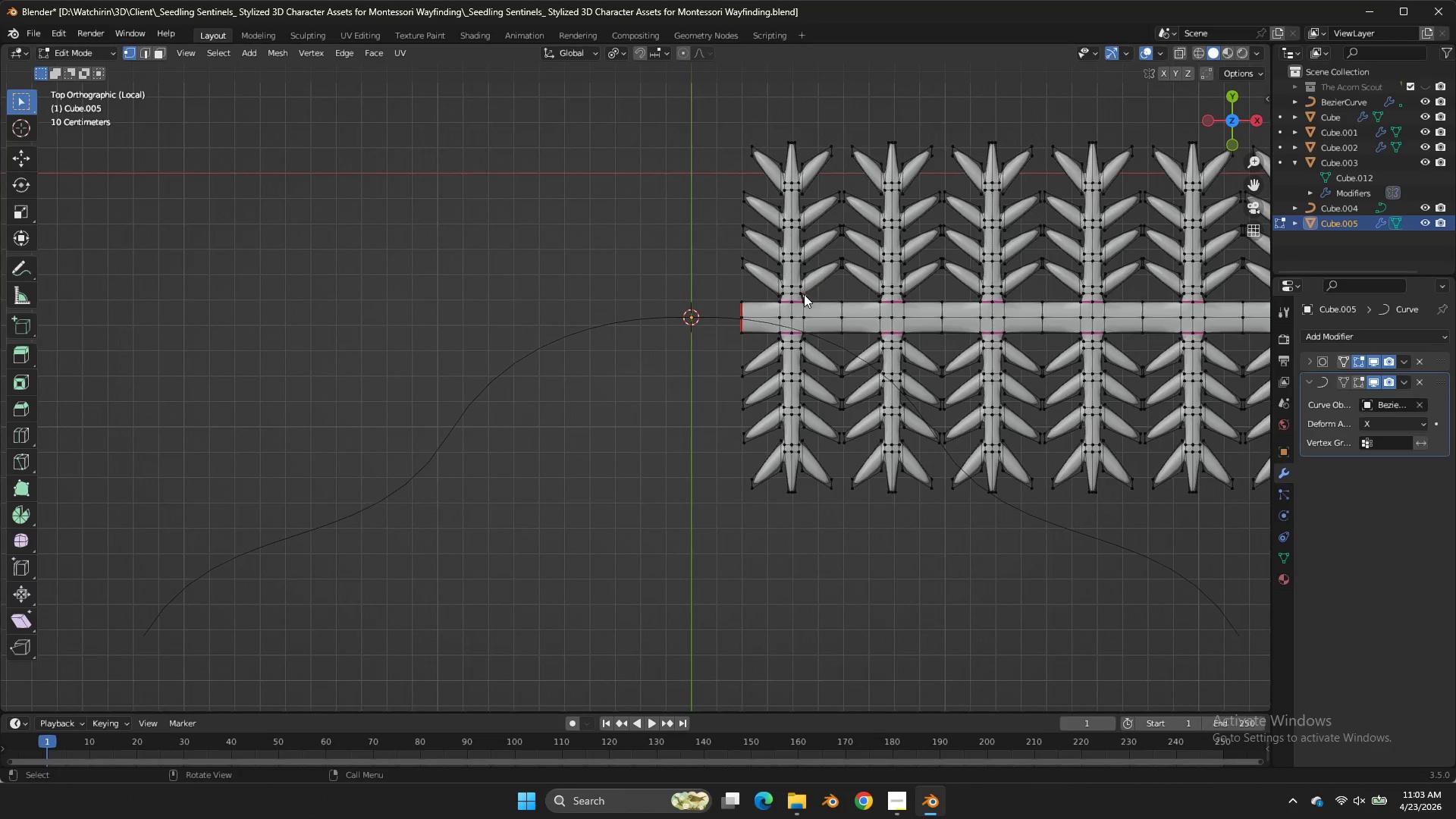 
double_click([802, 306])
 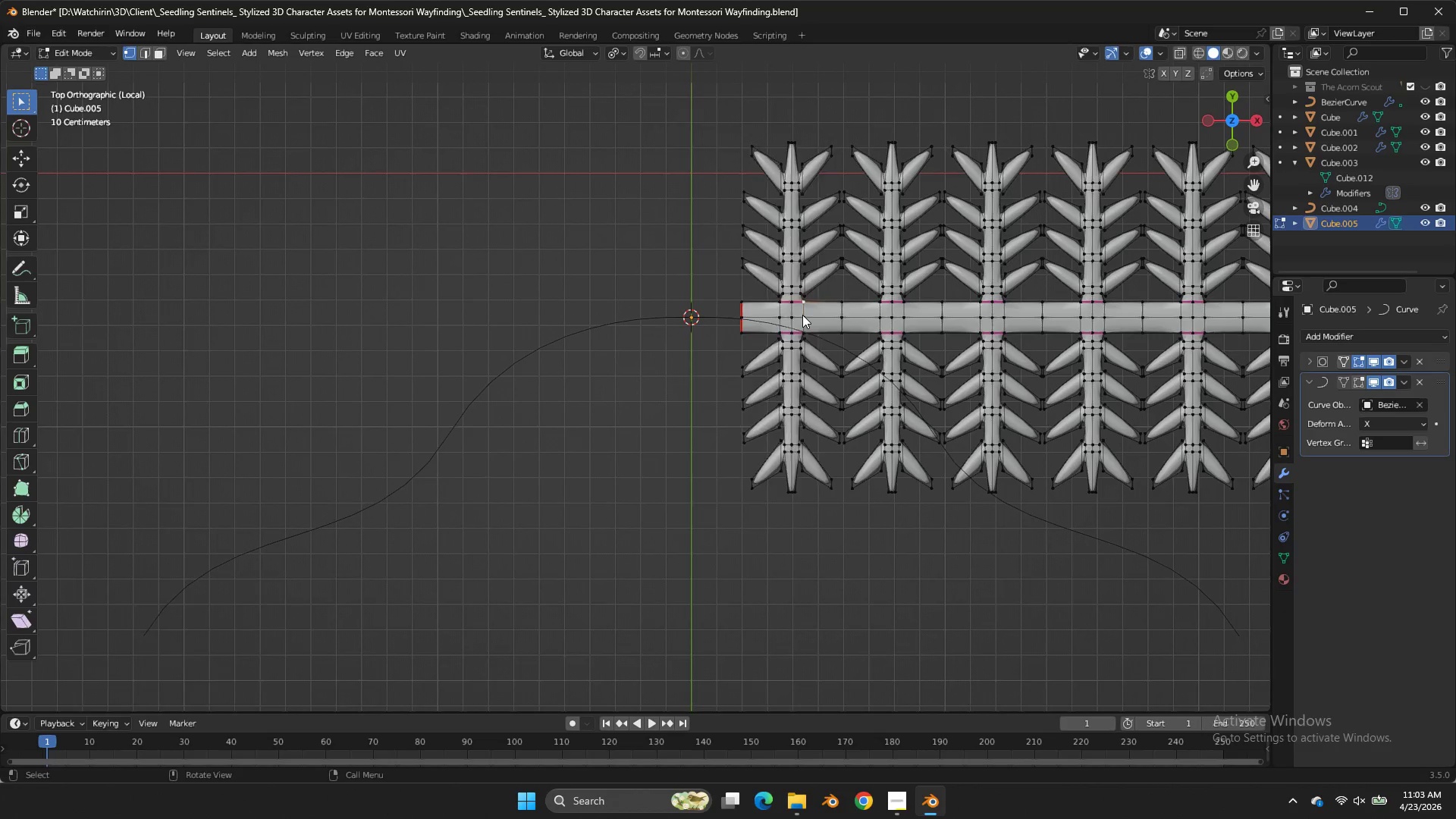 
type(LSY)
 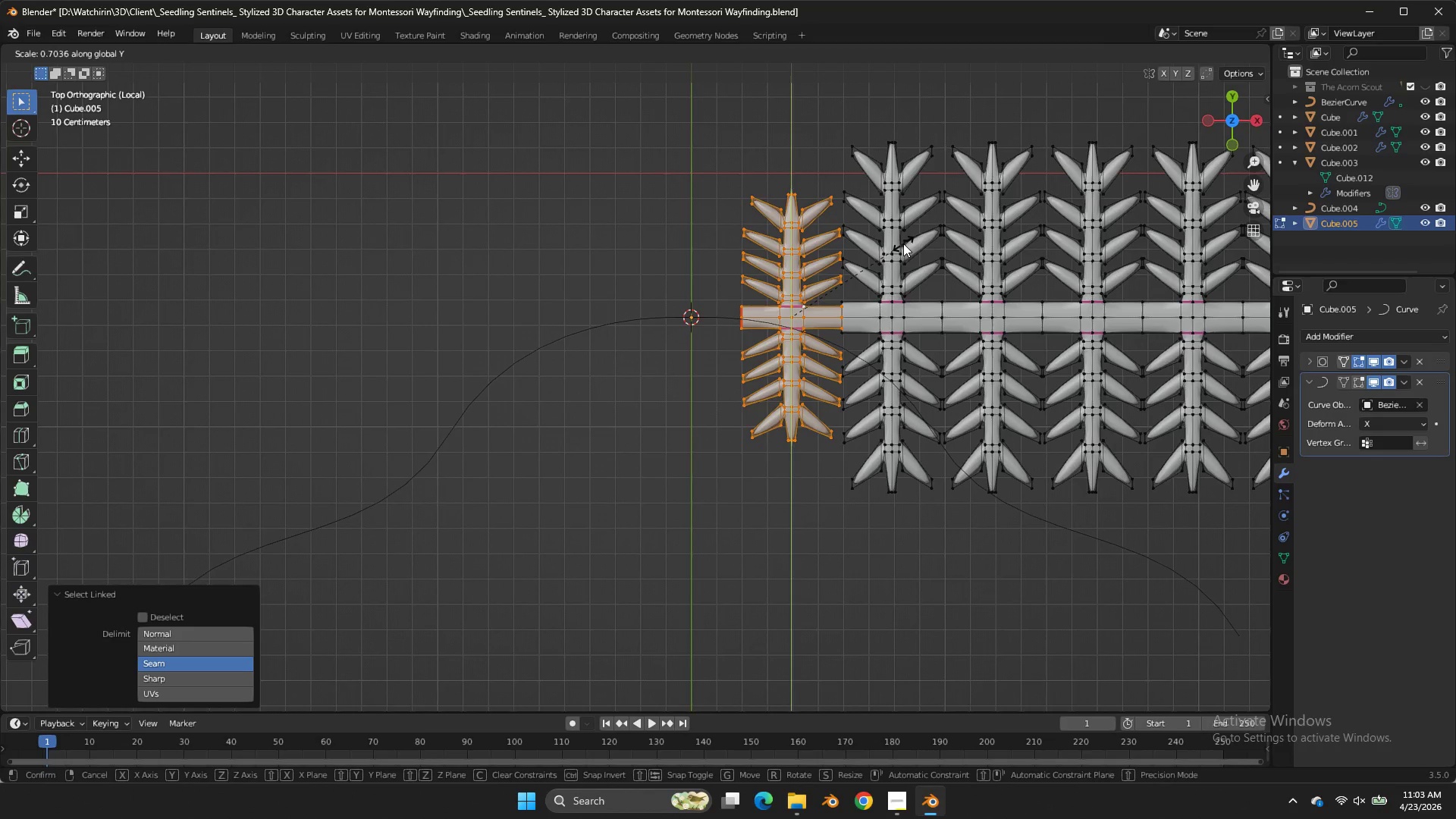 
left_click([885, 249])
 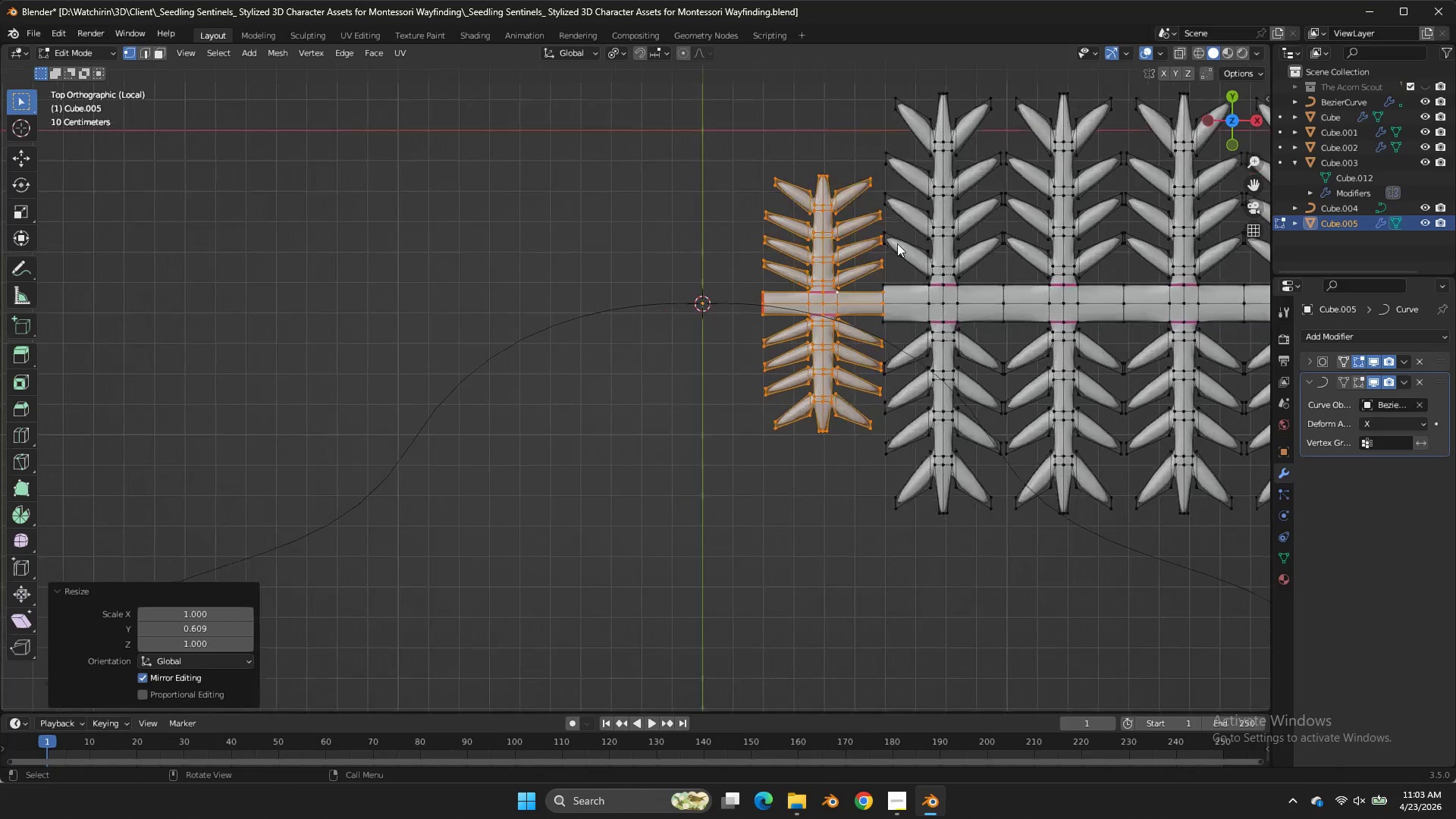 
scroll: coordinate [950, 209], scroll_direction: up, amount: 4.0
 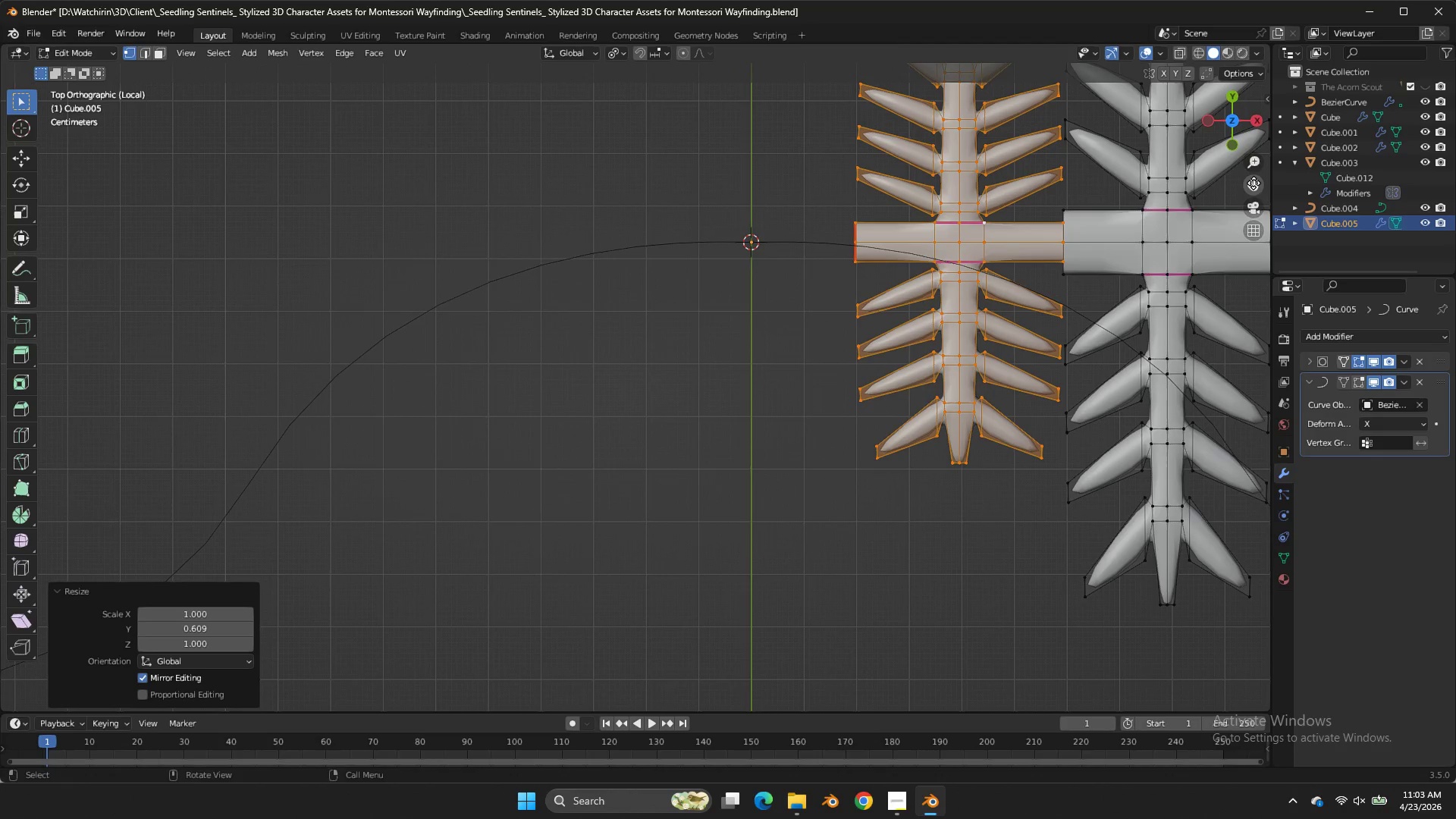 
left_click([1254, 183])
 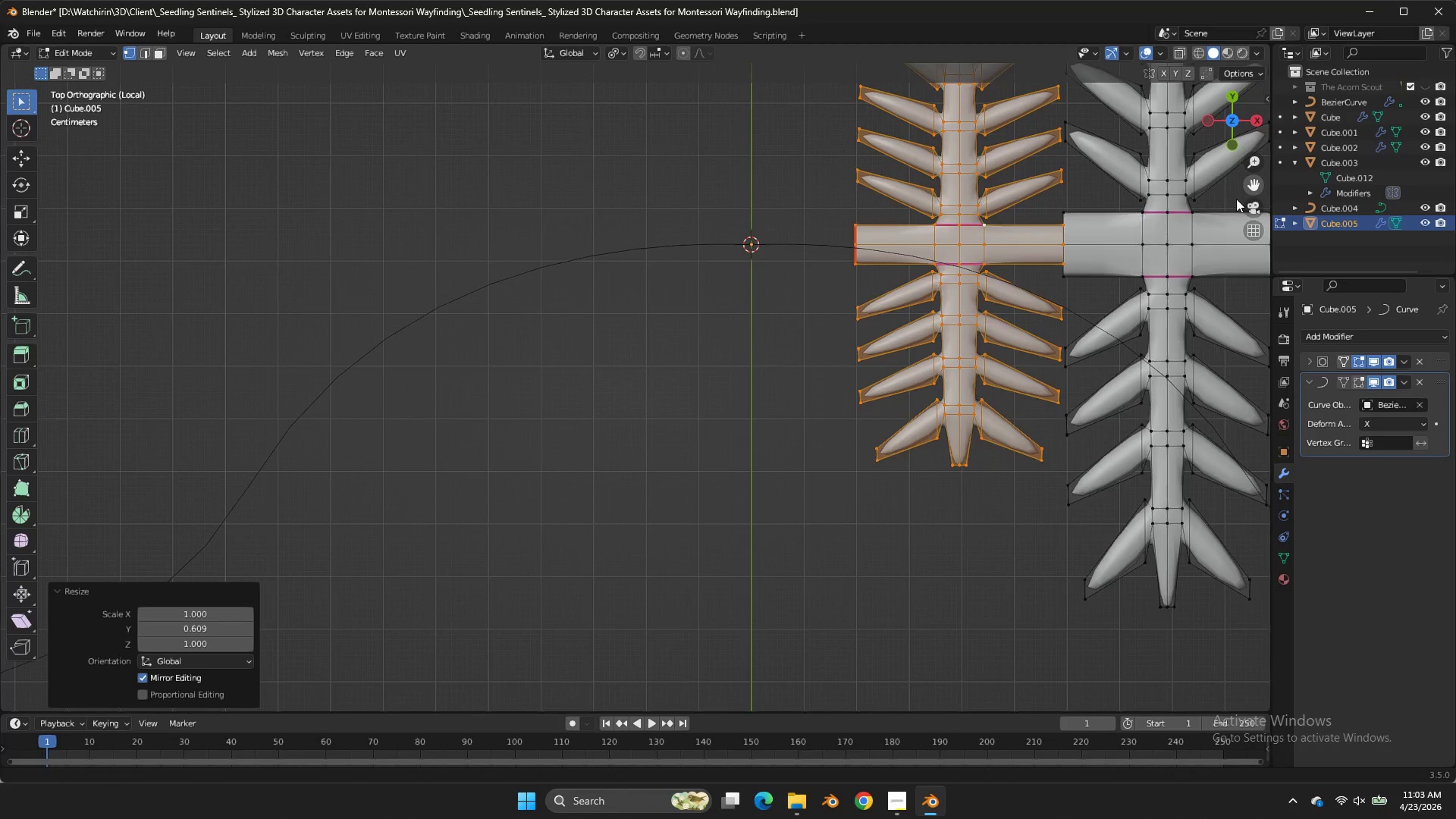 
left_click_drag(start_coordinate=[1254, 183], to_coordinate=[996, 391])
 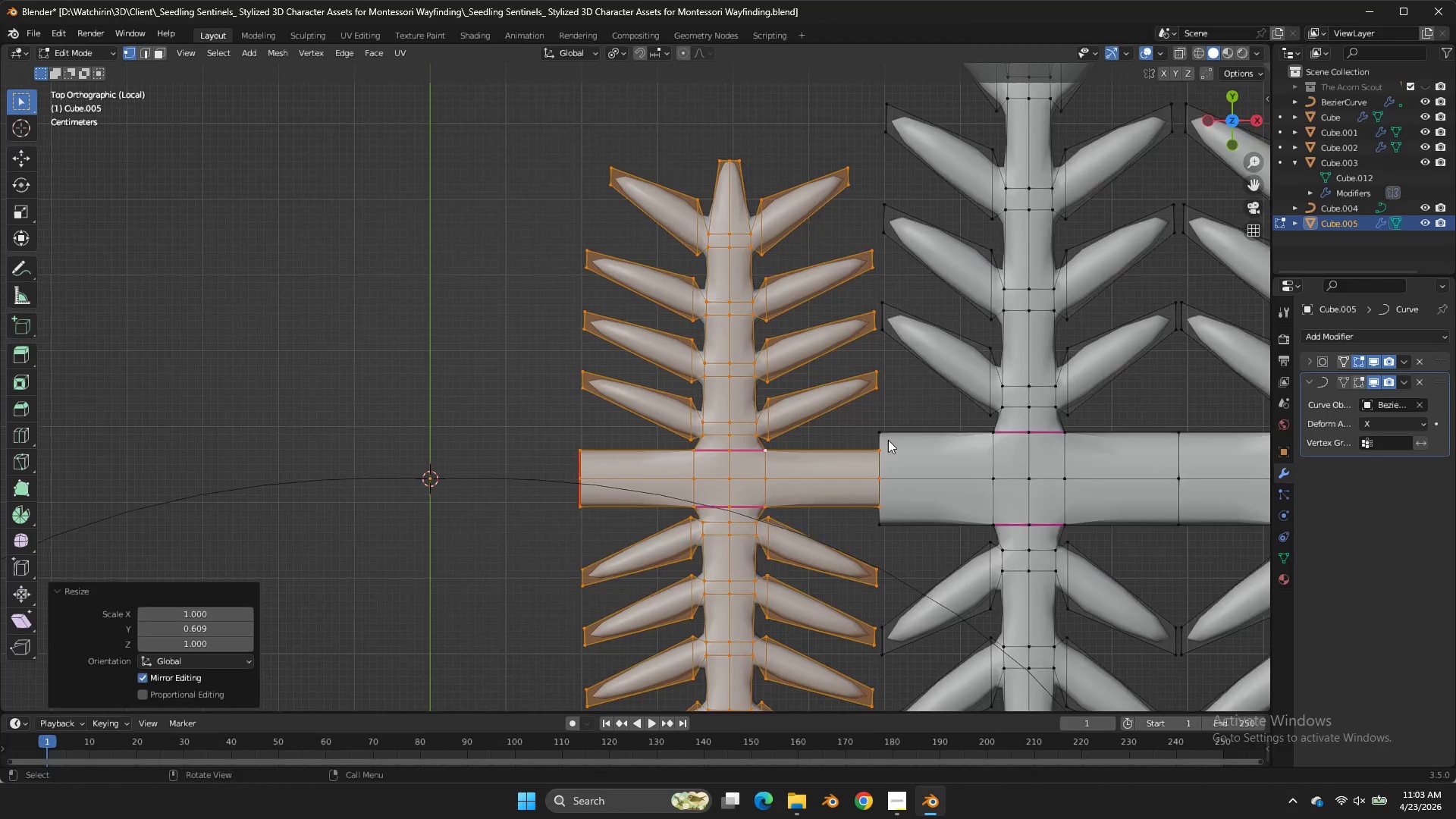 
key(Control+Z)
 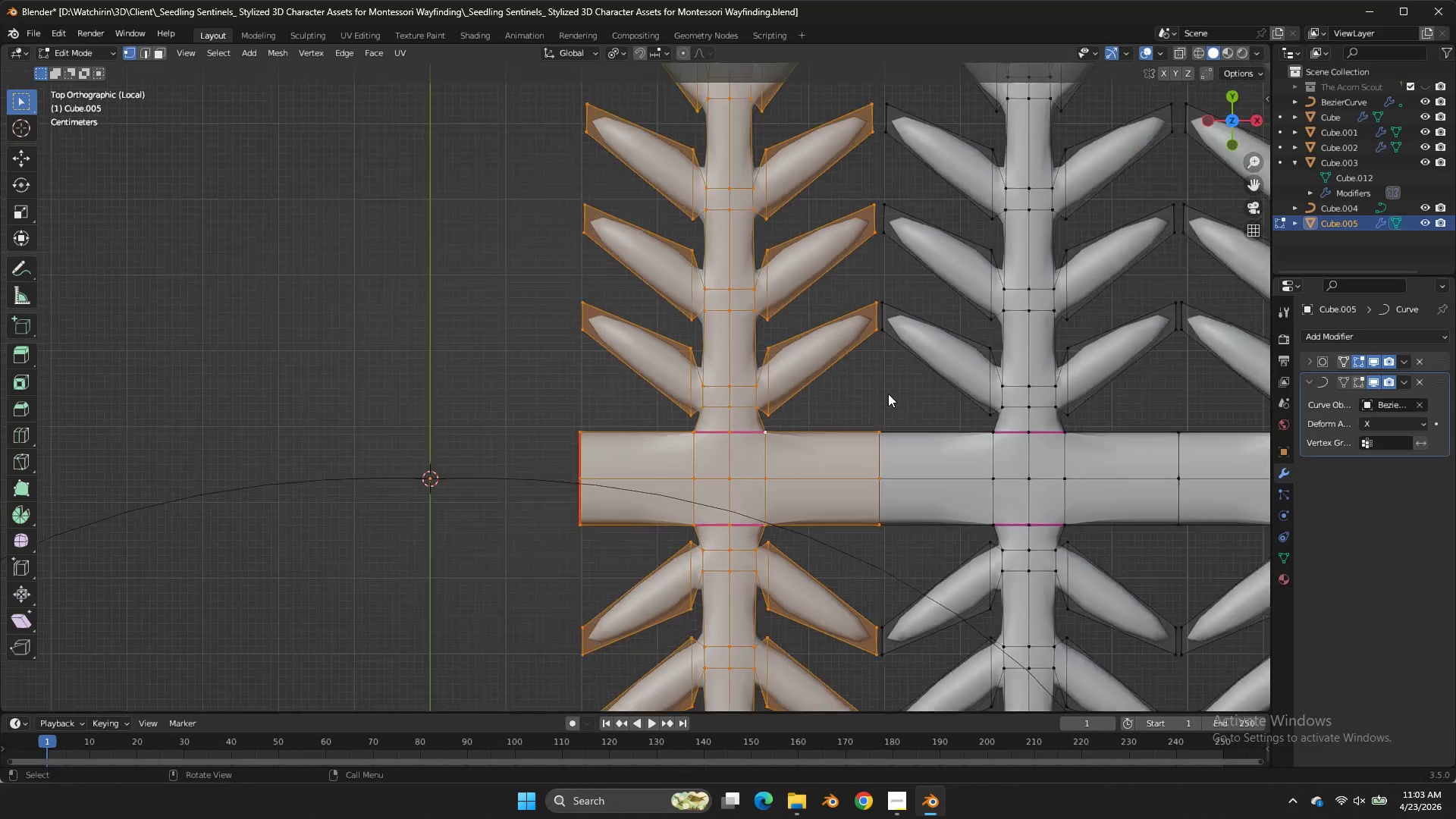 
scroll: coordinate [888, 440], scroll_direction: up, amount: 3.0
 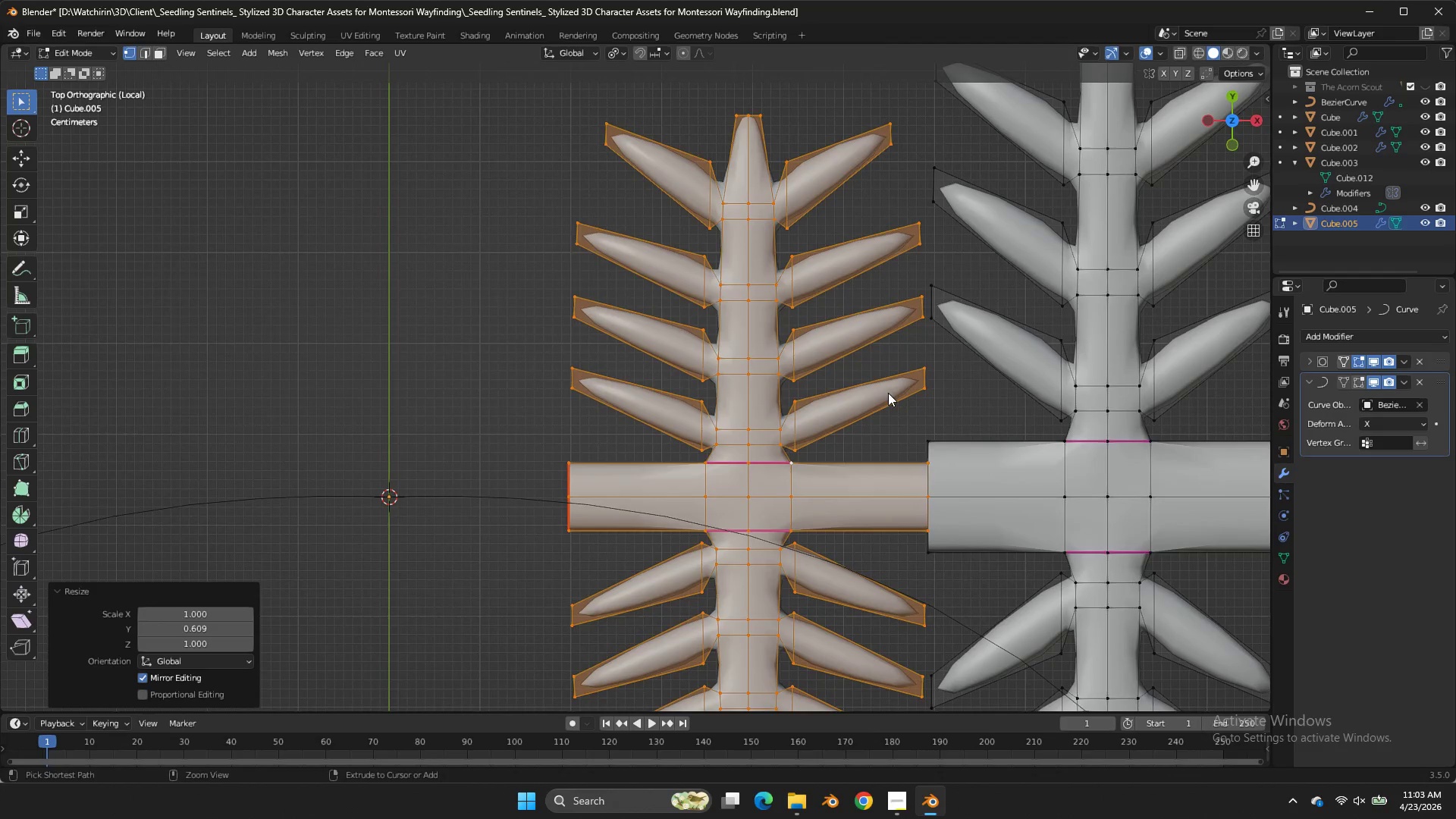 
scroll: coordinate [888, 394], scroll_direction: down, amount: 3.0
 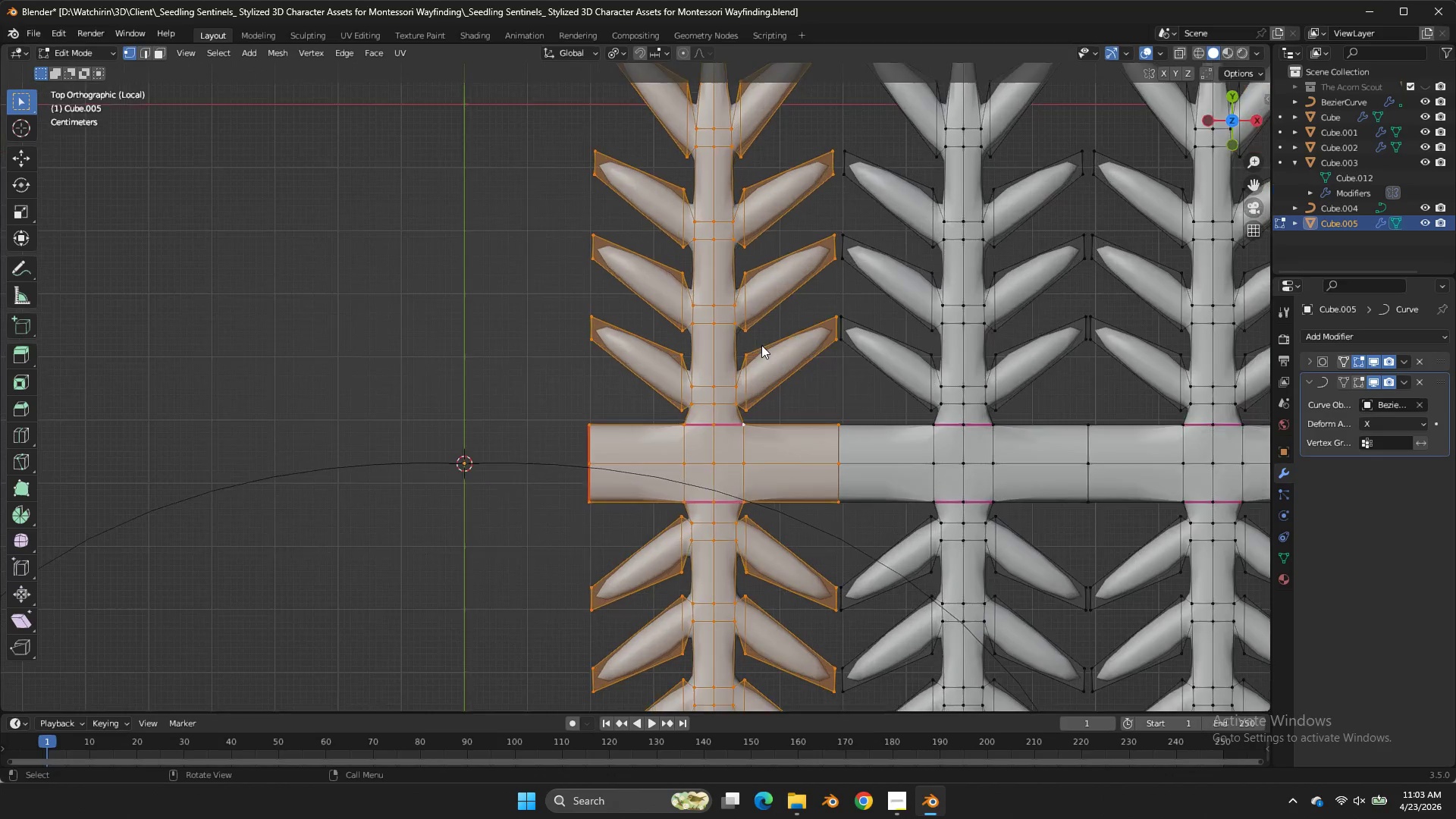 
scroll: coordinate [761, 345], scroll_direction: up, amount: 1.0
 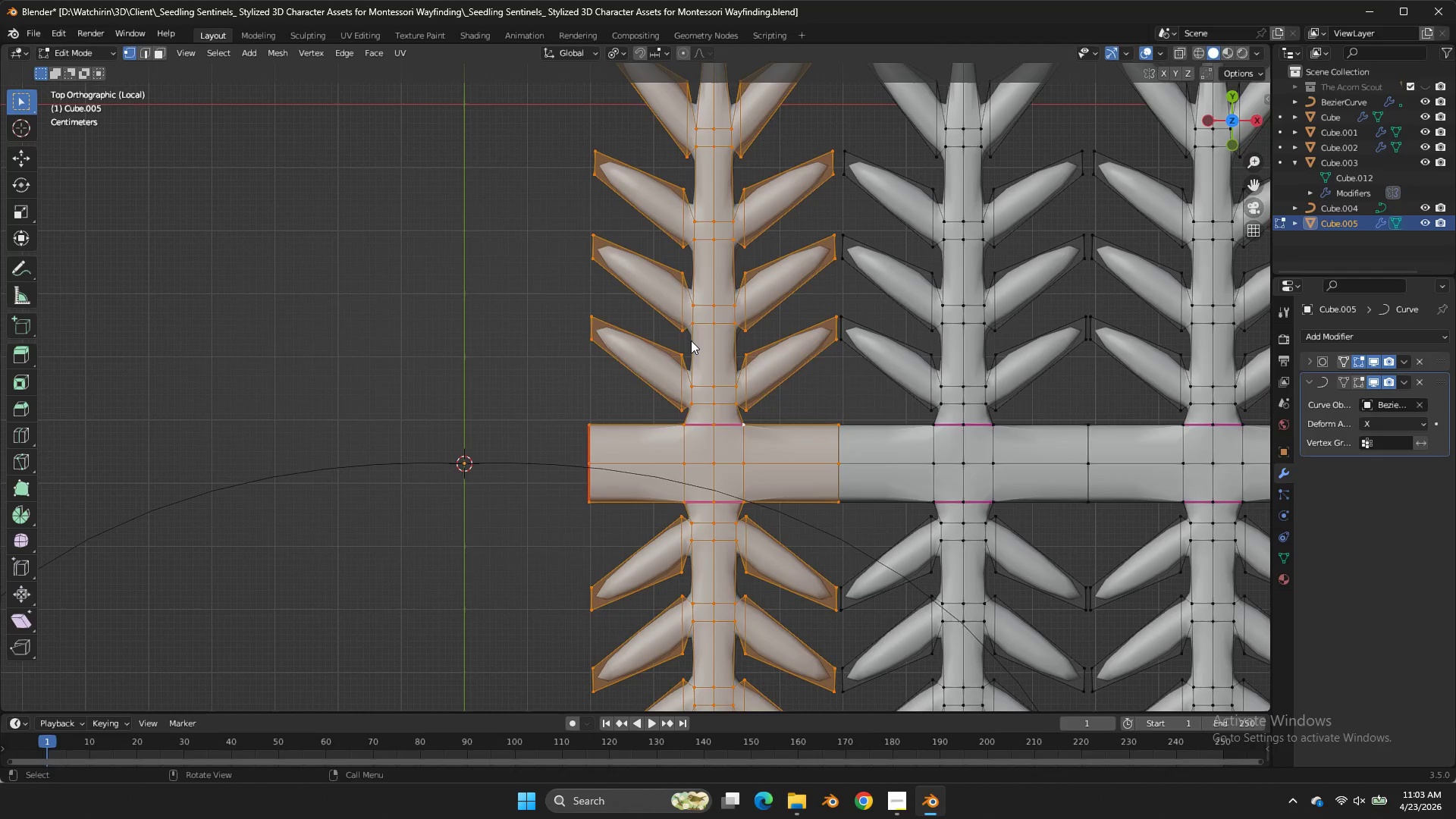 
key(Z)
 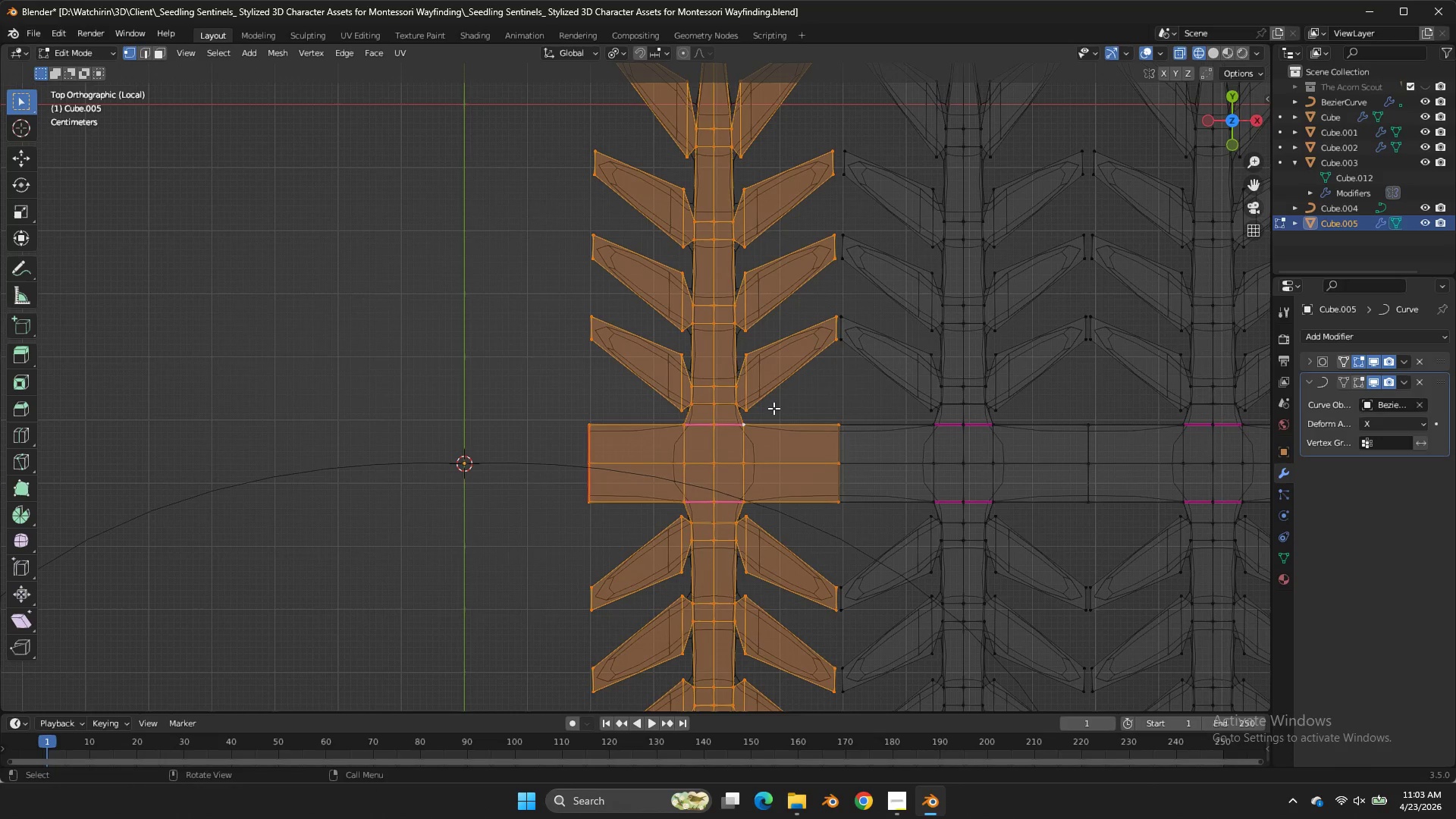 
left_click_drag(start_coordinate=[776, 410], to_coordinate=[594, 334])
 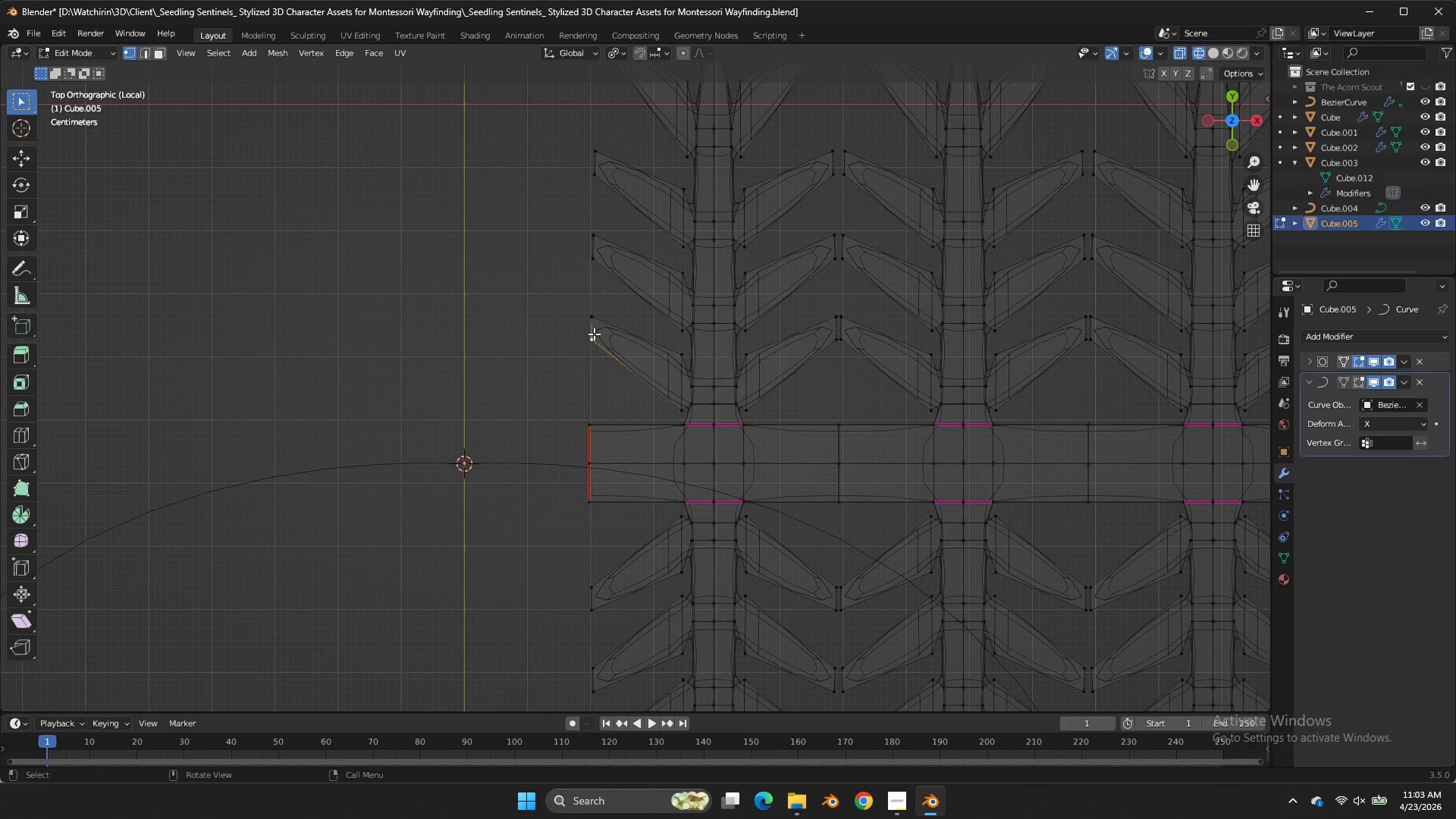 
left_click([594, 334])
 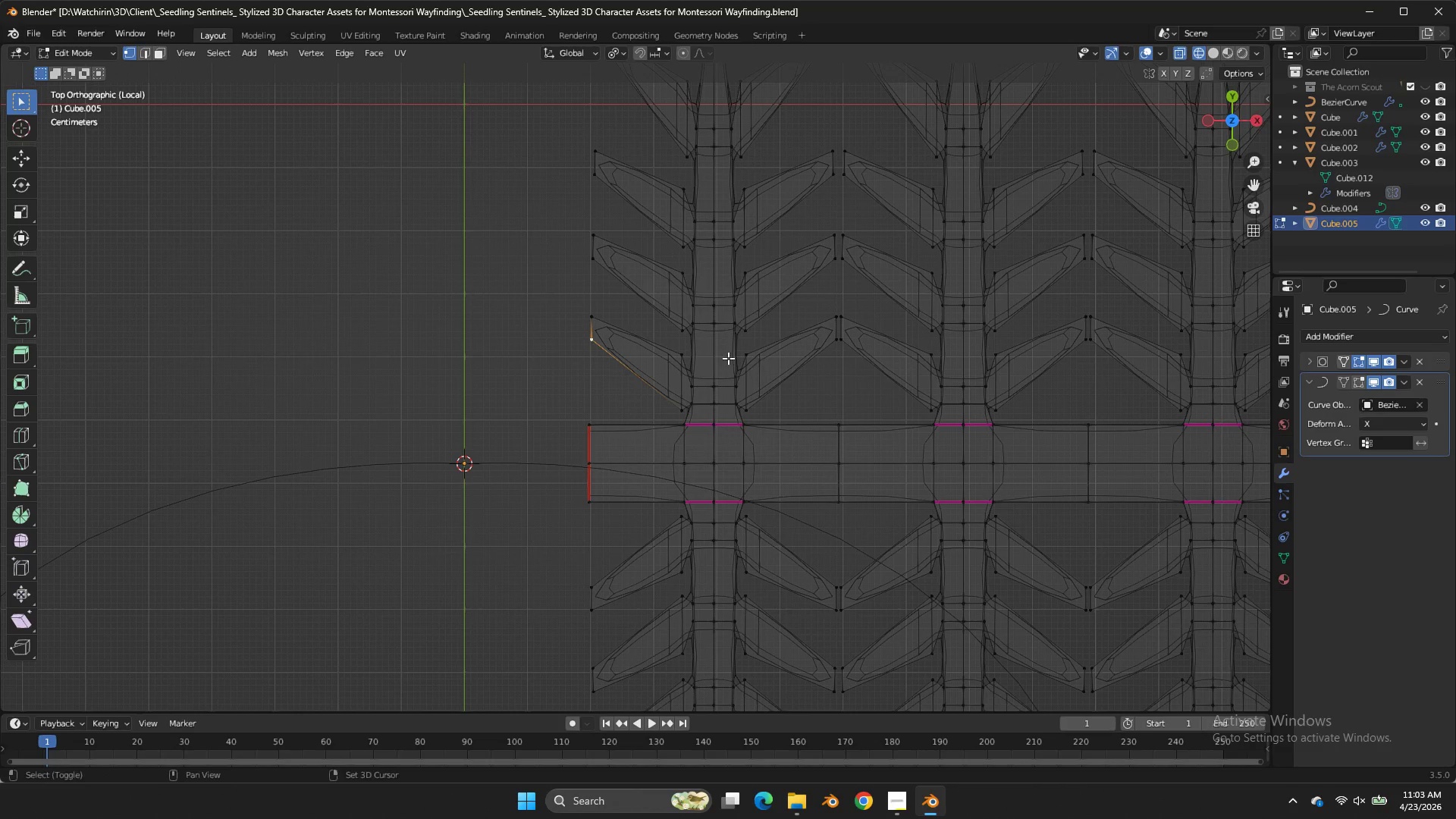 
key(Shift+ShiftLeft)
 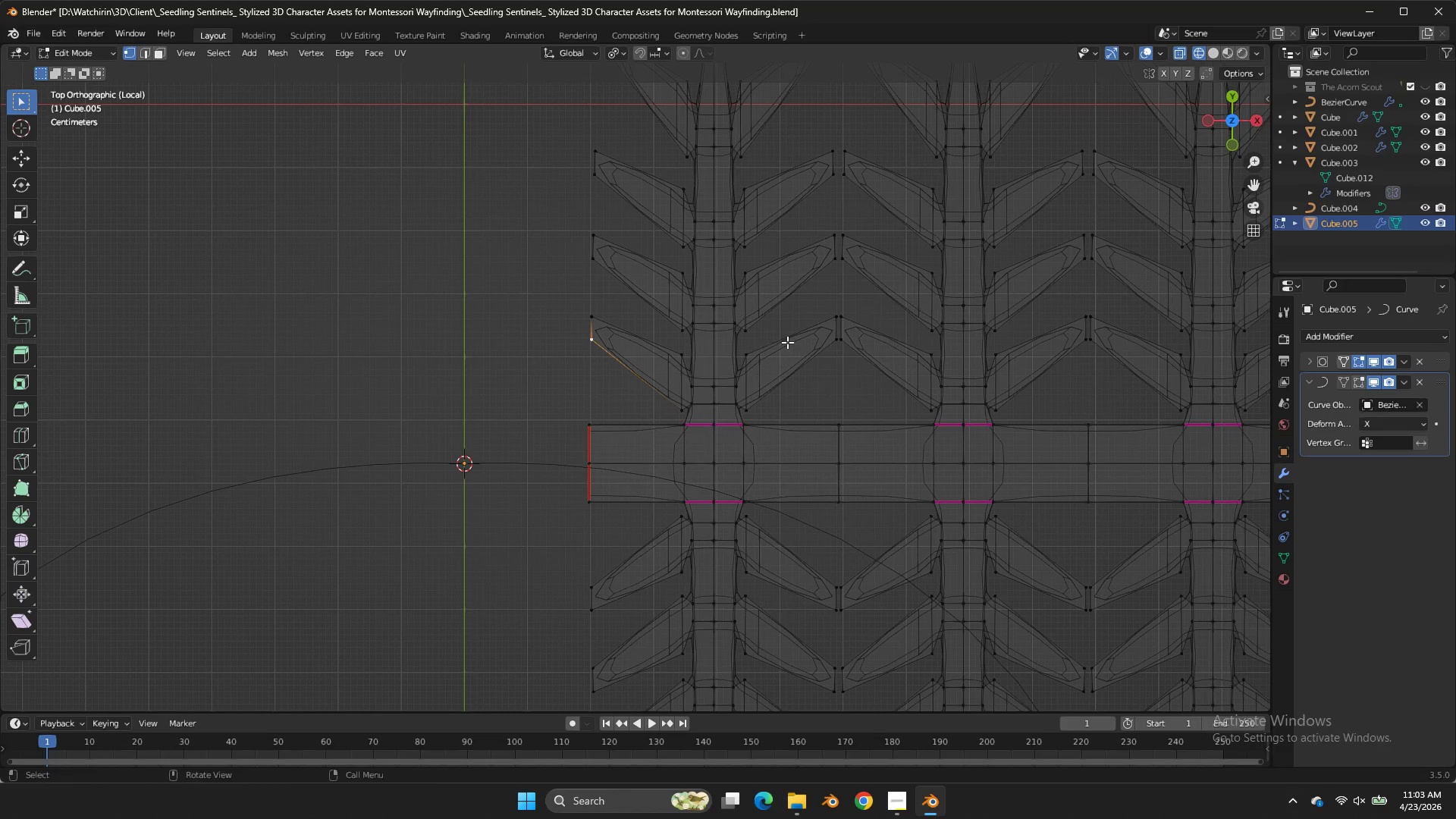 
key(Control+ControlLeft)
 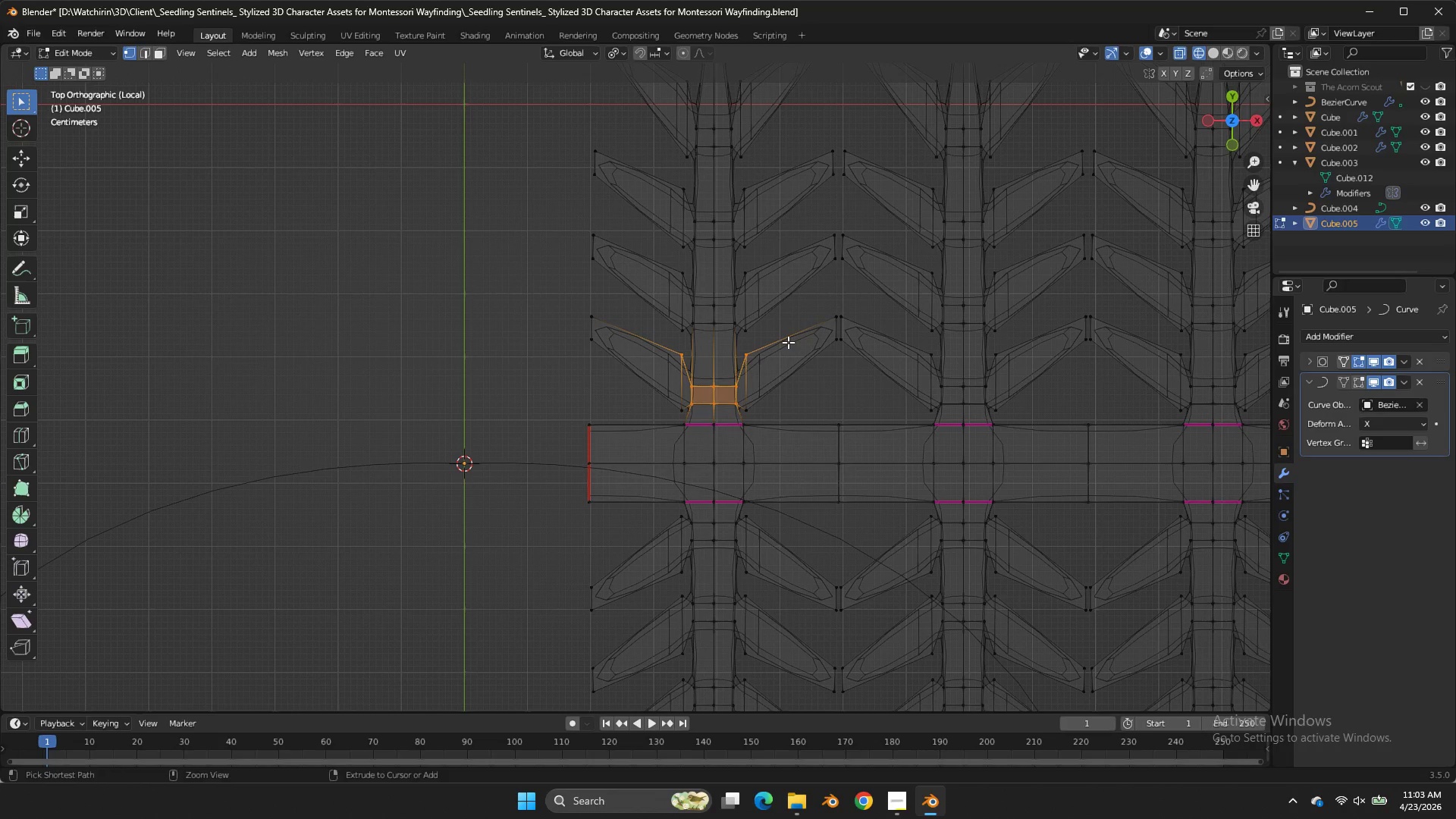 
key(Control+Z)
 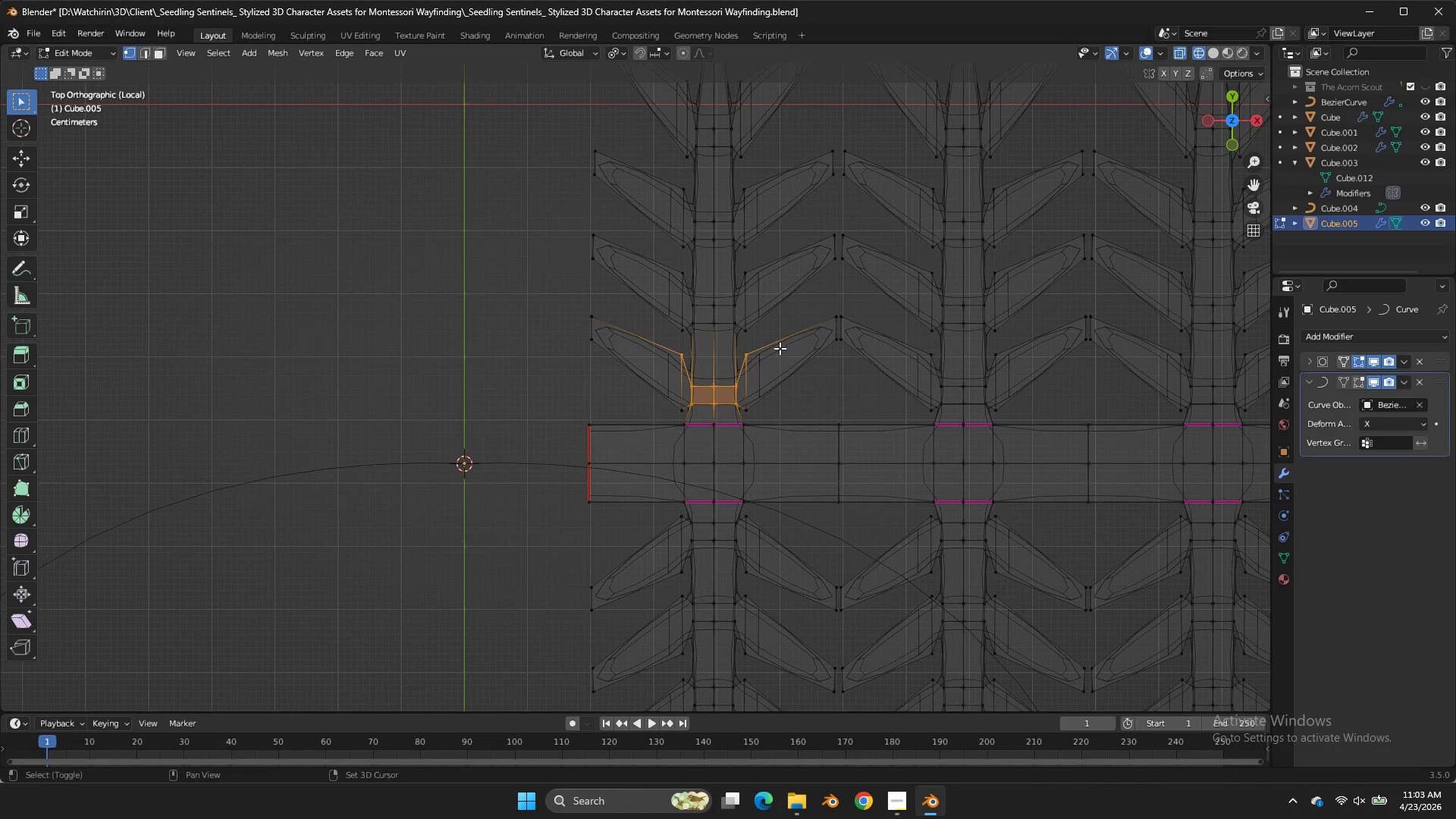 
hold_key(key=ShiftLeft, duration=2.88)
left_click_drag(start_coordinate=[695, 406], to_coordinate=[689, 407])
 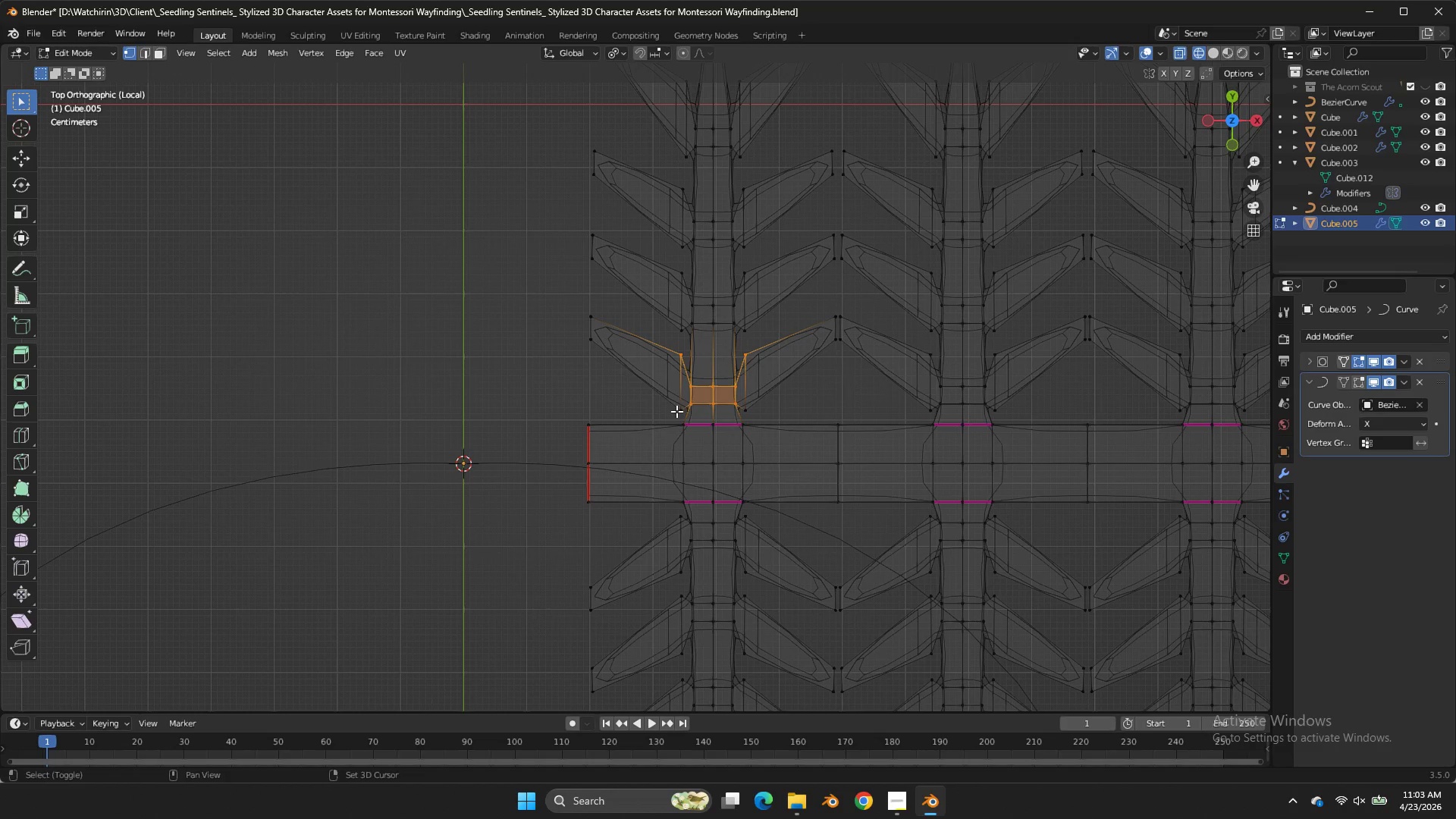 
double_click([676, 411])
 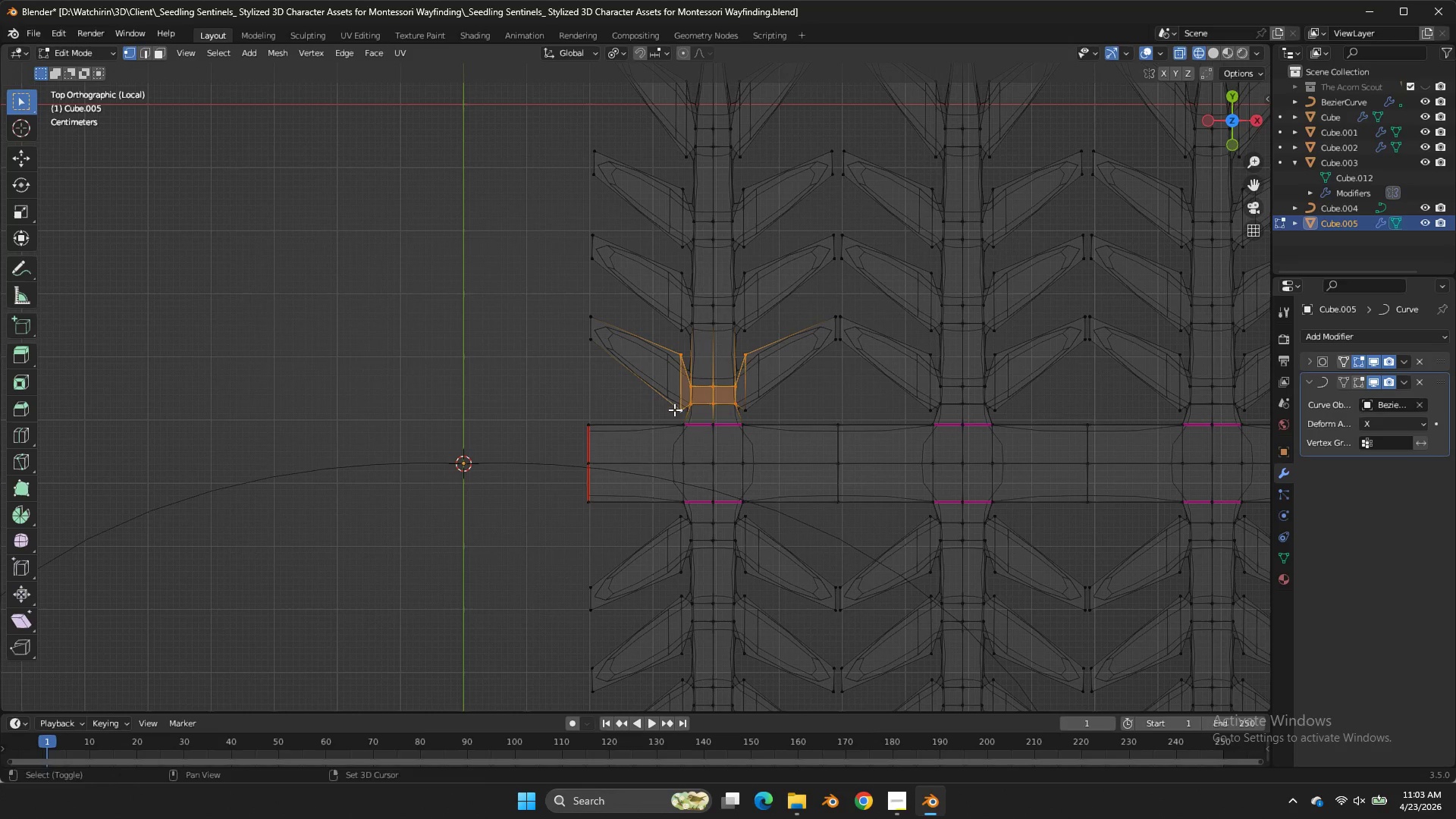 
left_click_drag(start_coordinate=[665, 408], to_coordinate=[772, 410])
 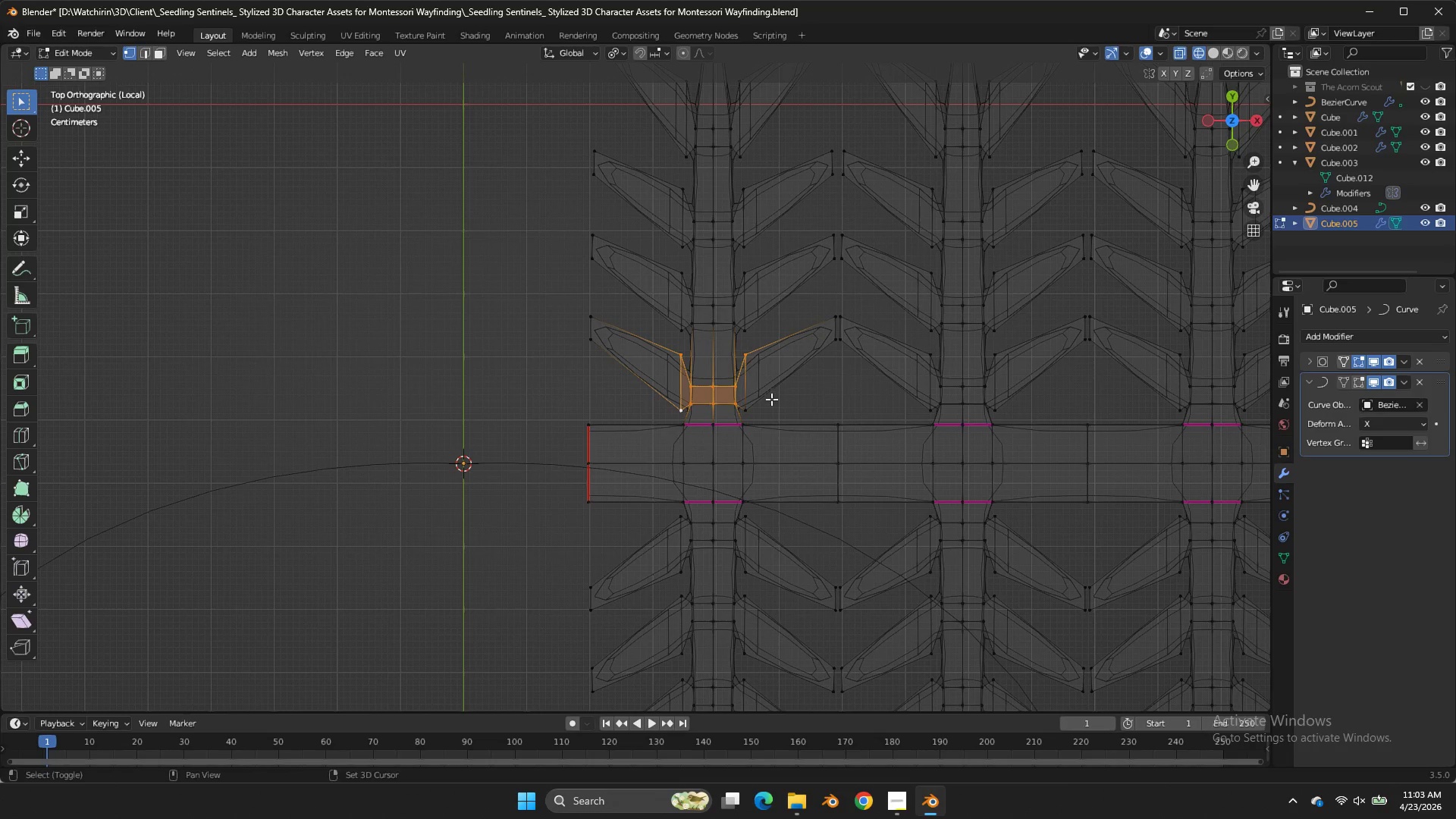 
left_click_drag(start_coordinate=[767, 401], to_coordinate=[726, 426])
 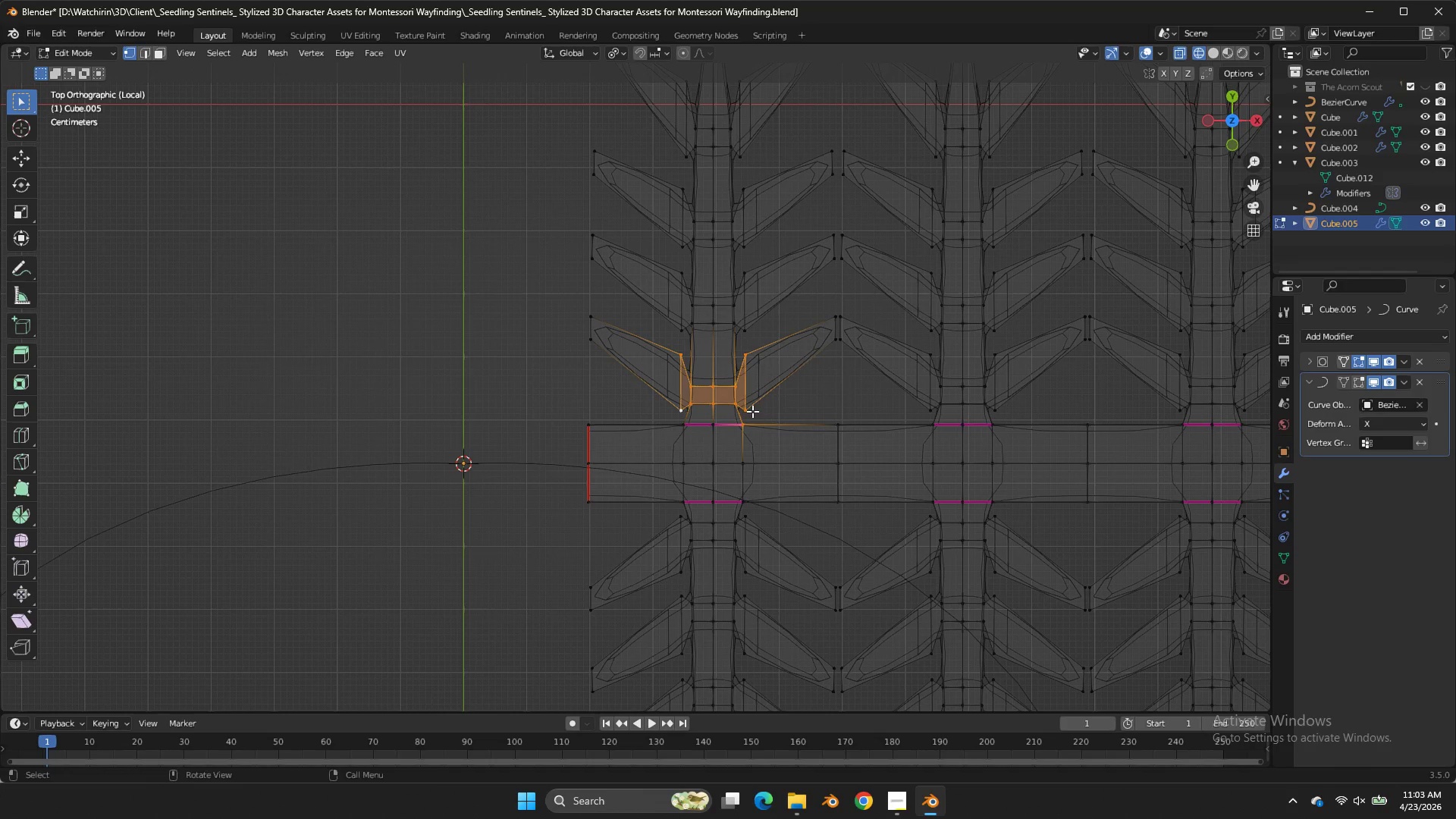 
triple_click([726, 435])
 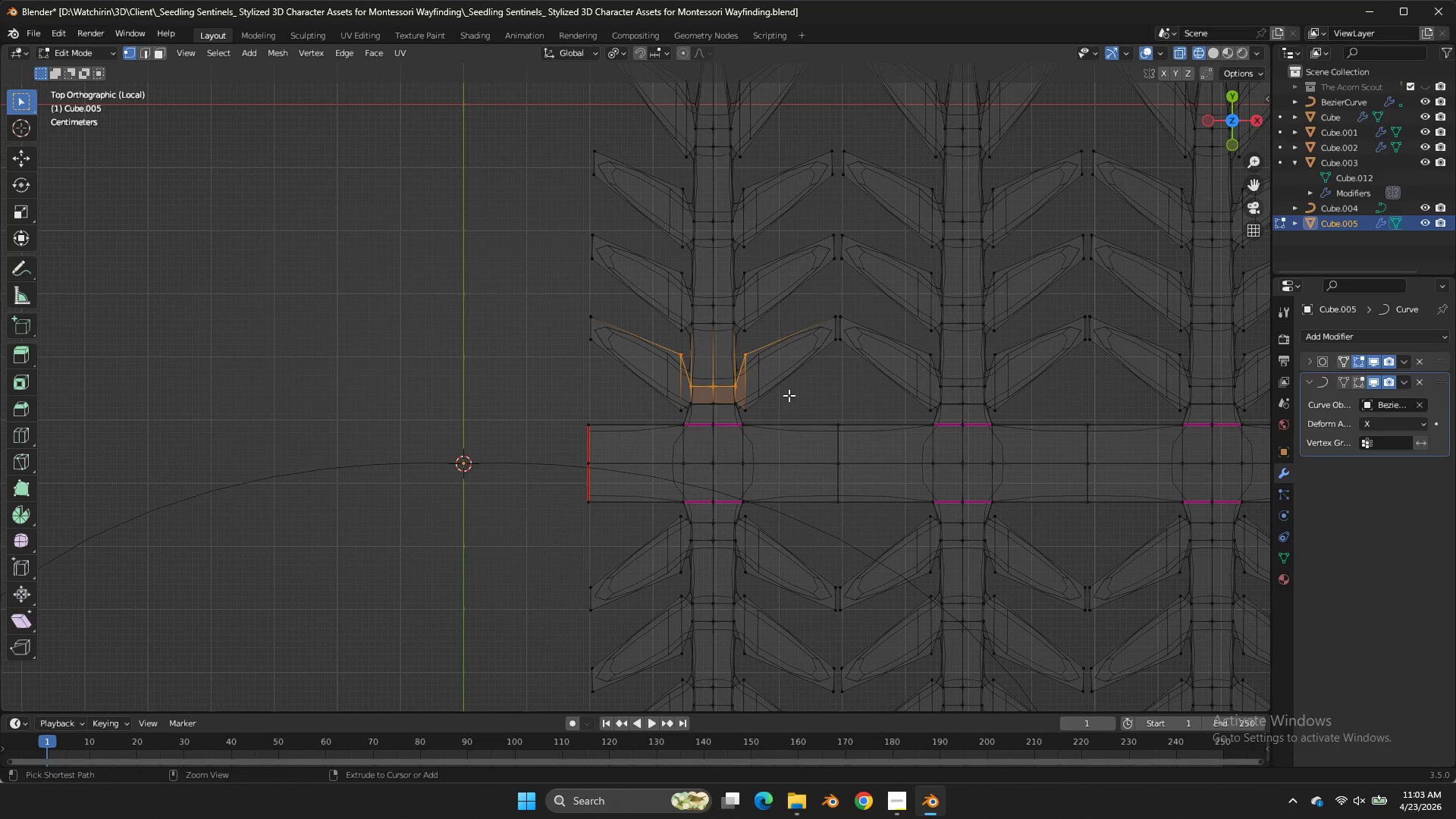 
key(Control+Z)
 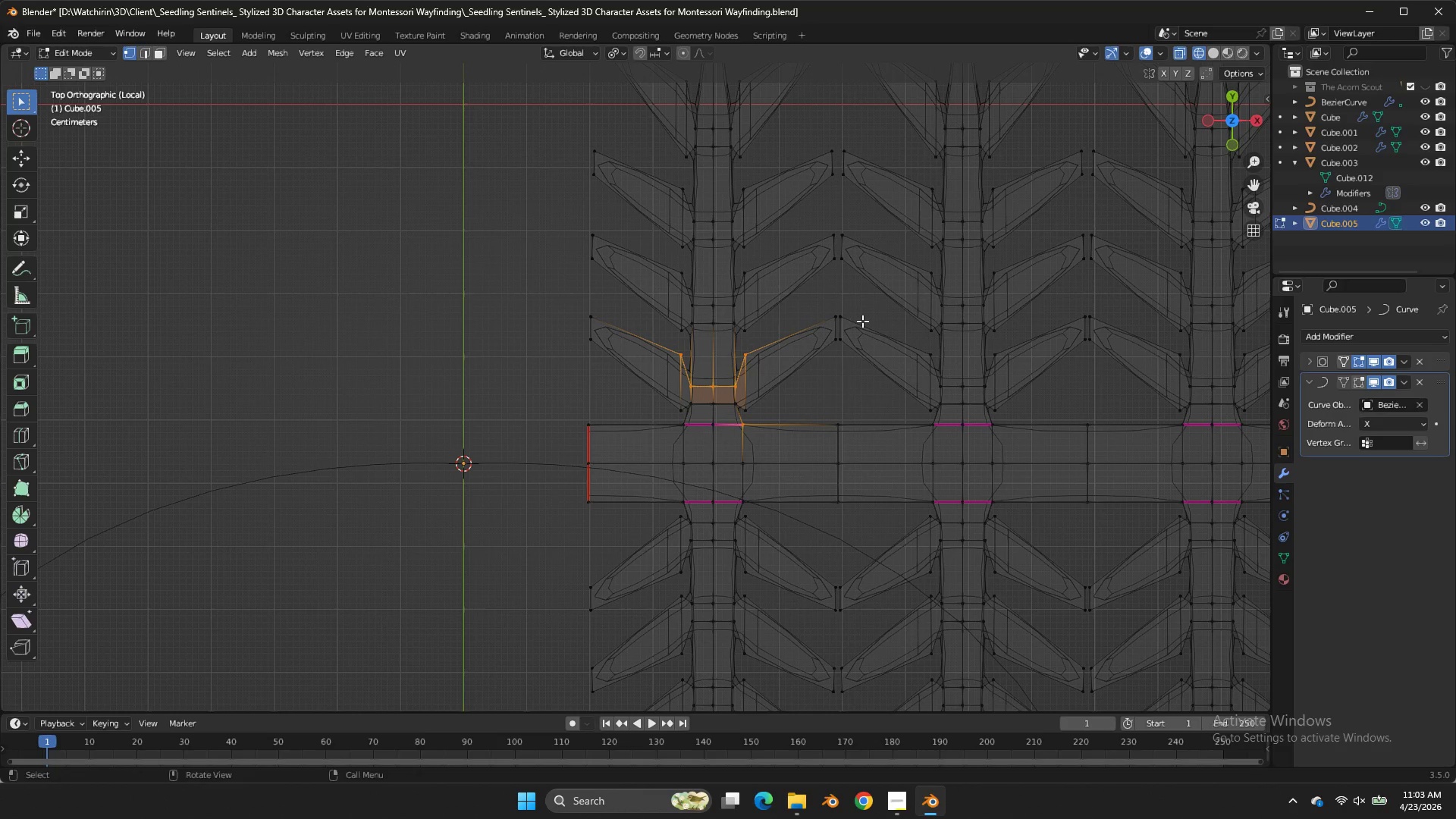 
key(Control+Z)
 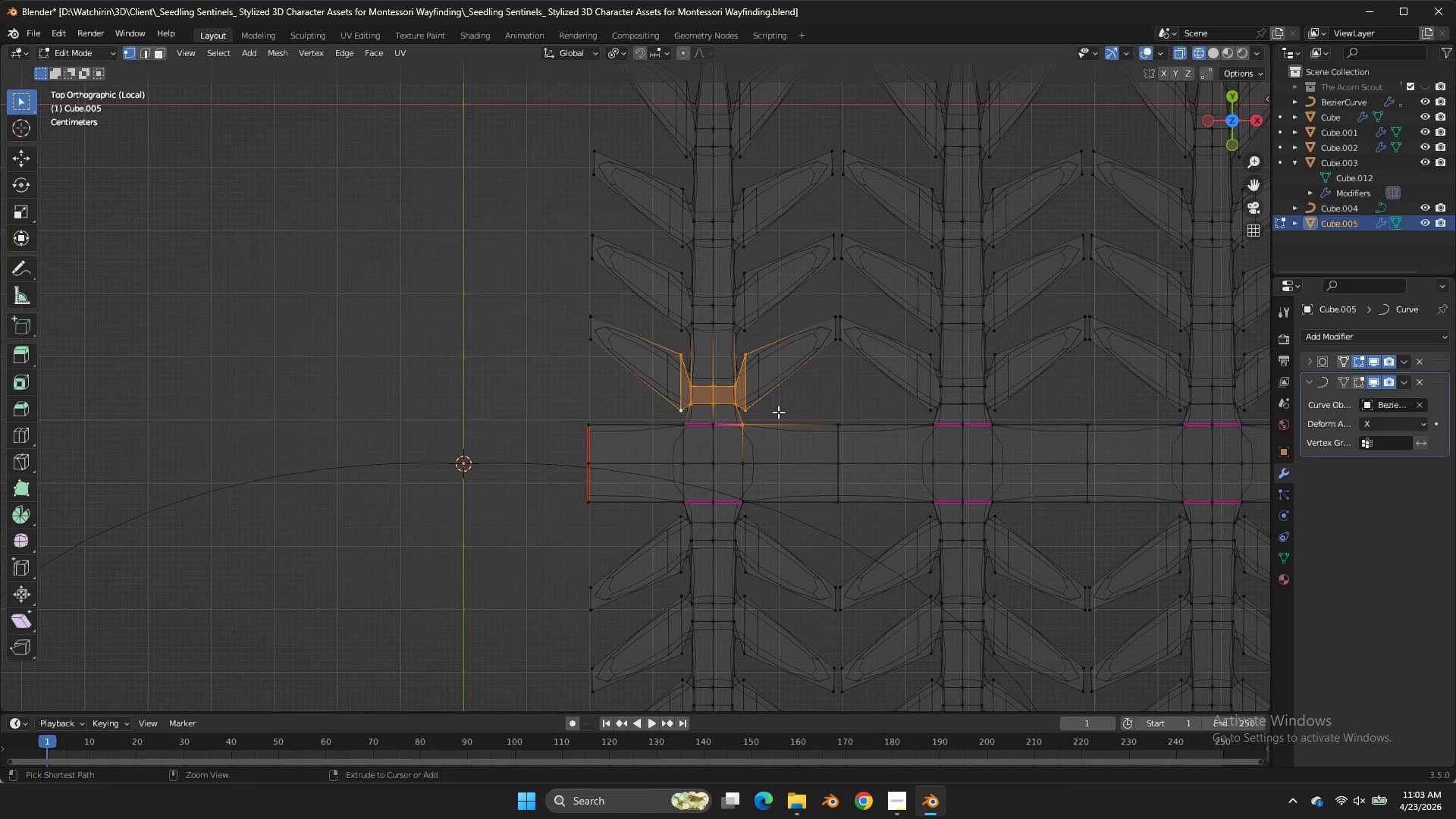 
left_click_drag(start_coordinate=[764, 421], to_coordinate=[755, 427])
 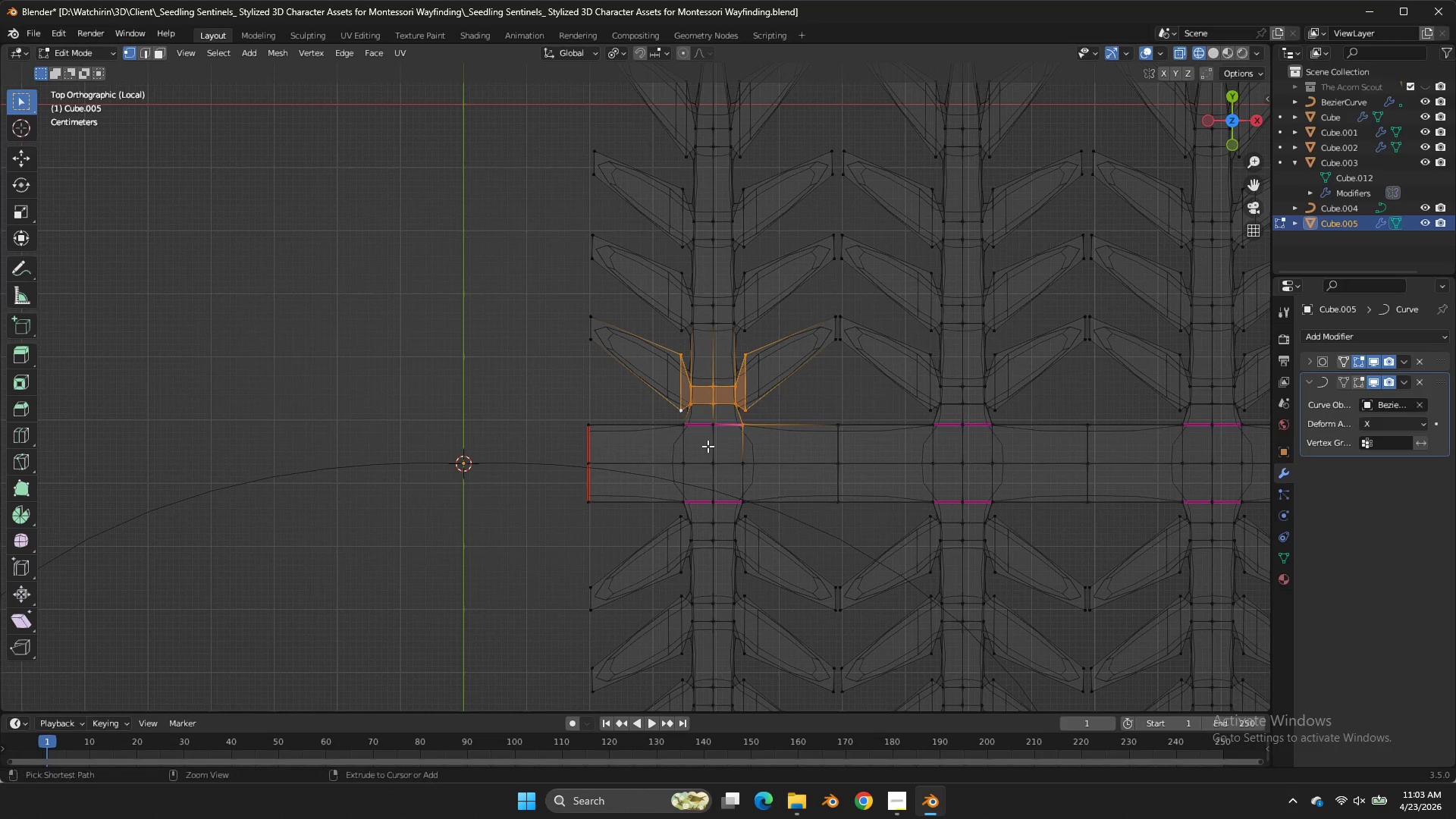 
left_click_drag(start_coordinate=[732, 438], to_coordinate=[710, 445])
 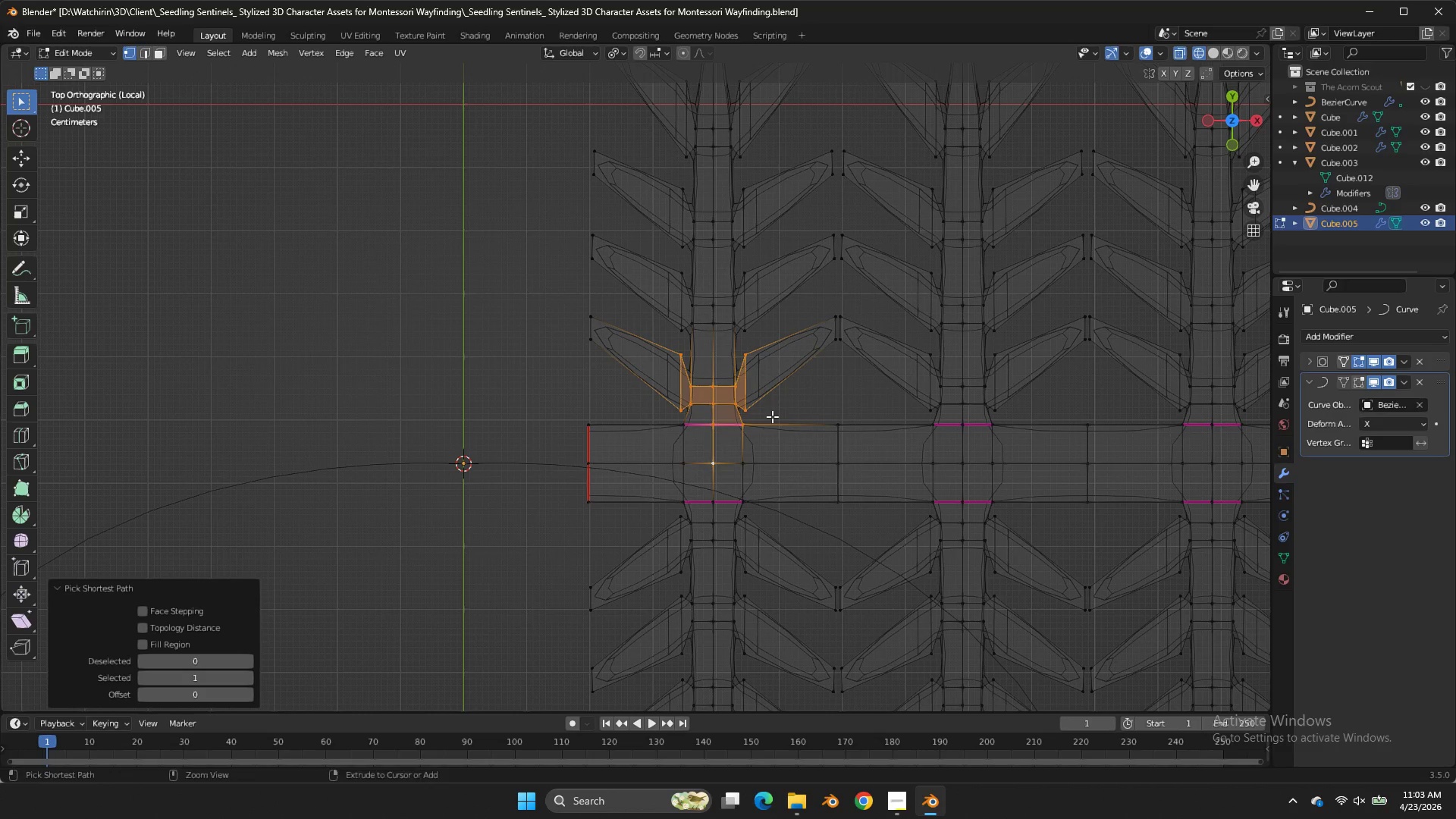 
left_click_drag(start_coordinate=[772, 416], to_coordinate=[693, 460])
 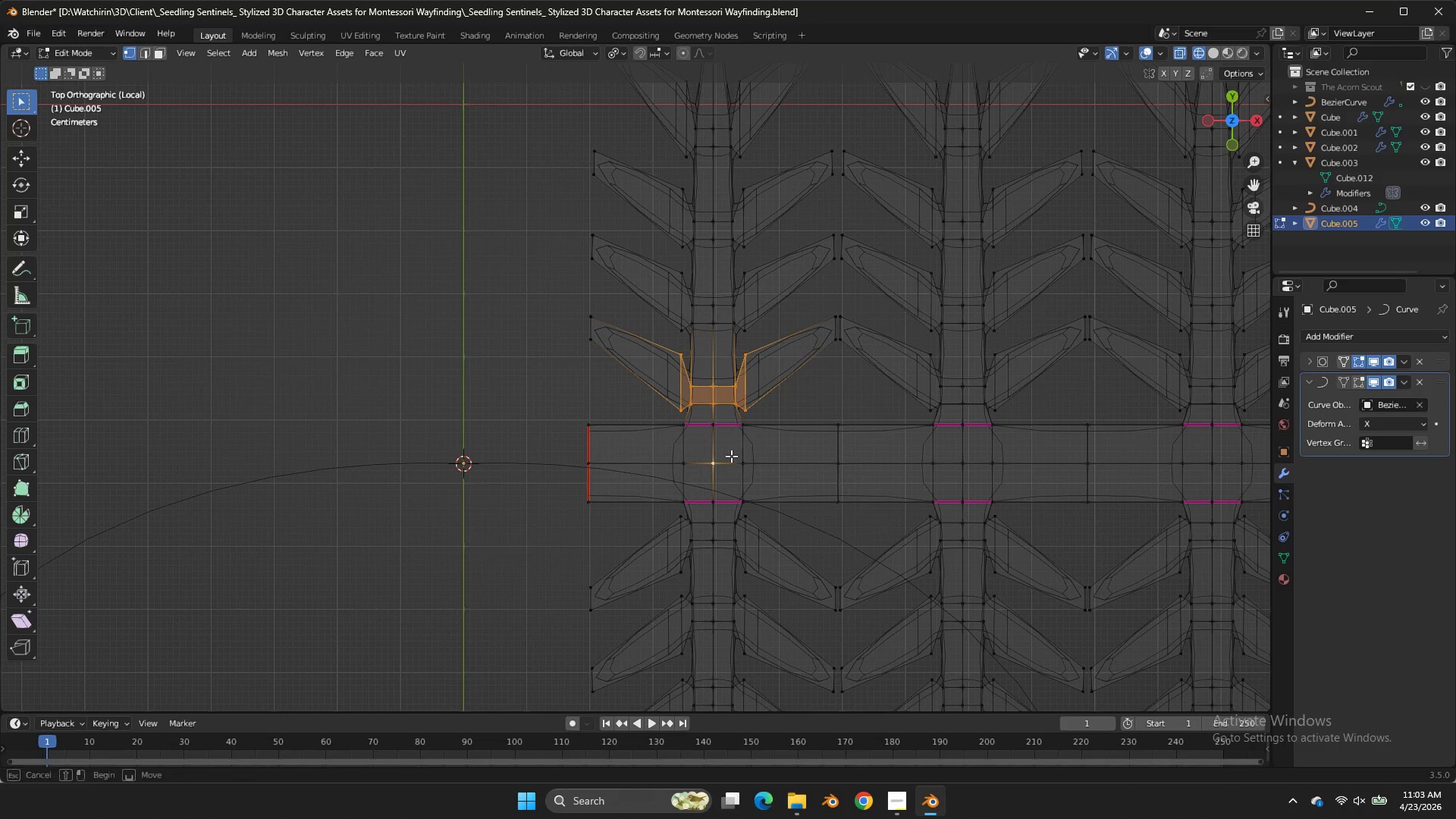 
left_click_drag(start_coordinate=[742, 447], to_coordinate=[682, 486])
 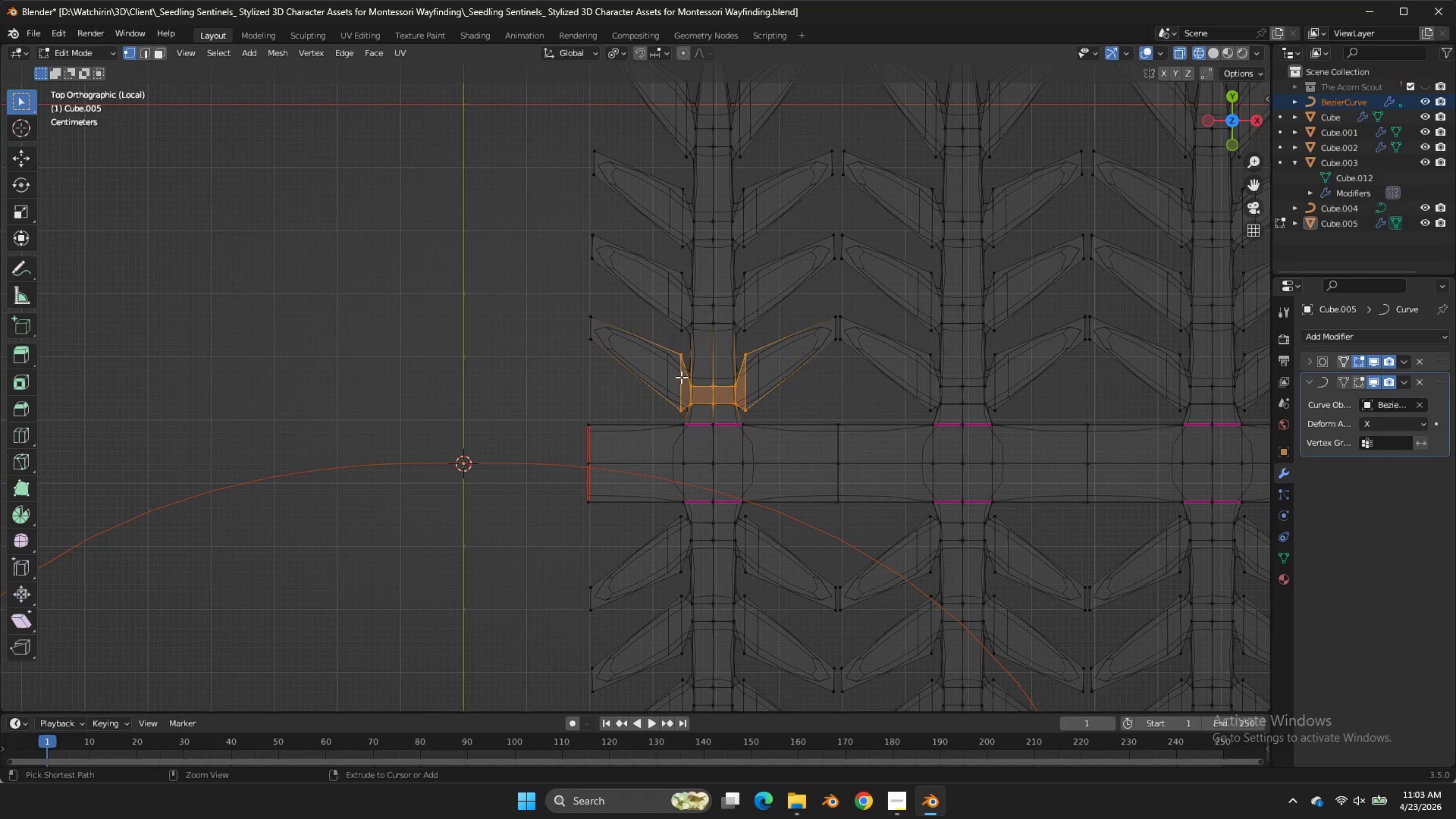 
double_click([682, 486])
 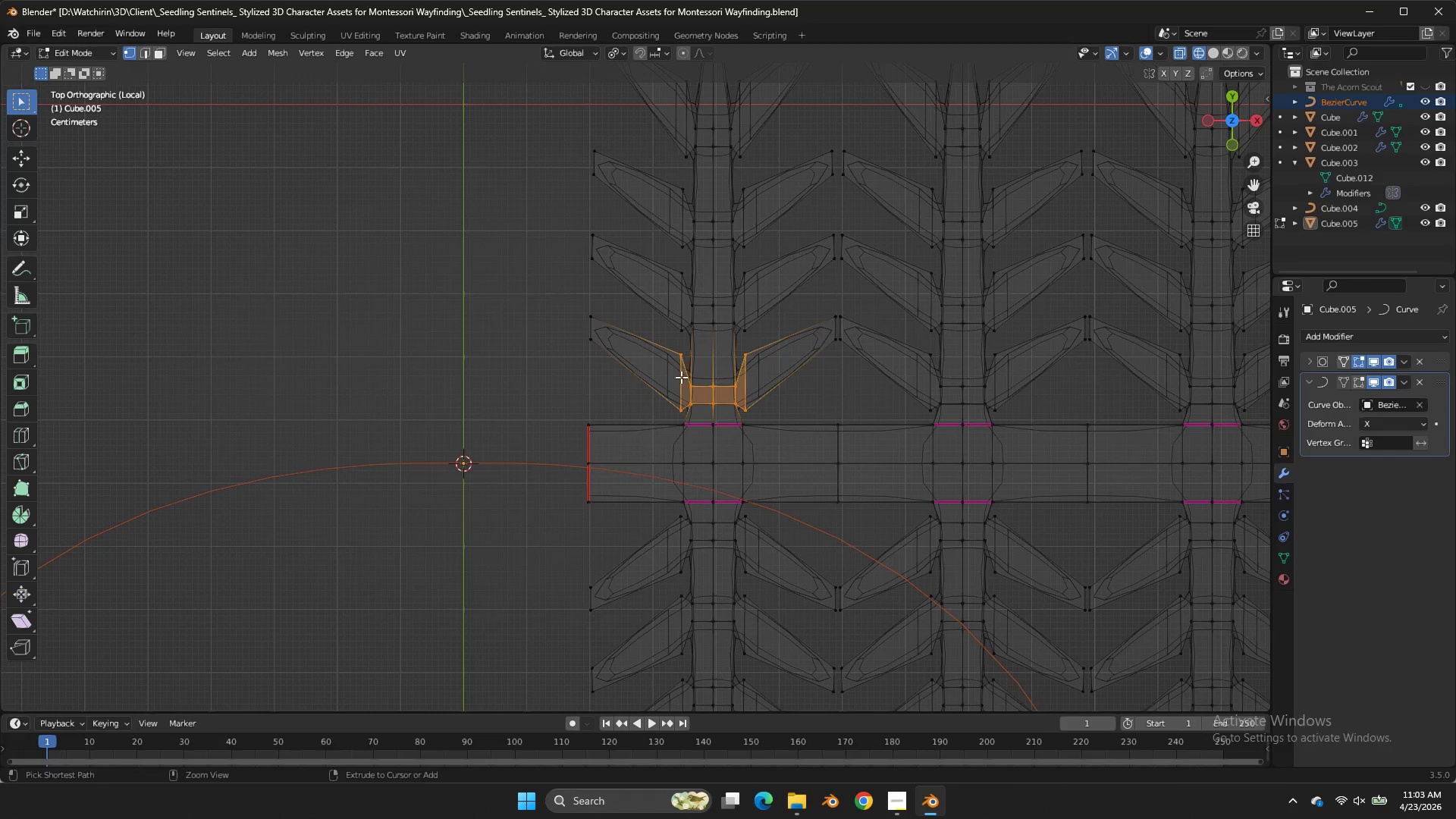 
key(Control+Z)
 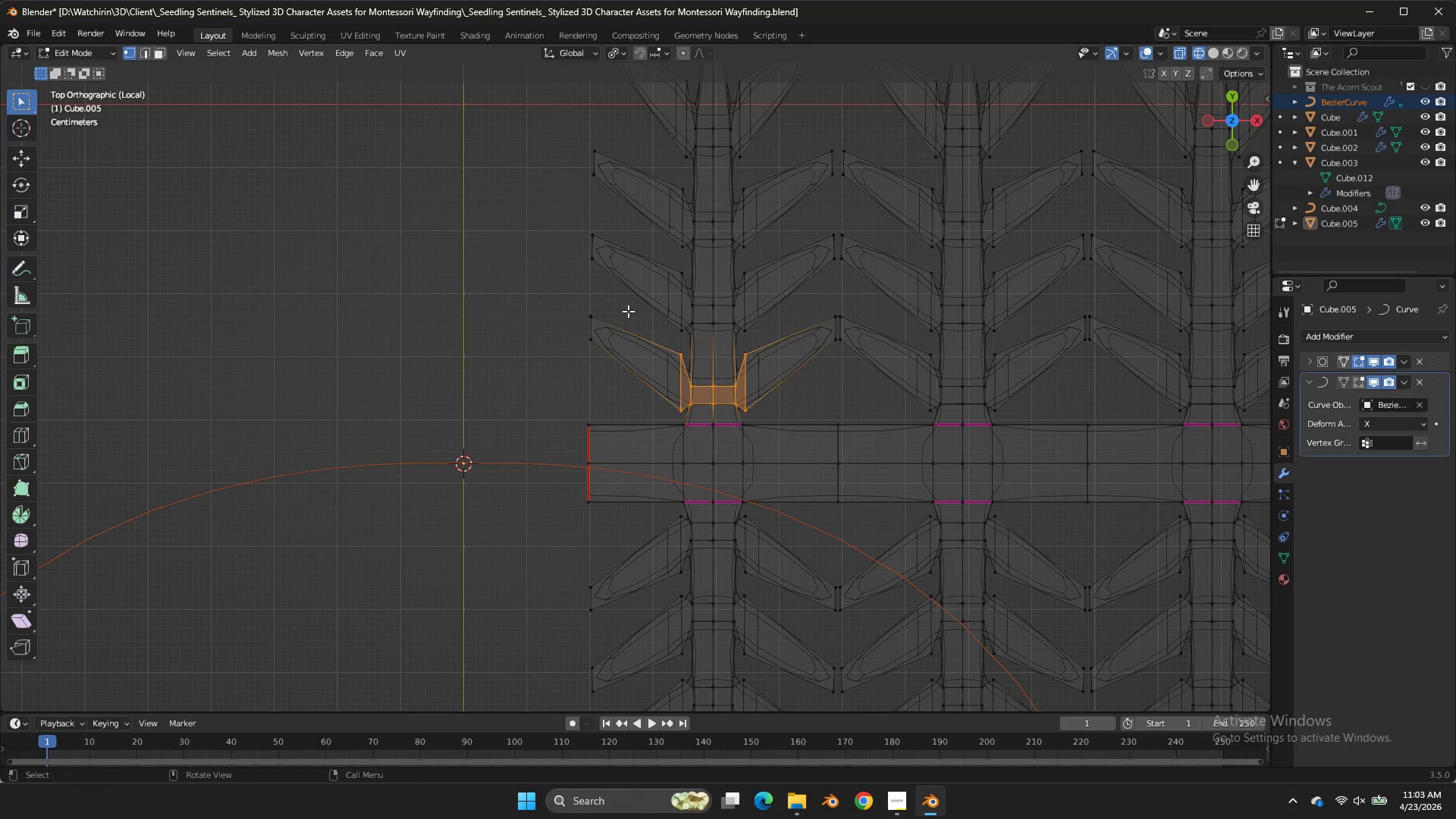 
key(Shift+ShiftLeft)
 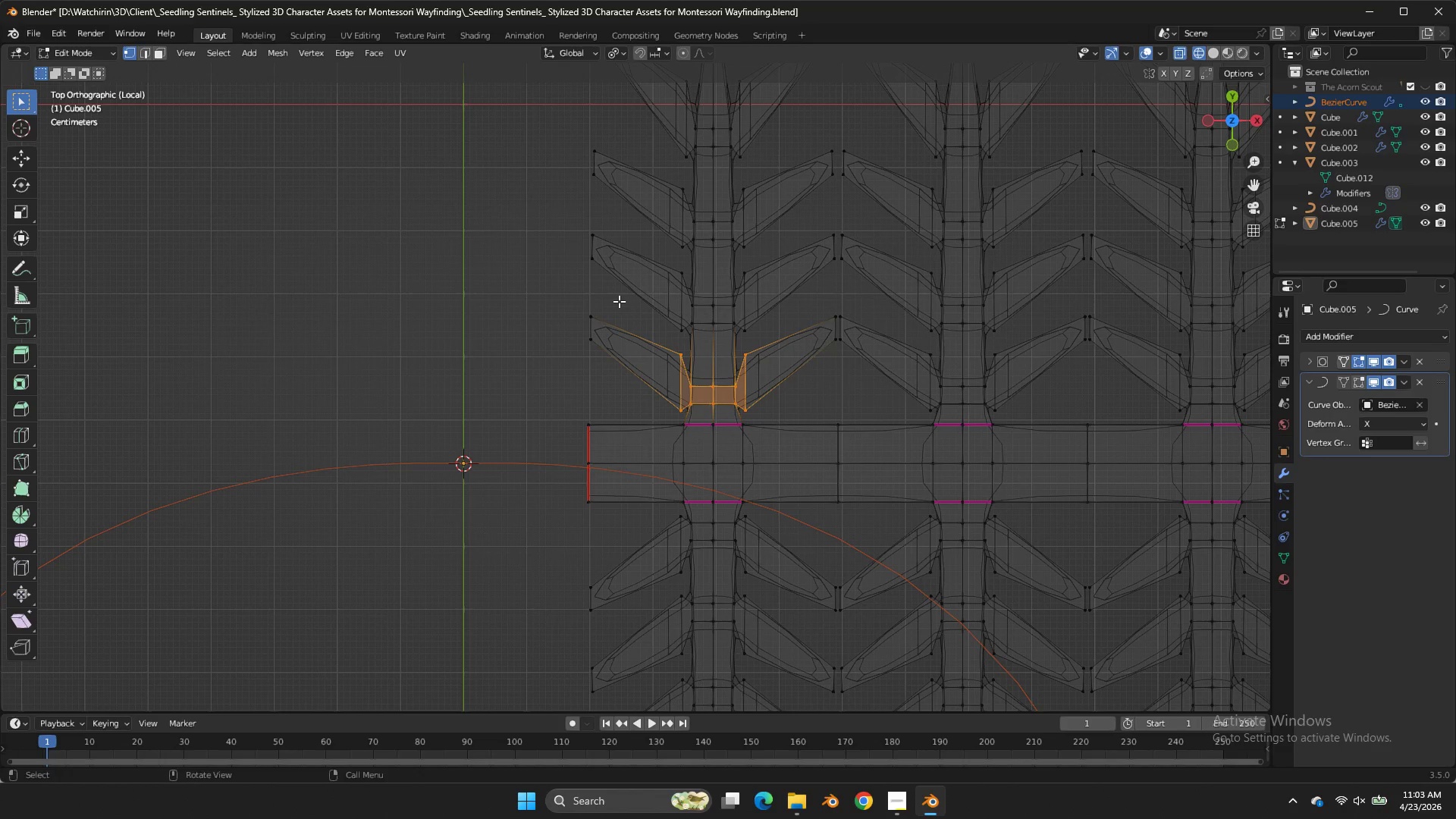 
key(Control+ControlLeft)
 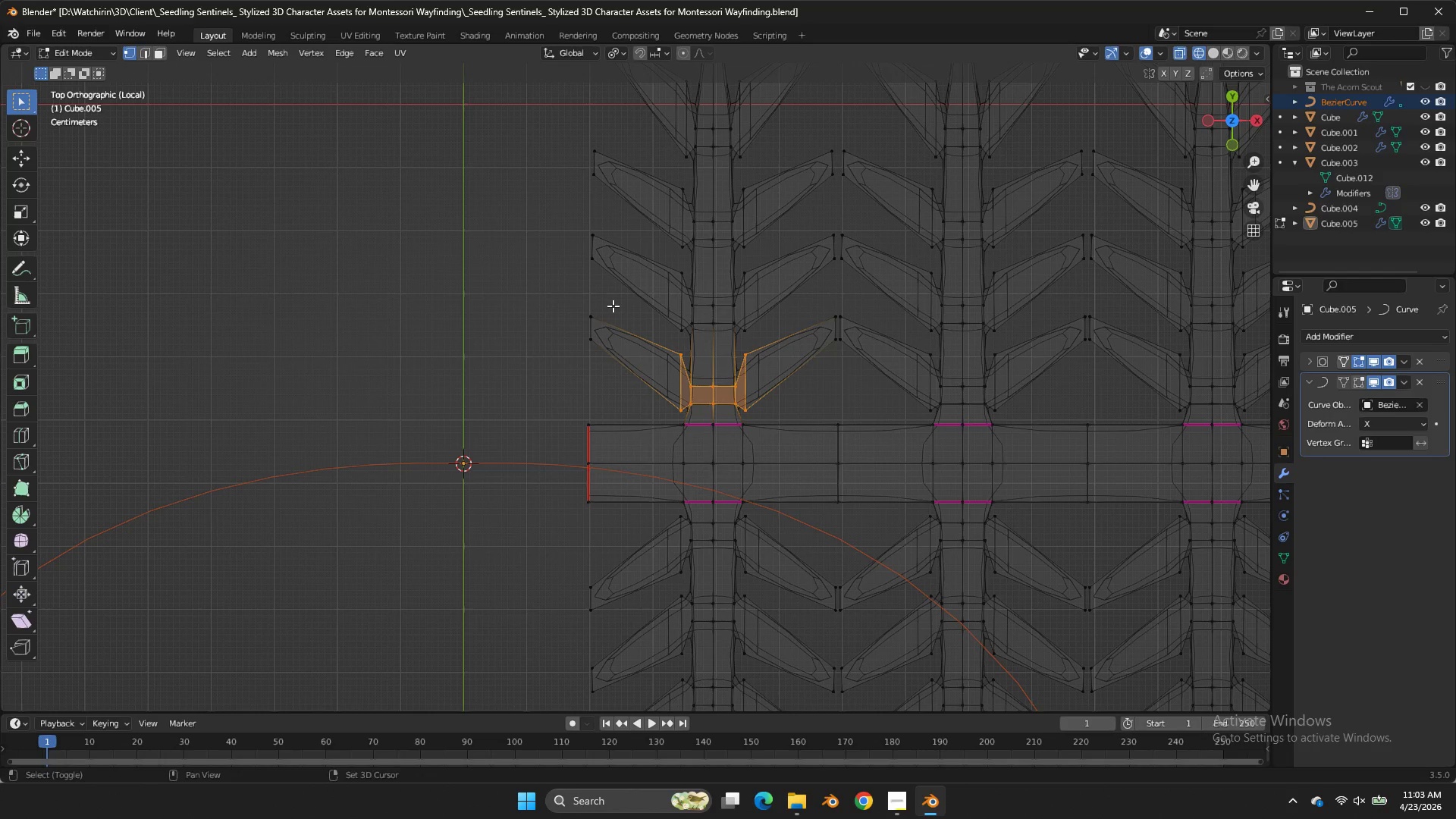 
hold_key(key=ShiftLeft, duration=3.19)
left_click_drag(start_coordinate=[613, 304], to_coordinate=[551, 389])
 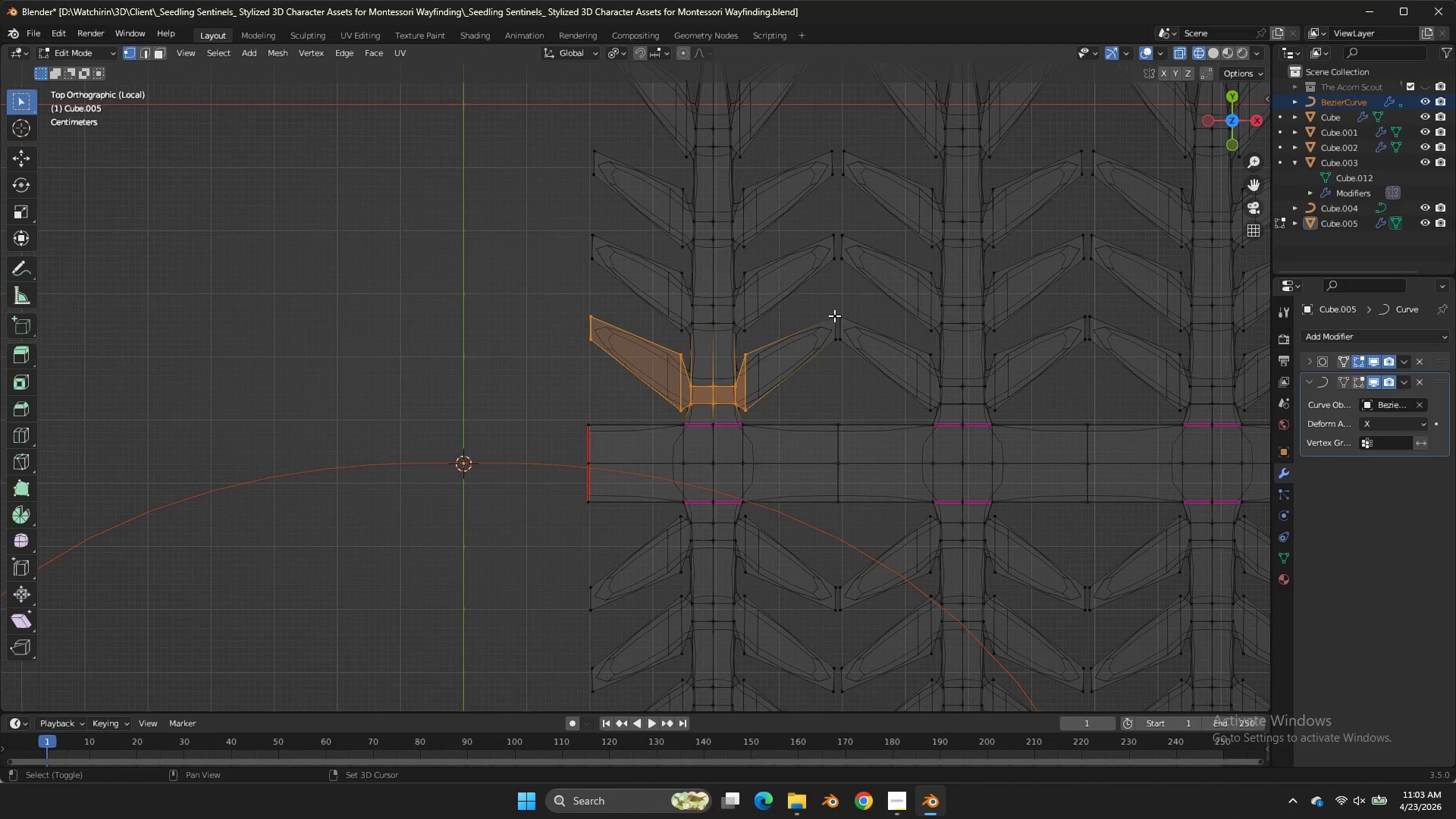 
key(Alt+Shift+AltLeft)
 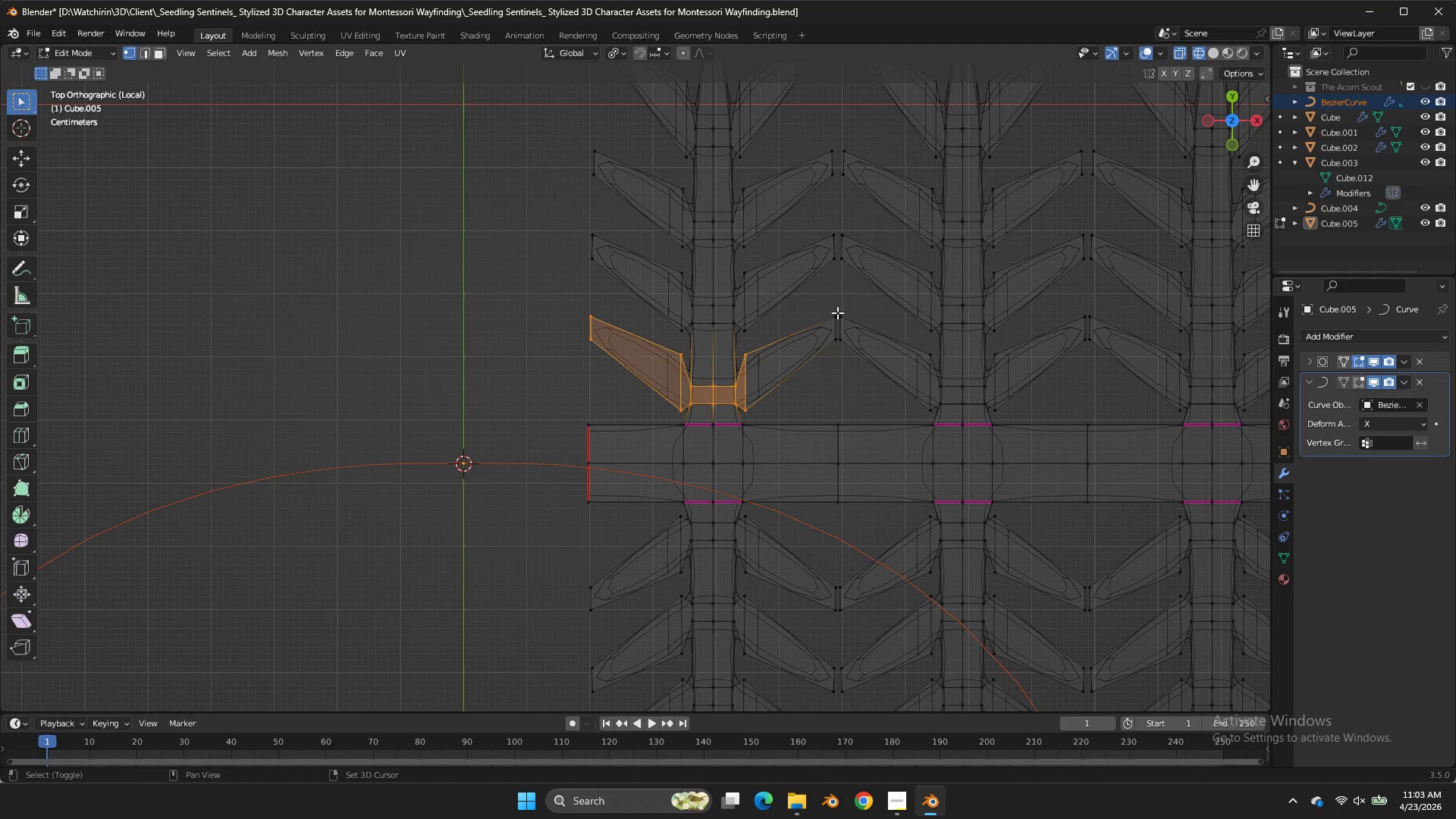 
left_click_drag(start_coordinate=[837, 312], to_coordinate=[814, 355])
 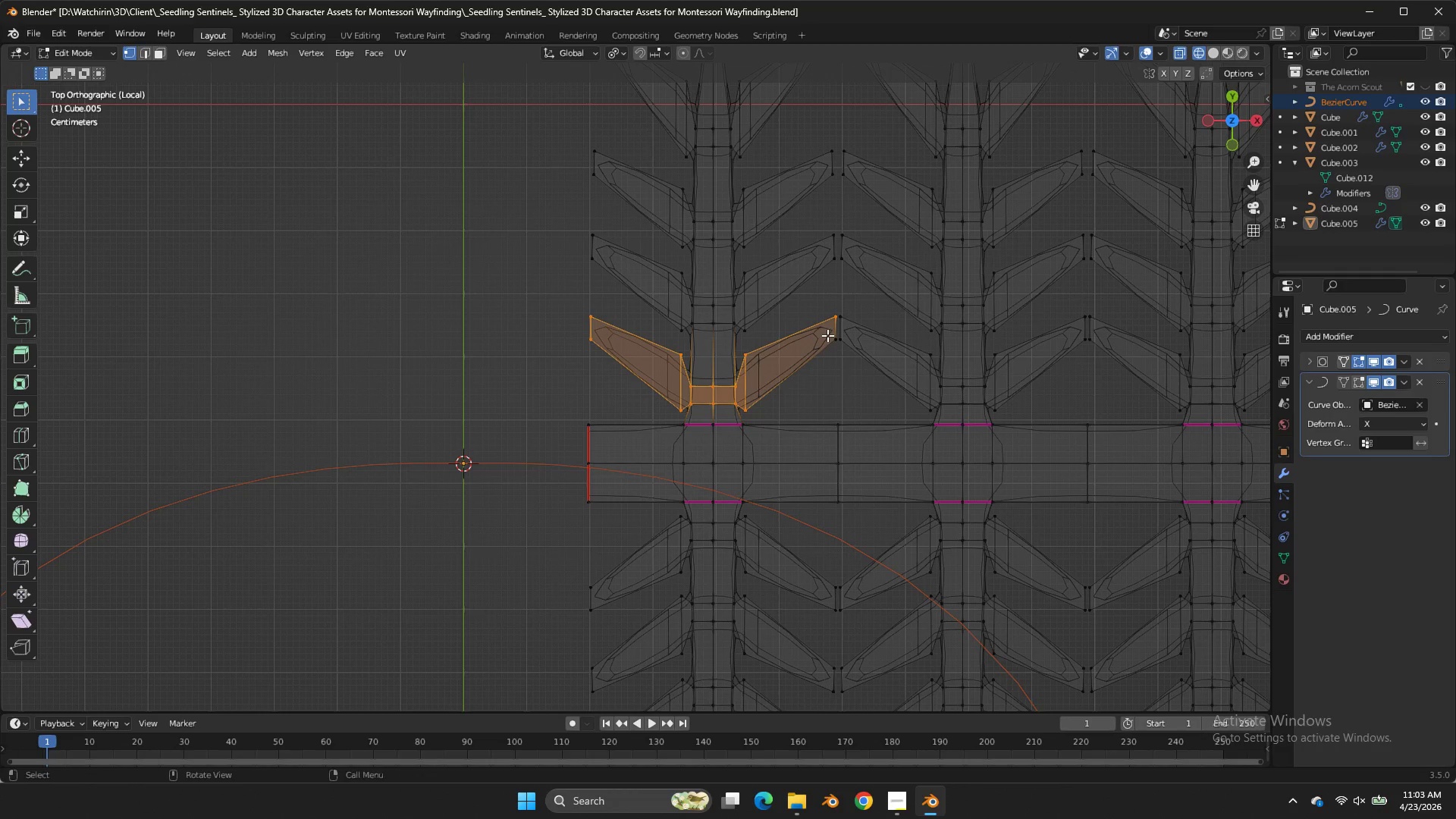 
double_click([814, 355])
 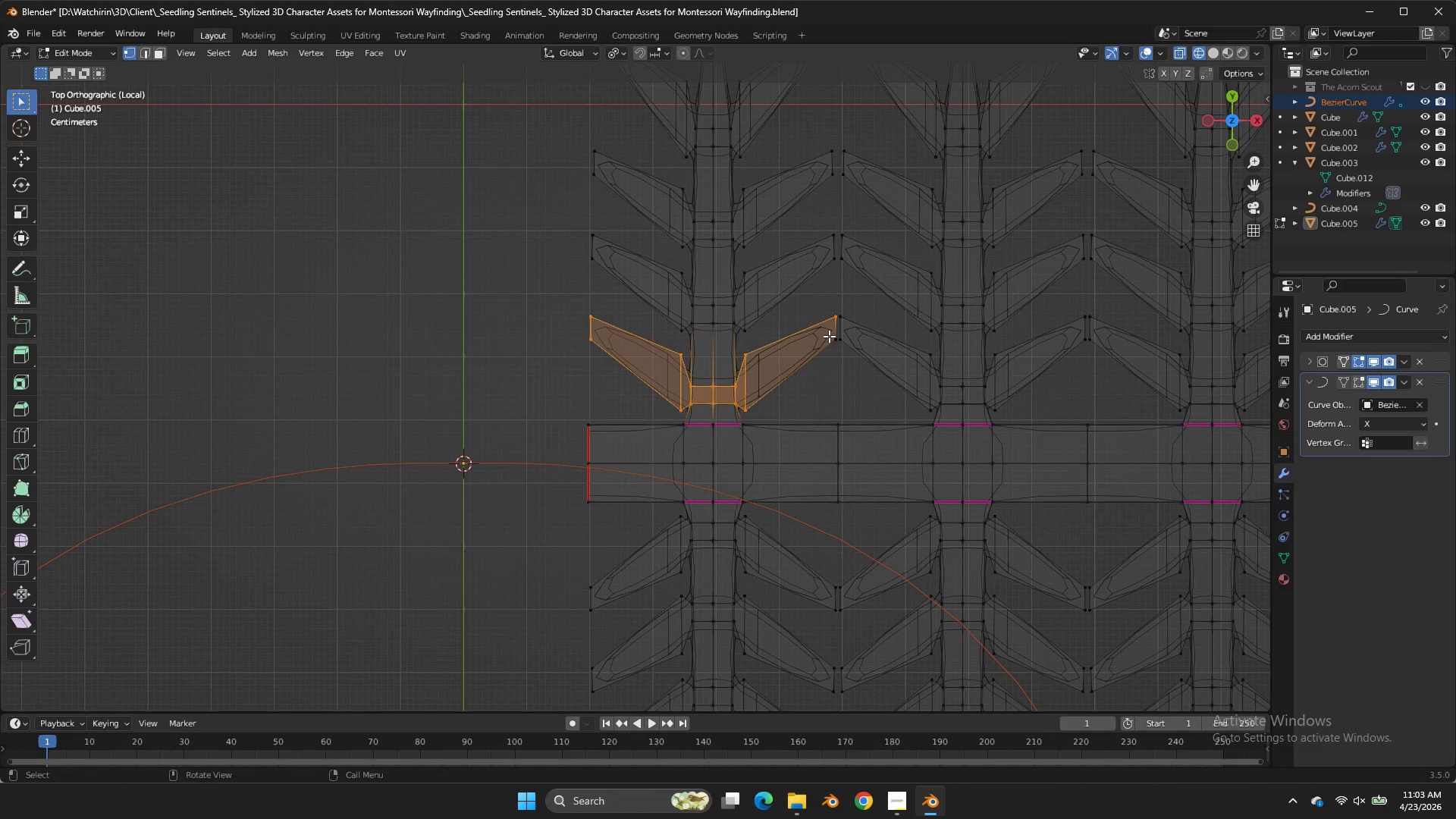 
key(Control+ControlLeft)
 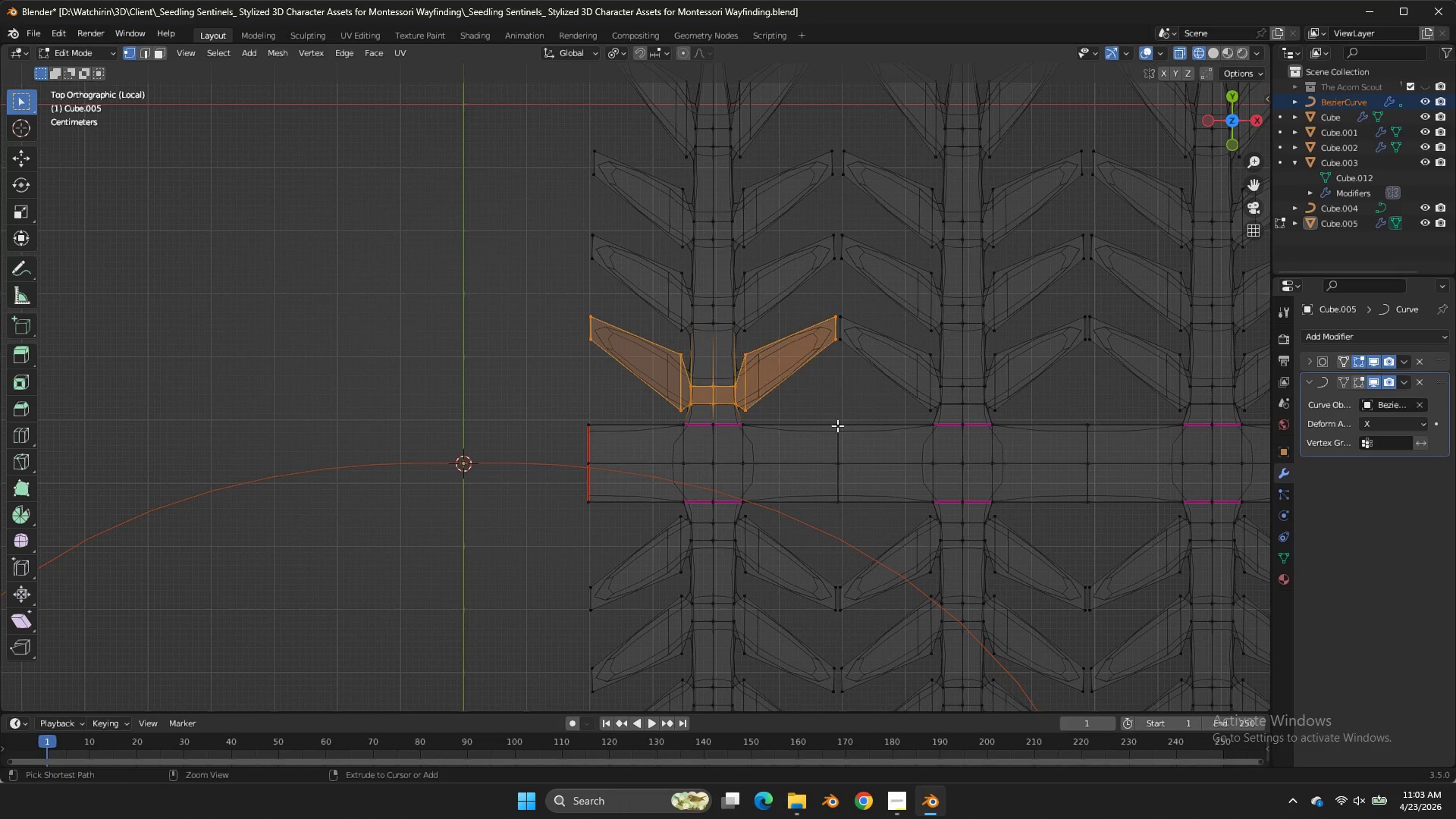 
key(Control+Z)
 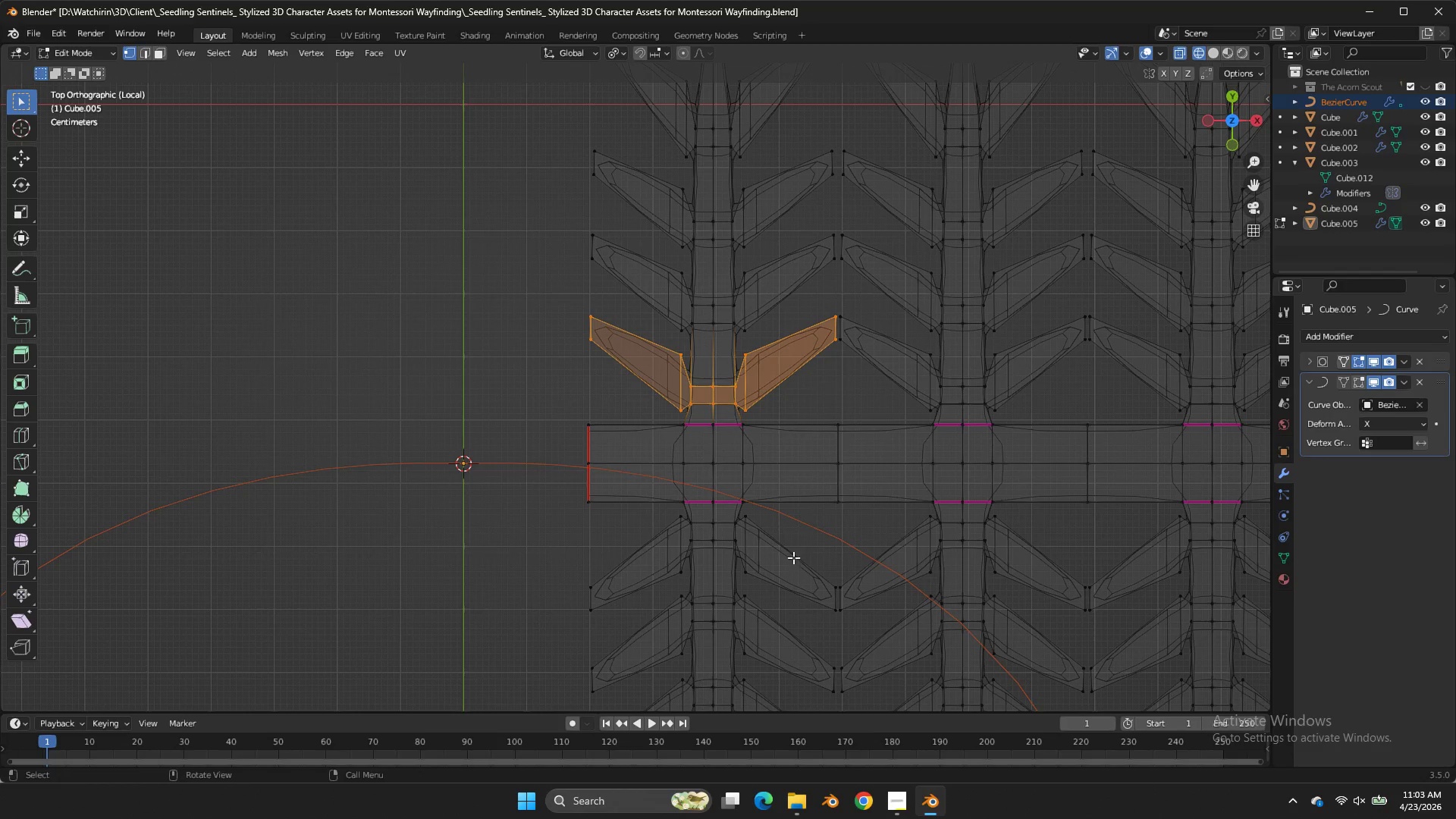 
hold_key(key=ShiftLeft, duration=5.8)
left_click_drag(start_coordinate=[838, 615], to_coordinate=[510, 508])
 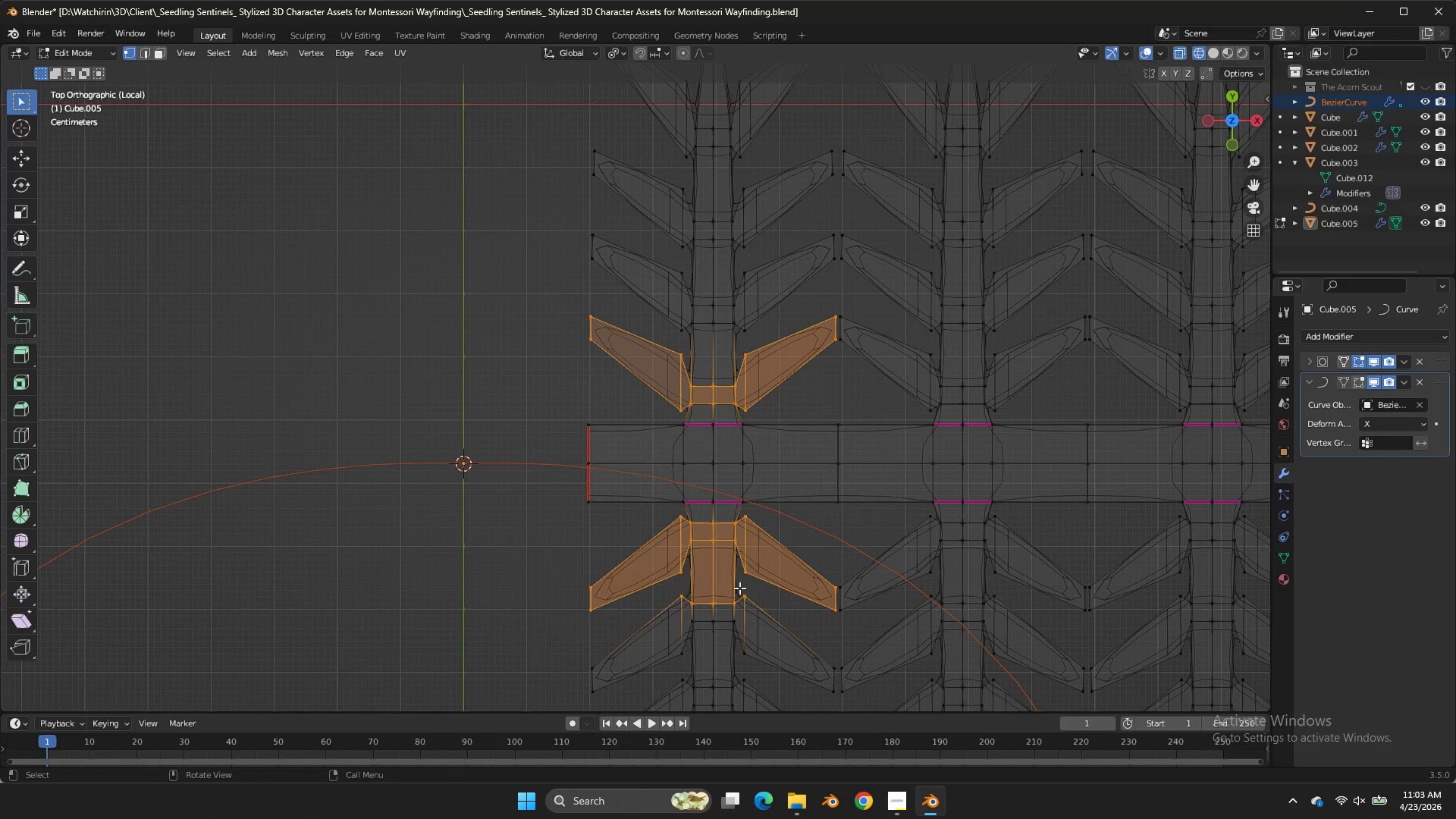 
hold_key(key=ControlLeft, duration=1.72)
left_click_drag(start_coordinate=[757, 592], to_coordinate=[640, 624])
 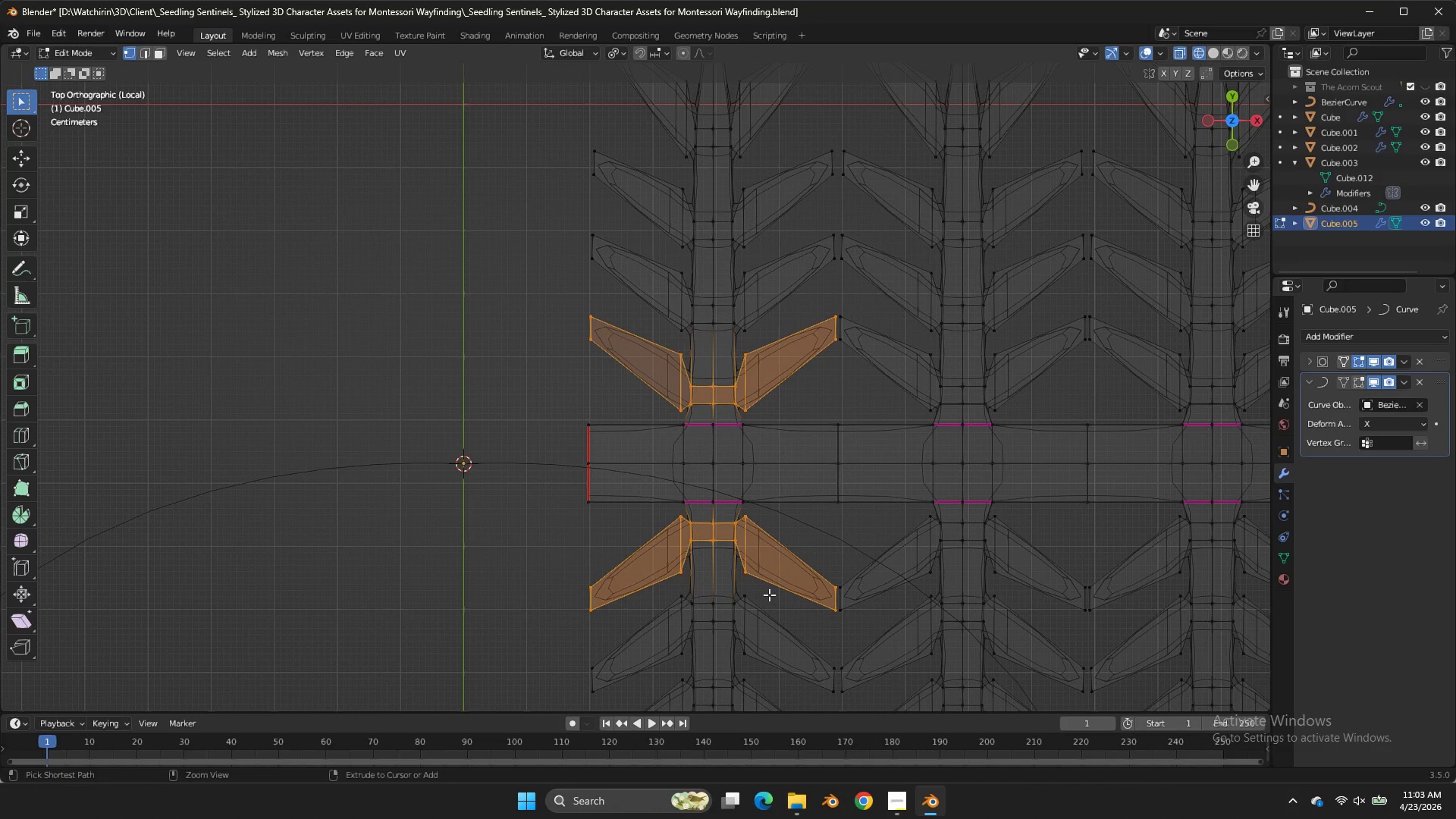 
double_click([640, 624])
 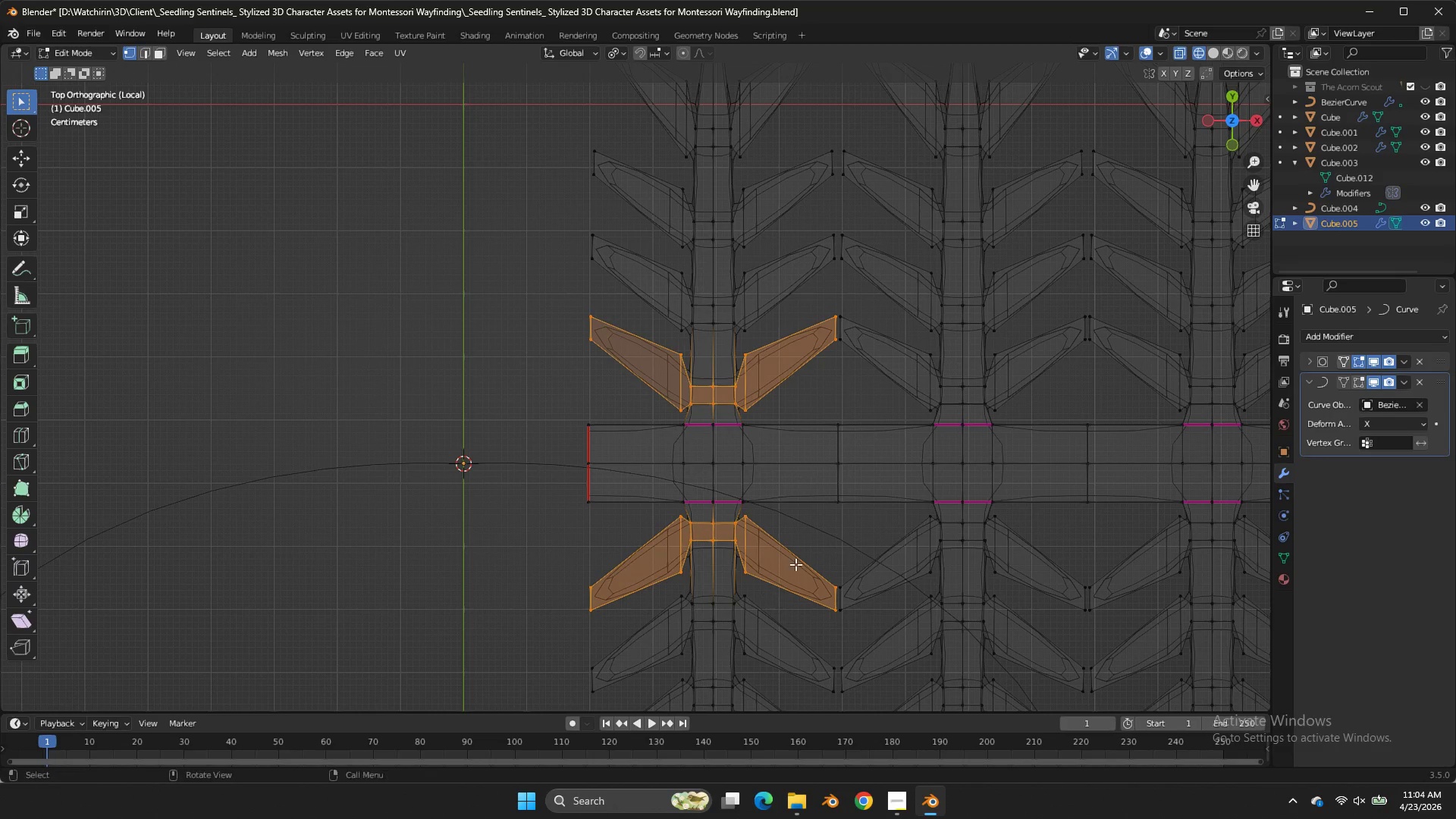 
key(X)
 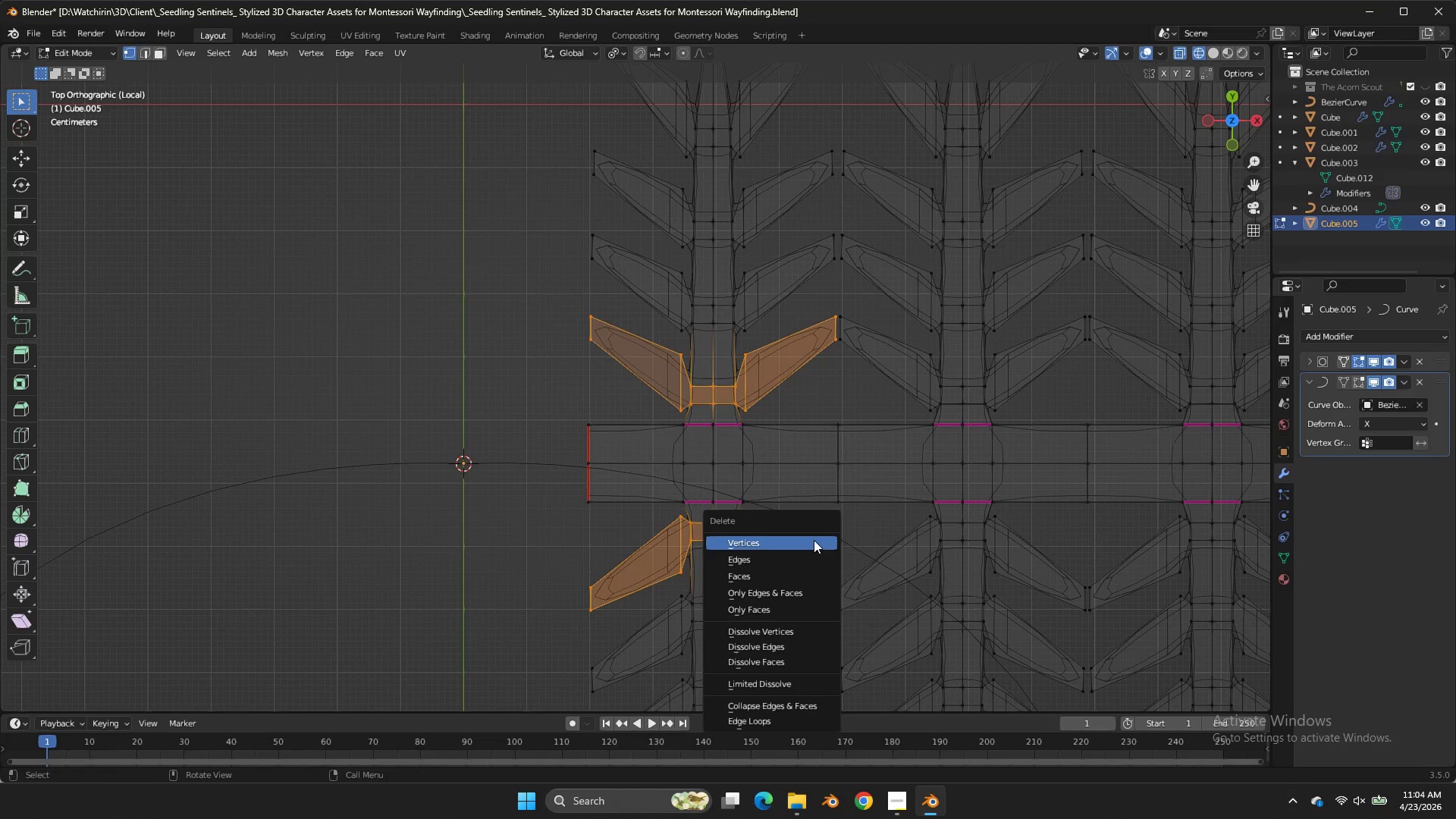 
double_click([814, 540])
 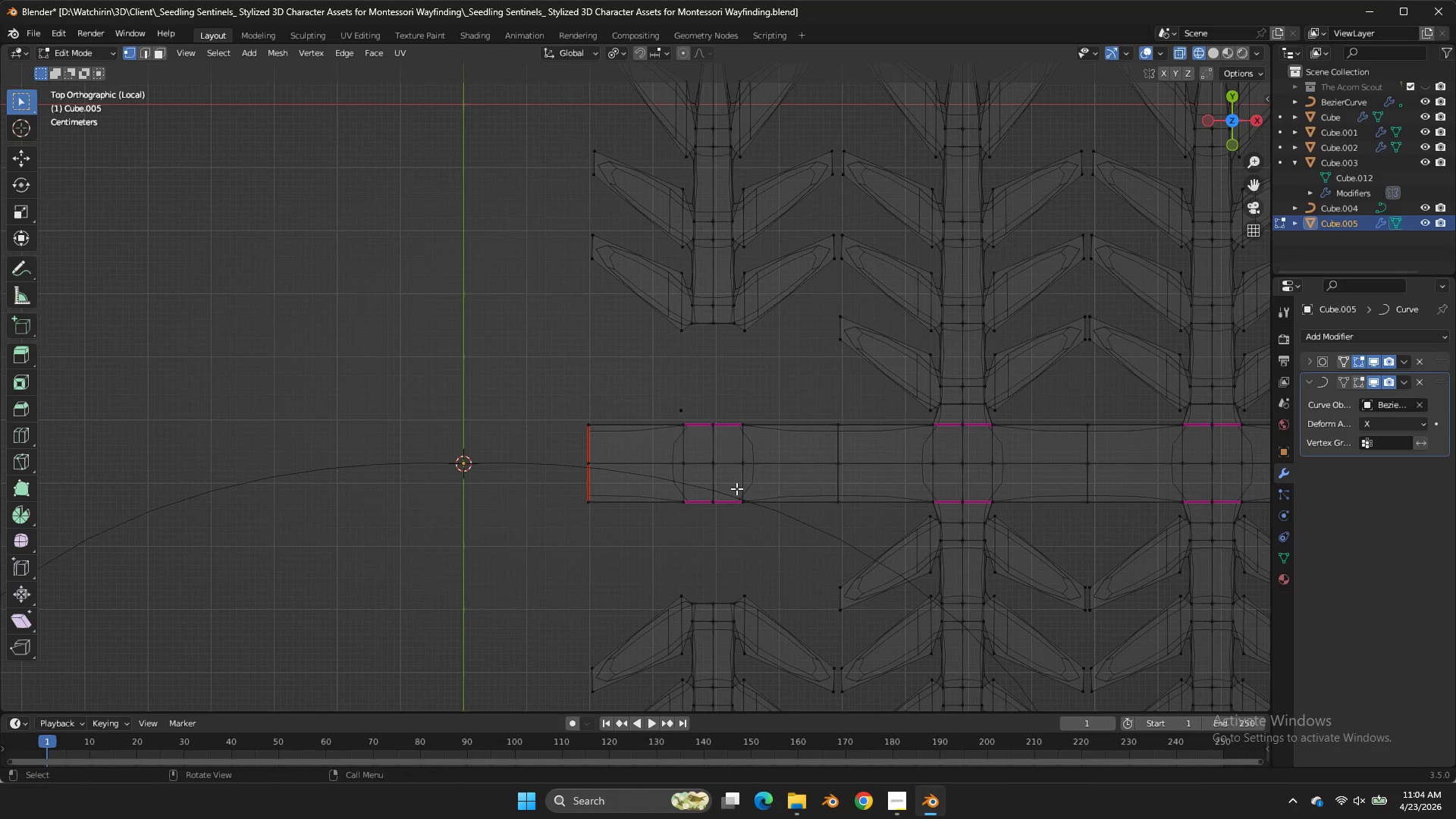 
scroll: coordinate [724, 468], scroll_direction: down, amount: 1.0
 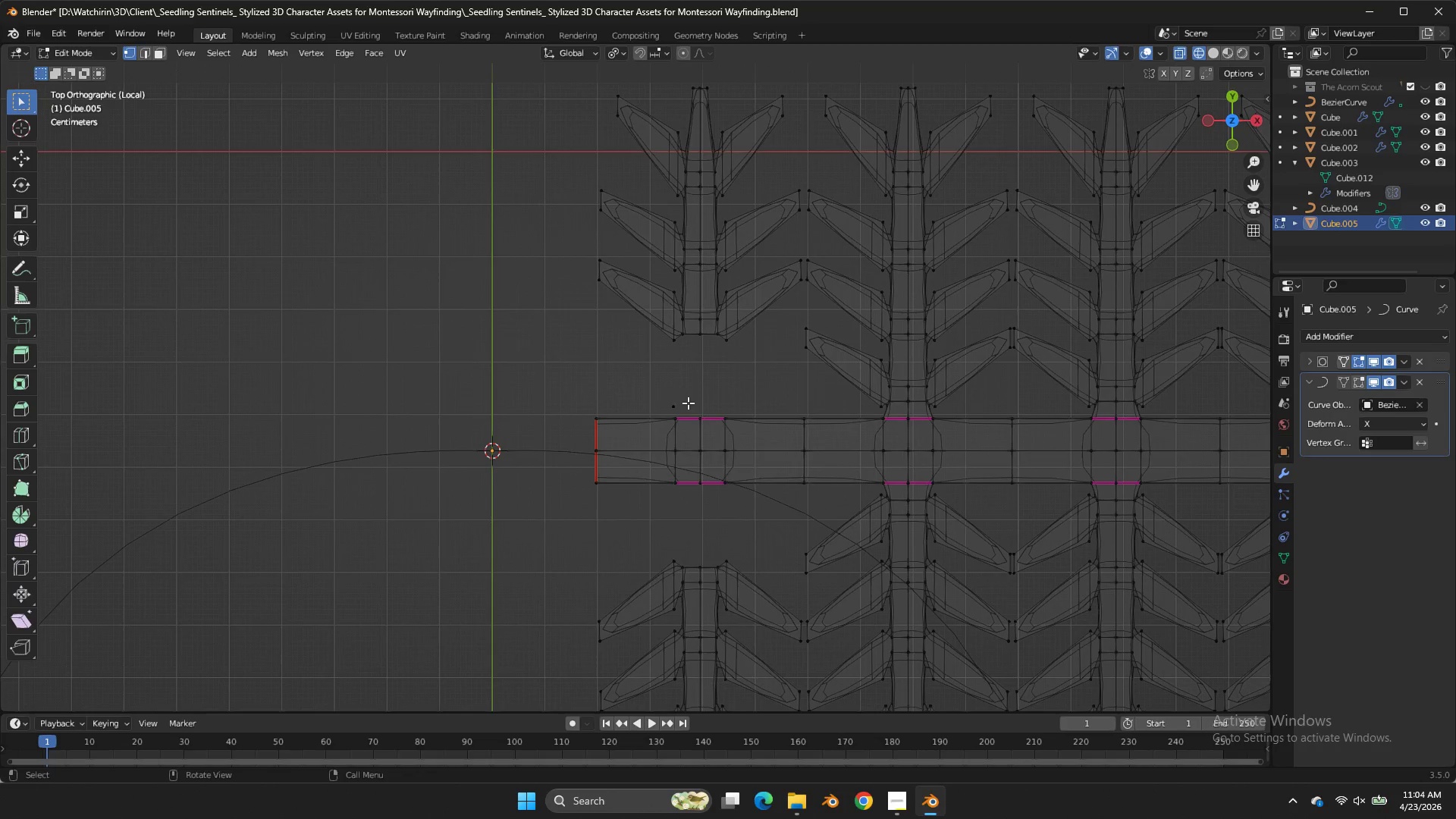 
double_click([688, 403])
 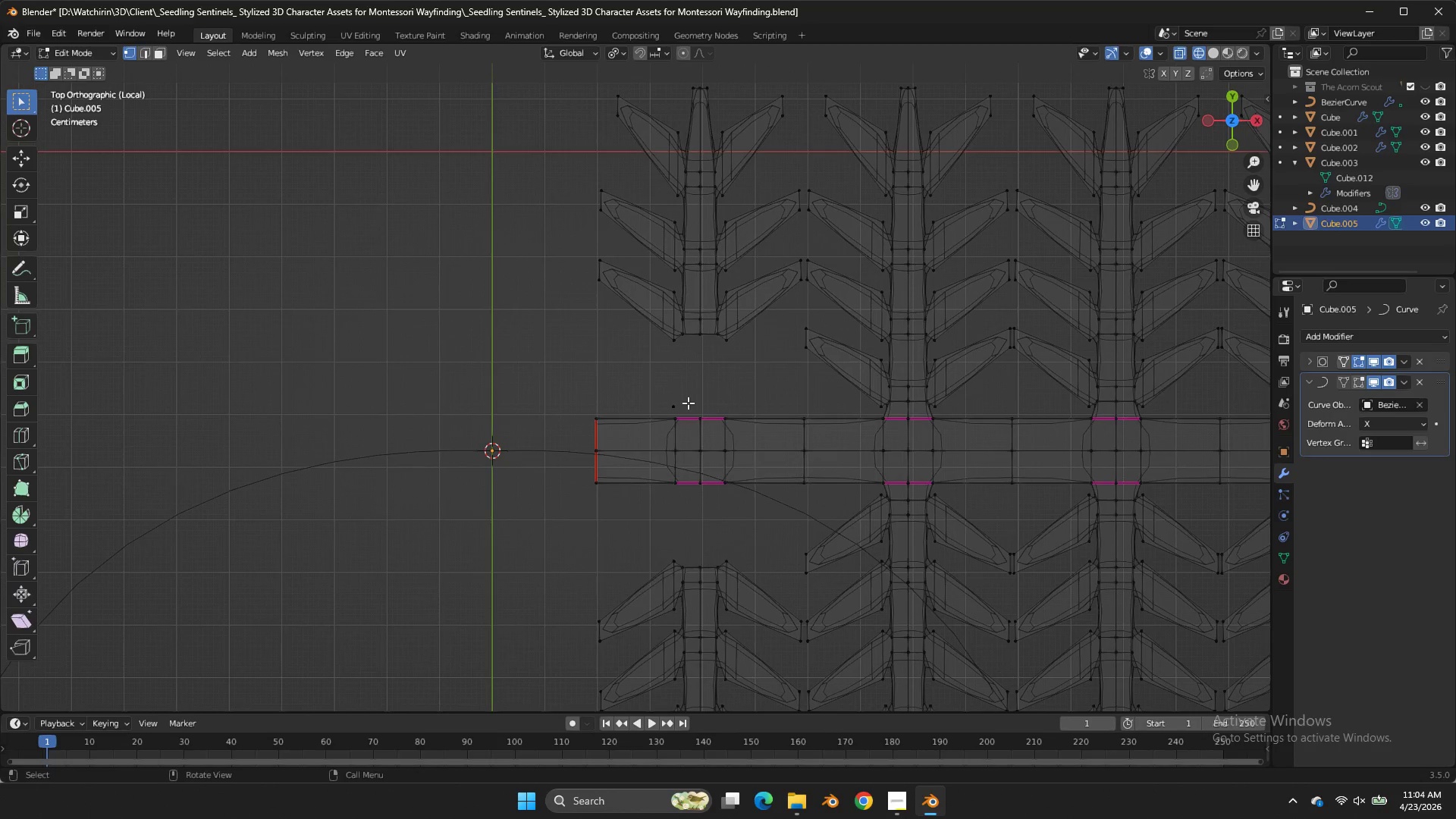 
key(X)
 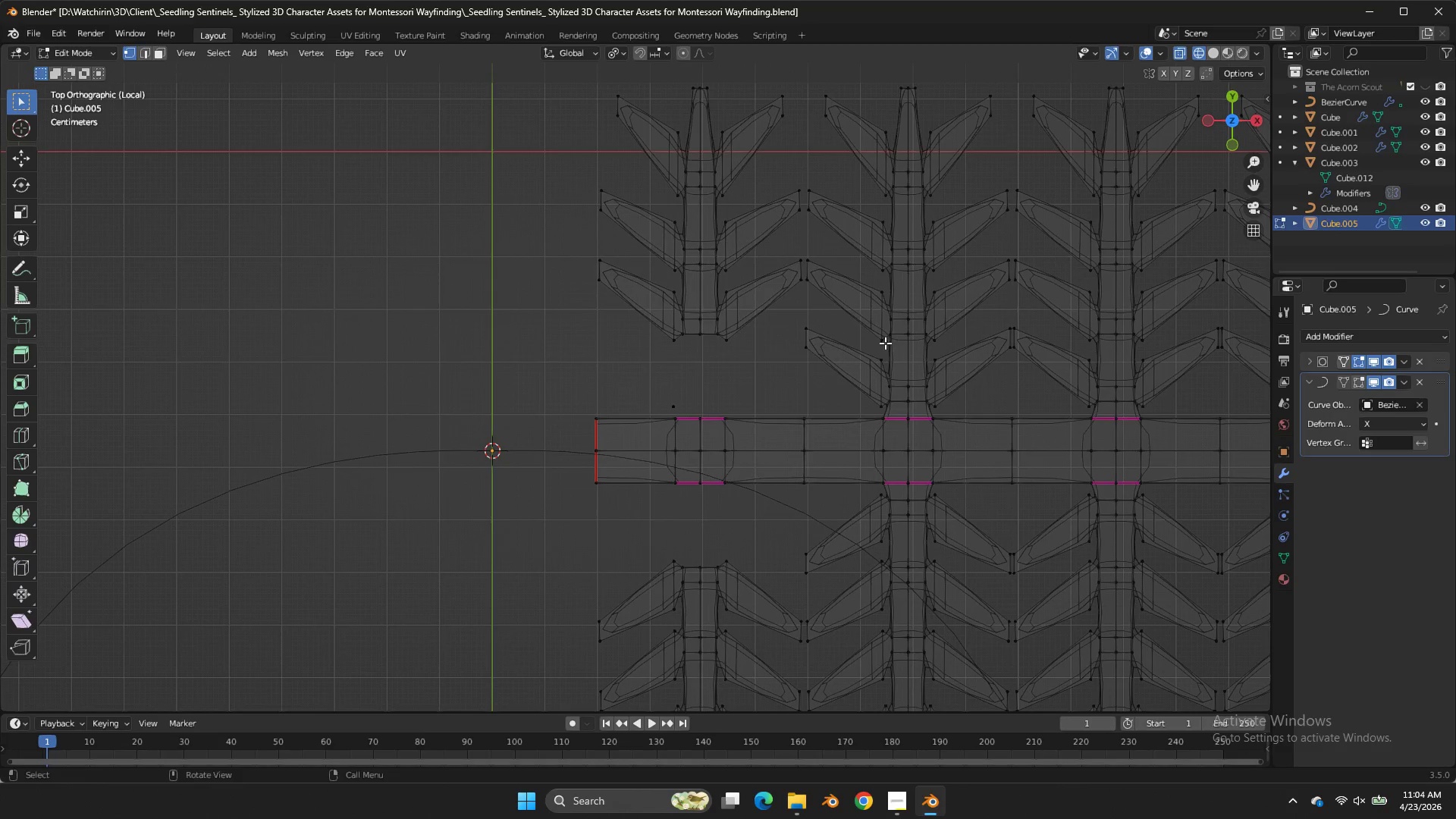 
key(Control+ControlLeft)
 